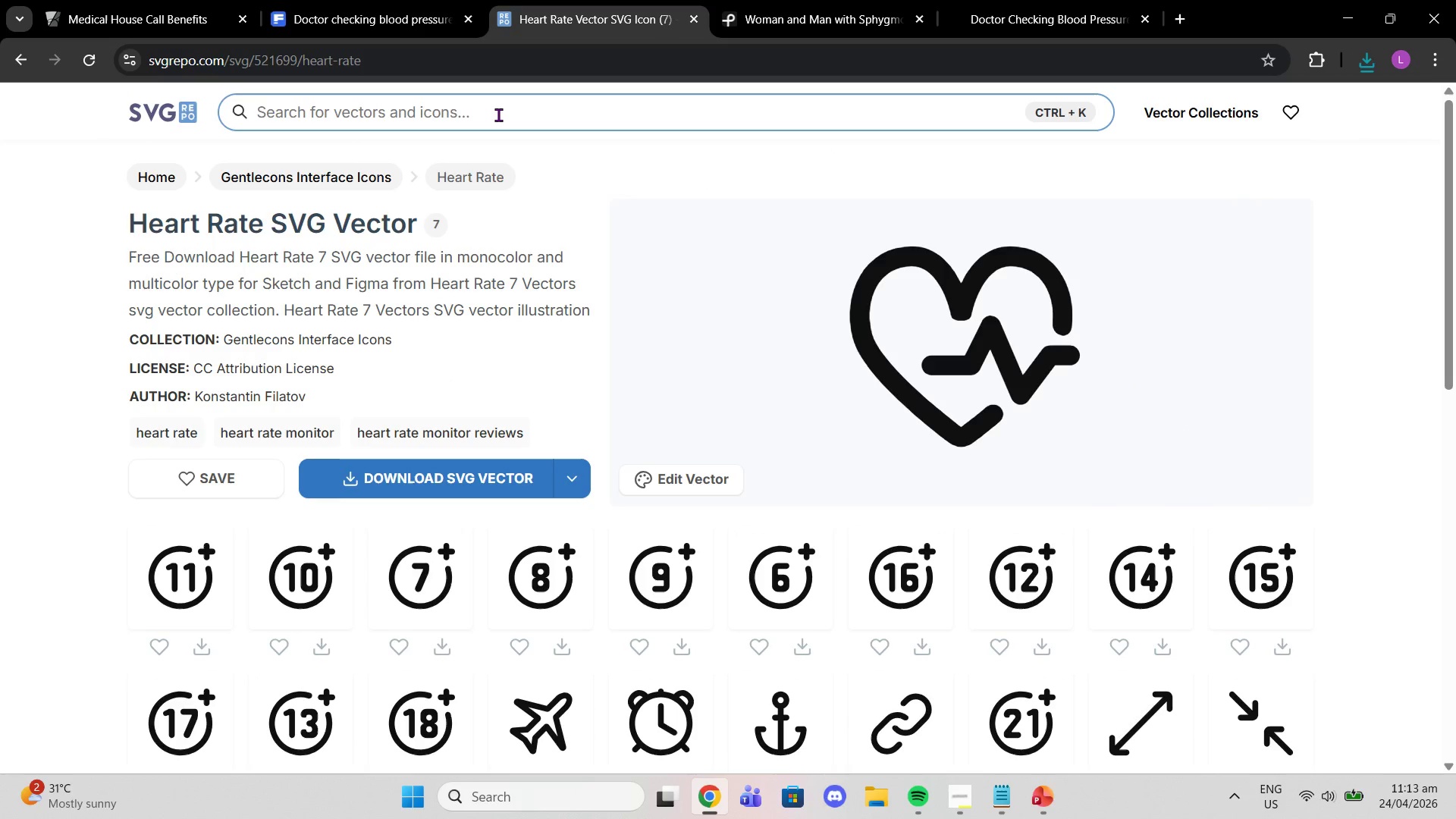 
type(bandage)
 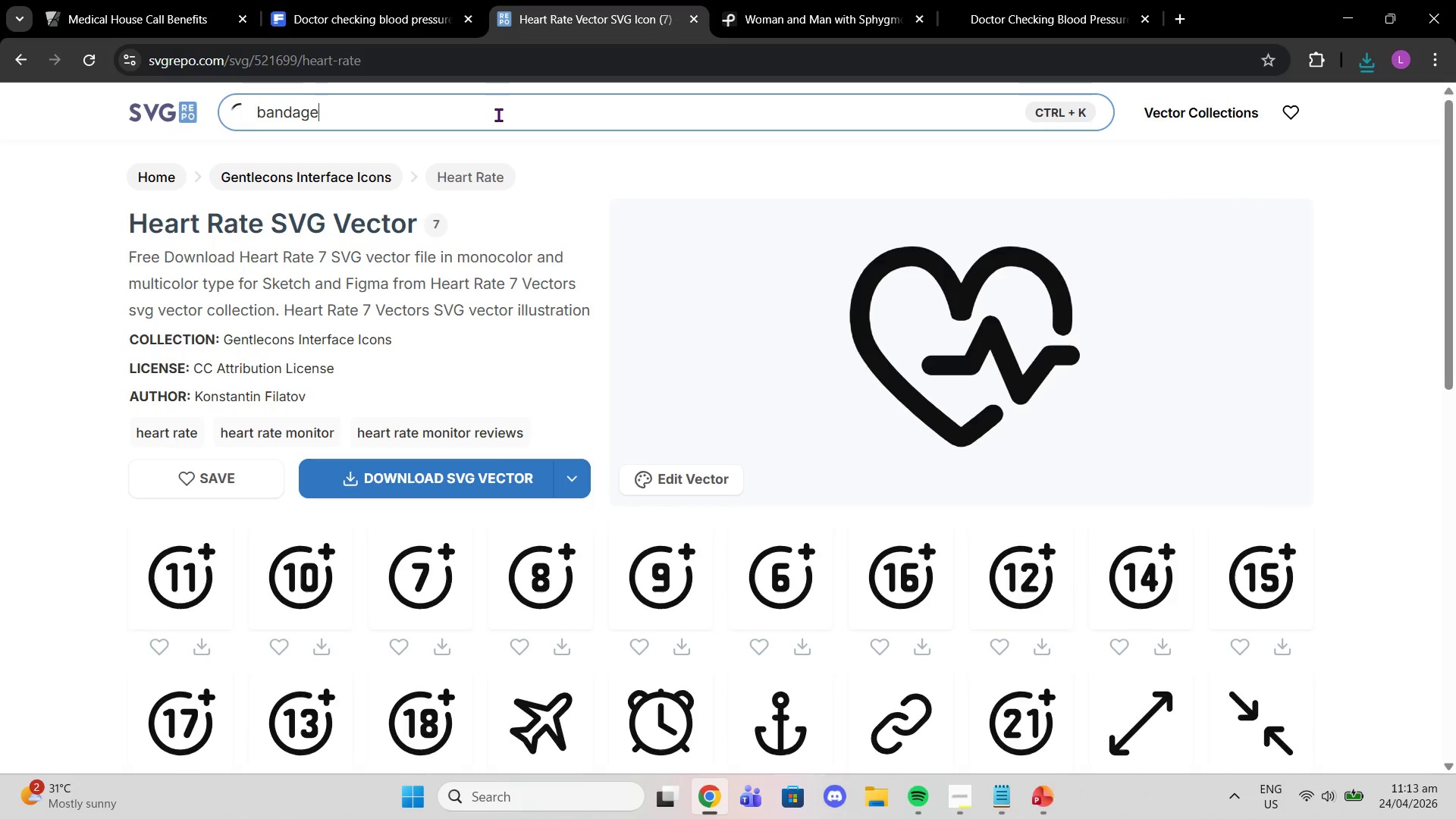 
key(Enter)
 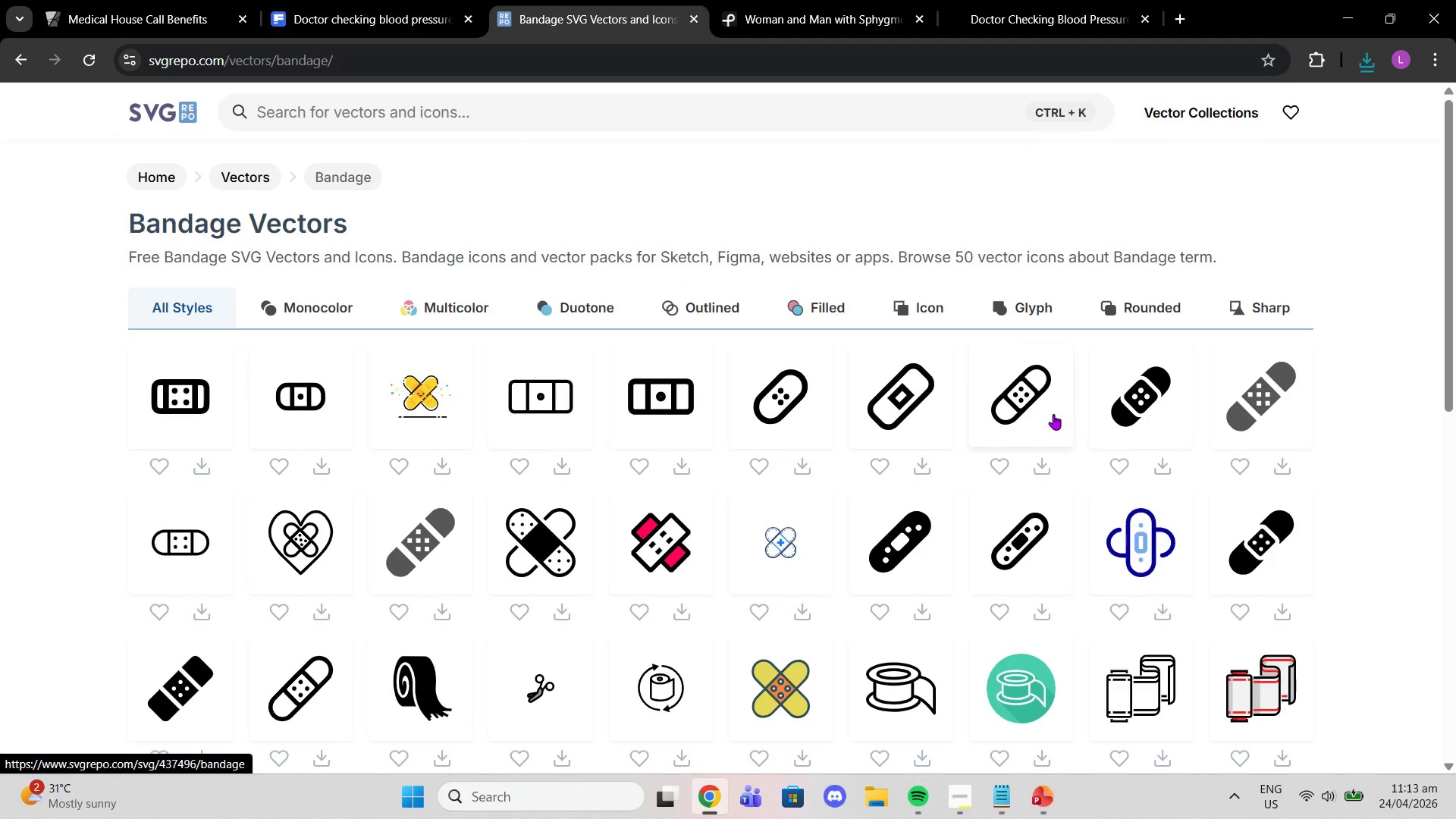 
wait(8.0)
 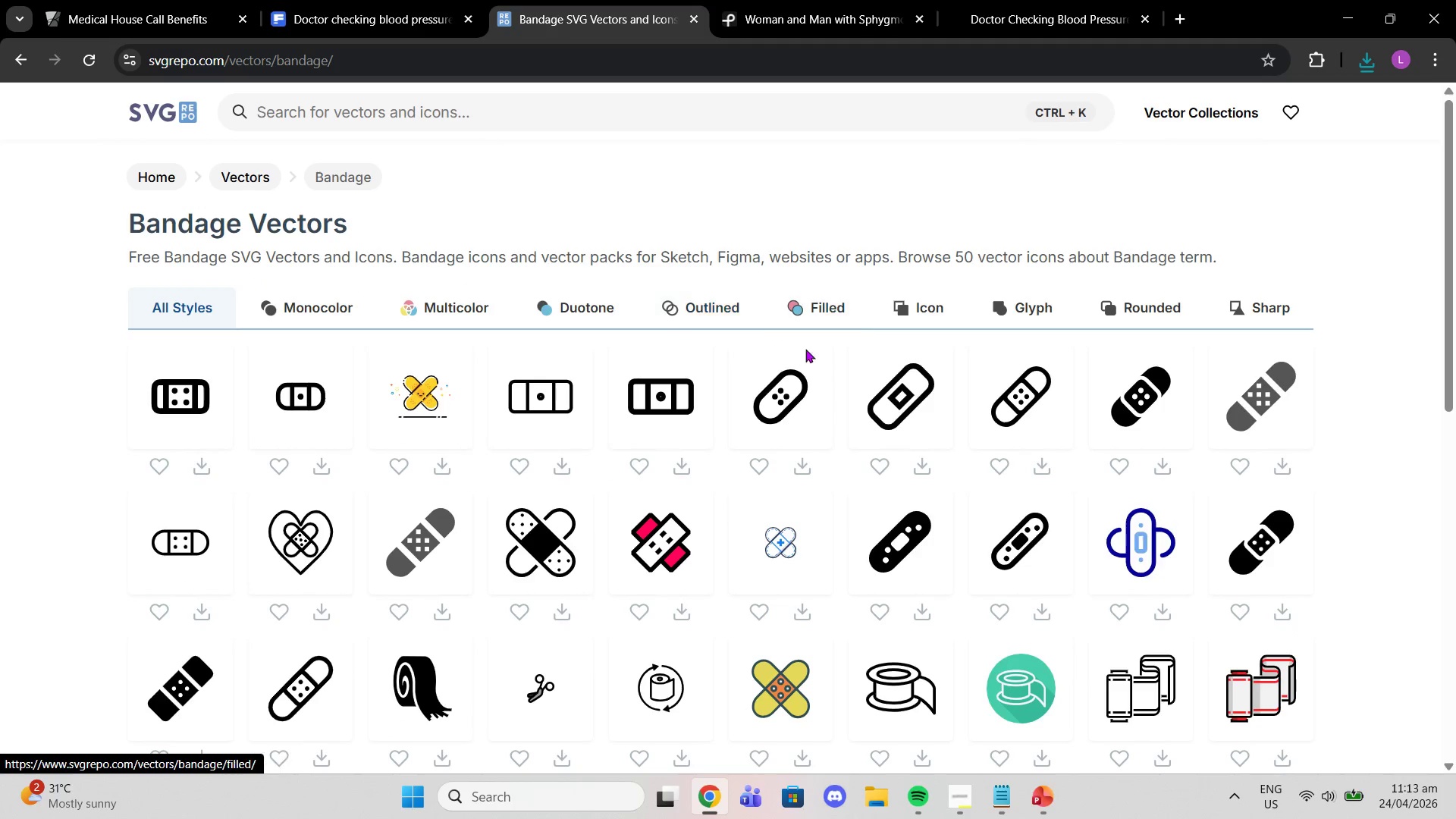 
left_click([146, 687])
 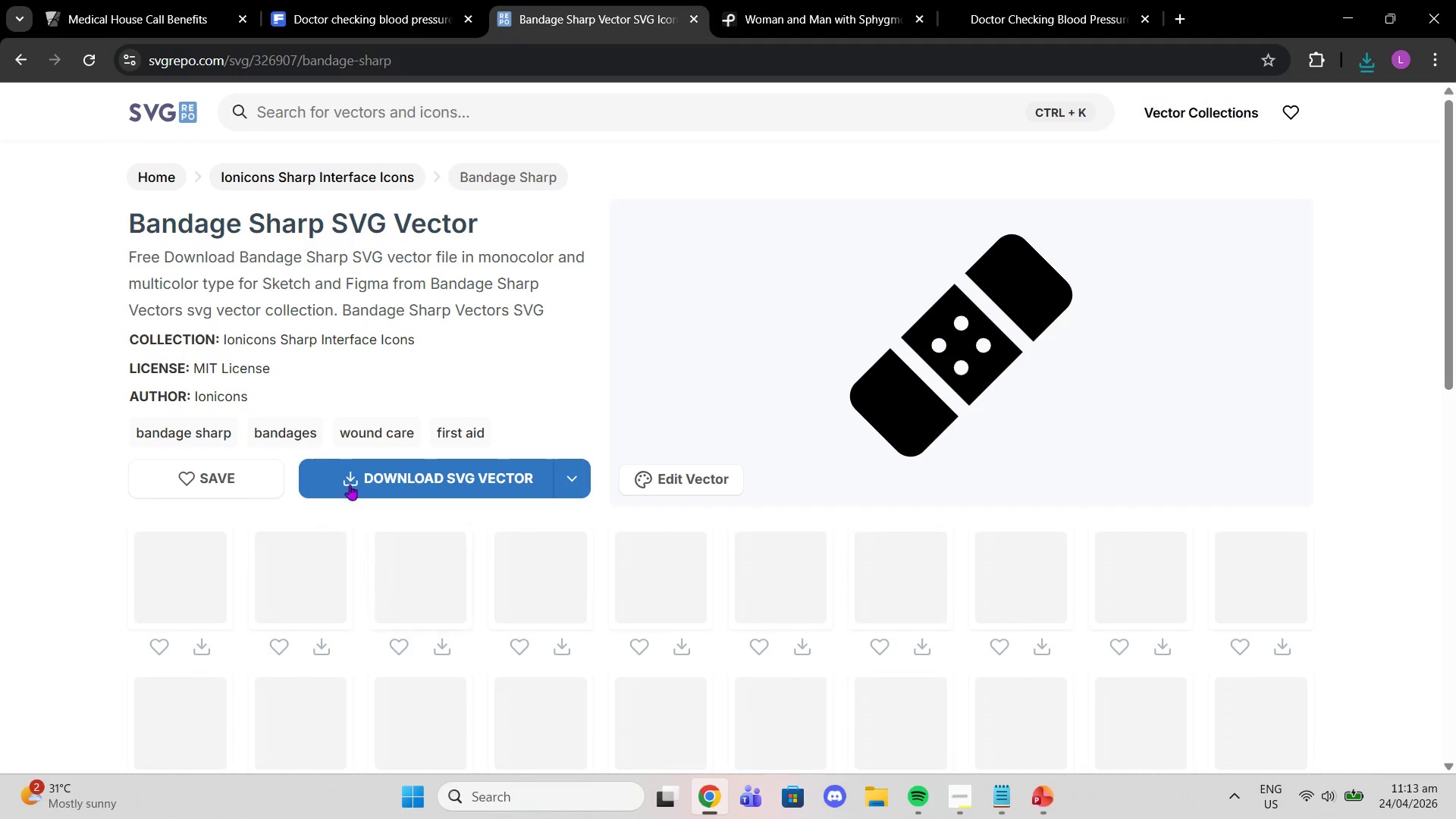 
left_click([341, 480])
 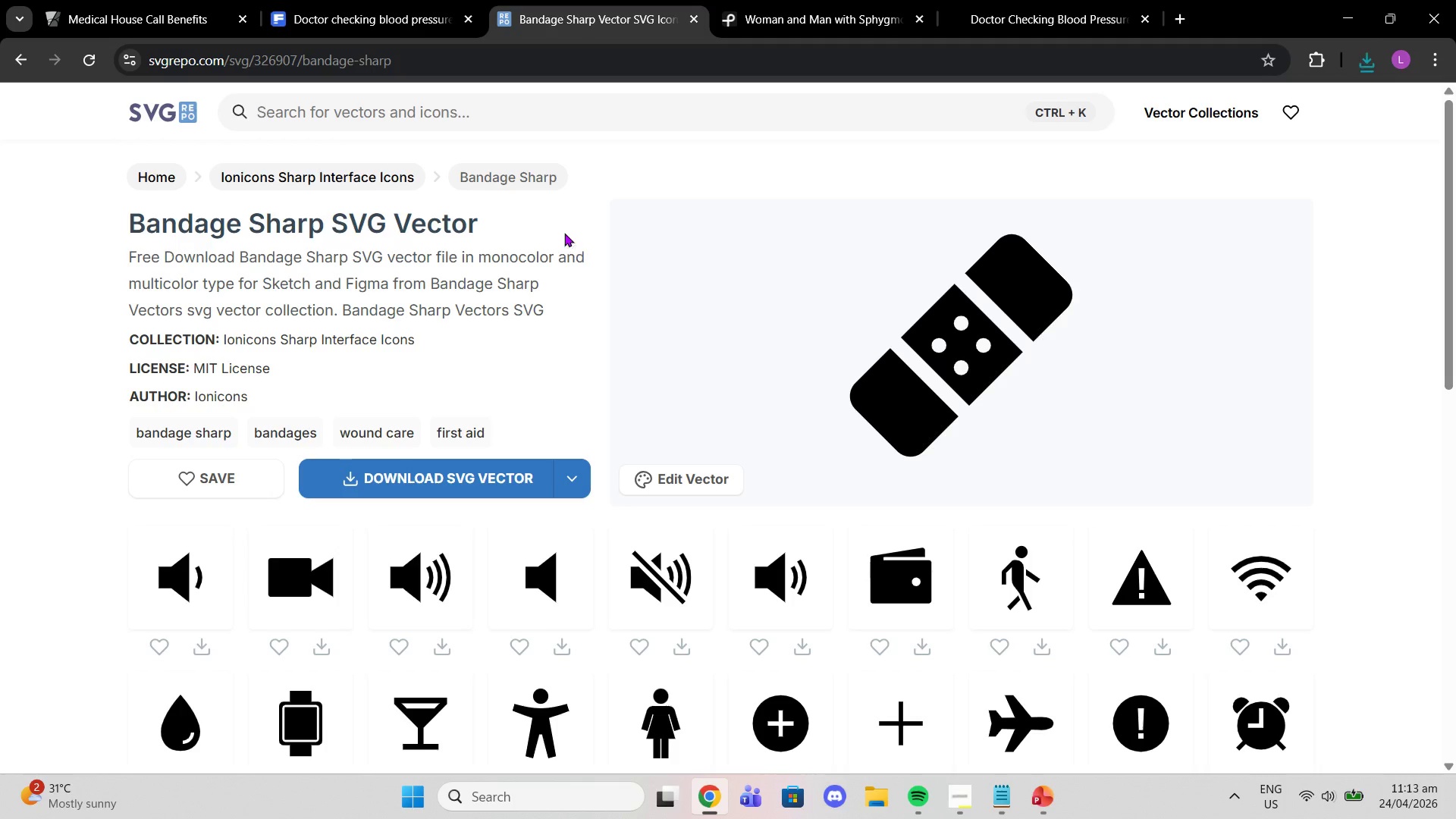 
left_click([510, 105])
 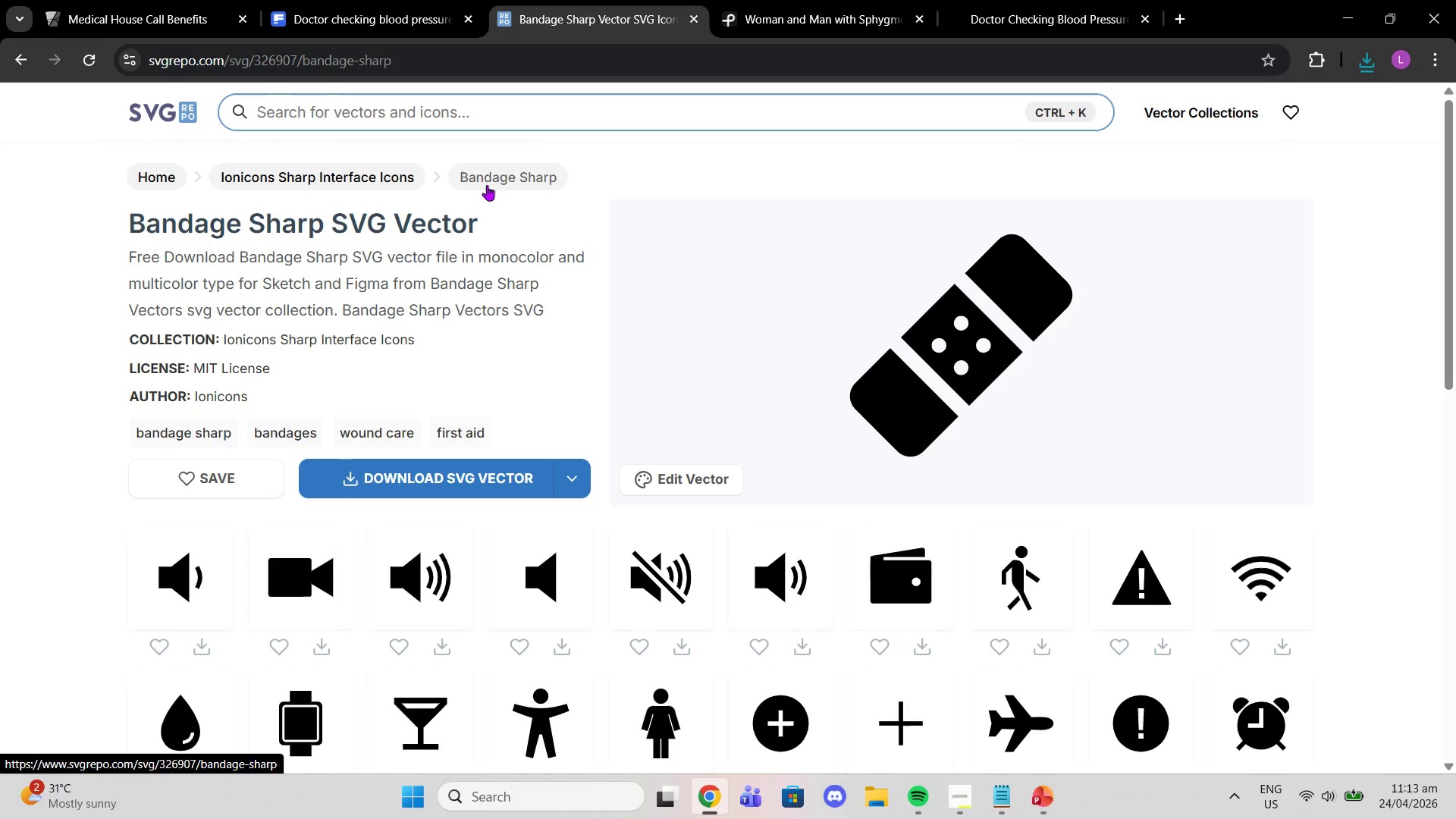 
wait(5.33)
 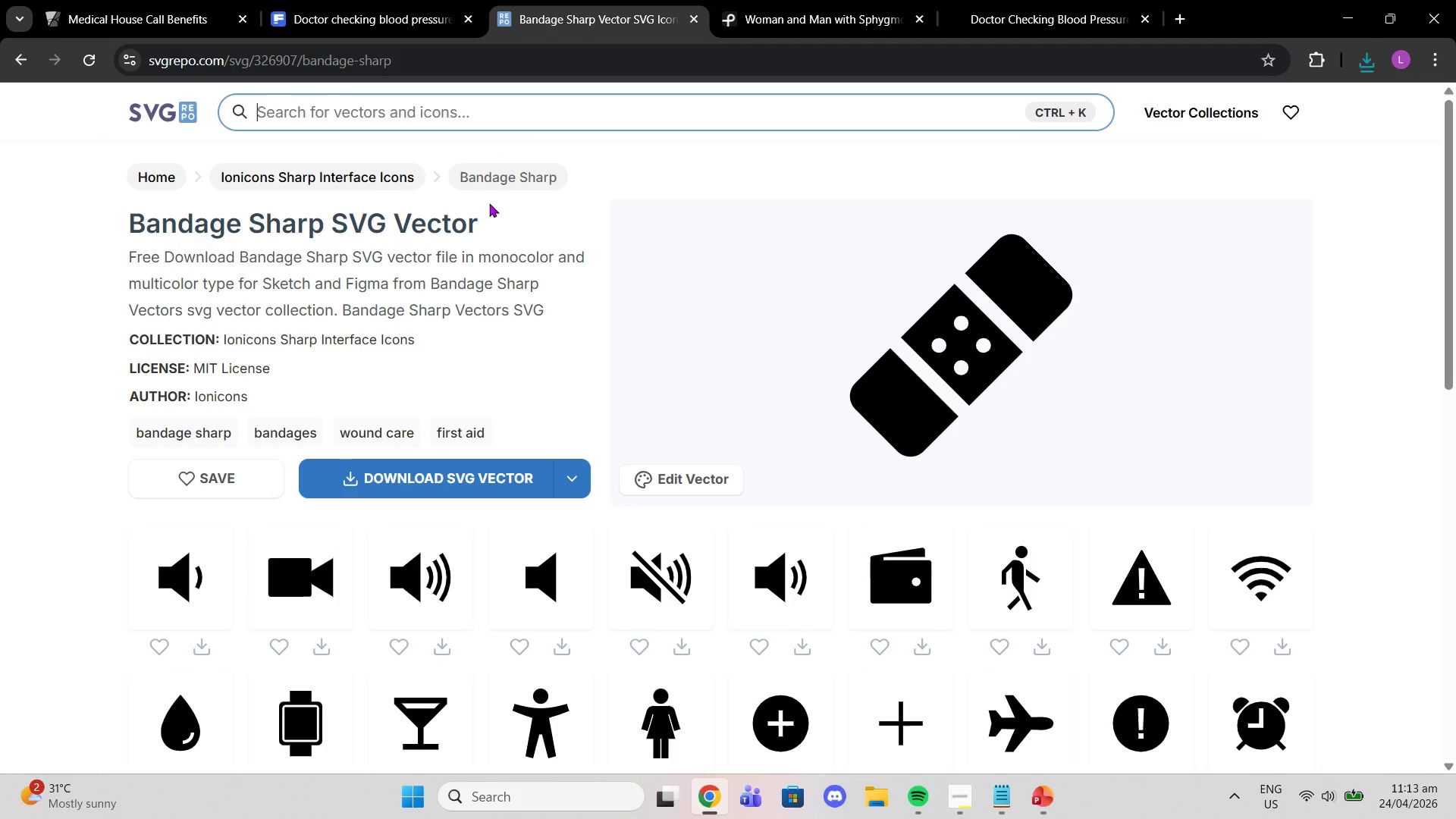 
left_click([469, 121])
 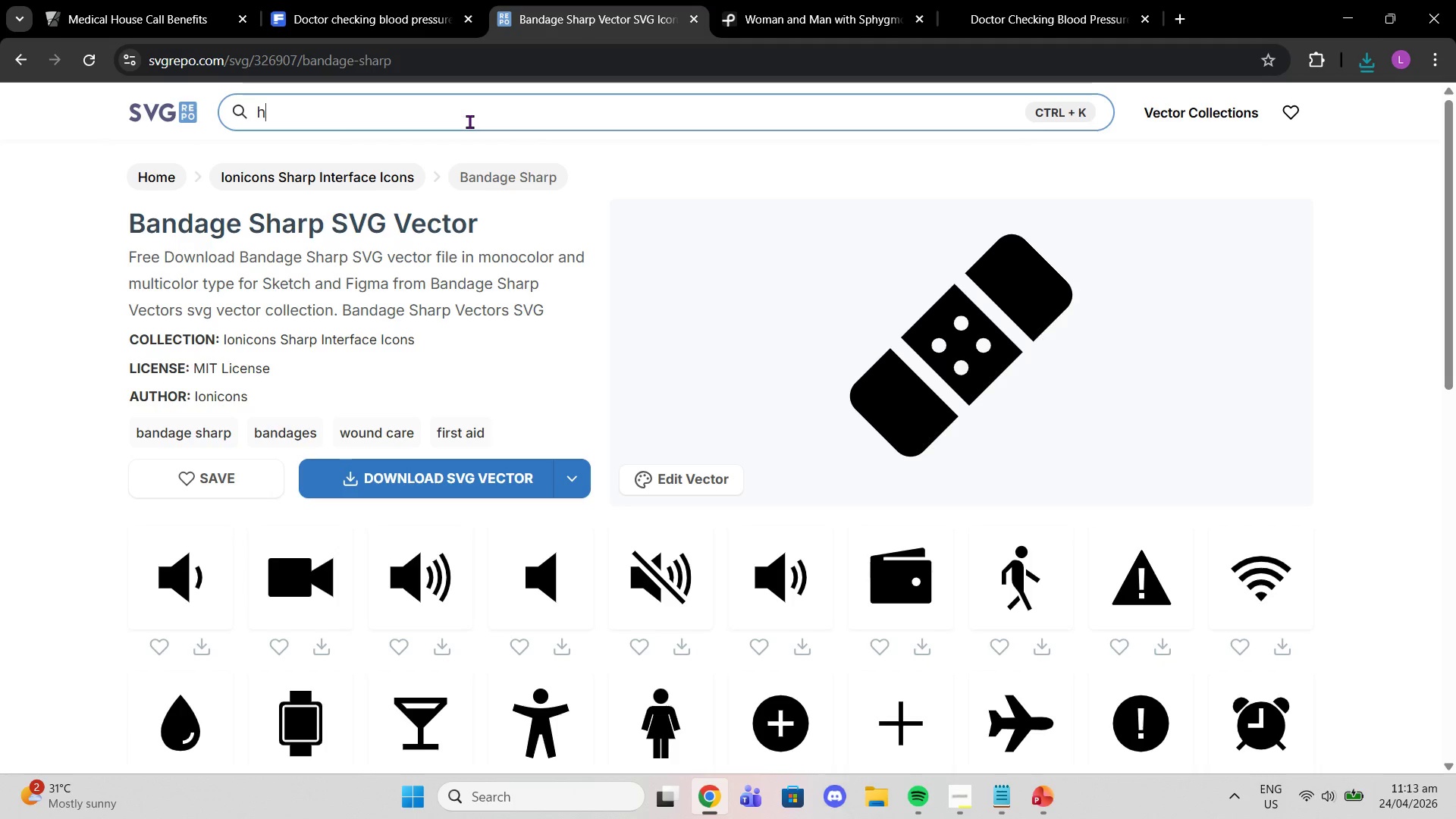 
type(hospital clipboard)
 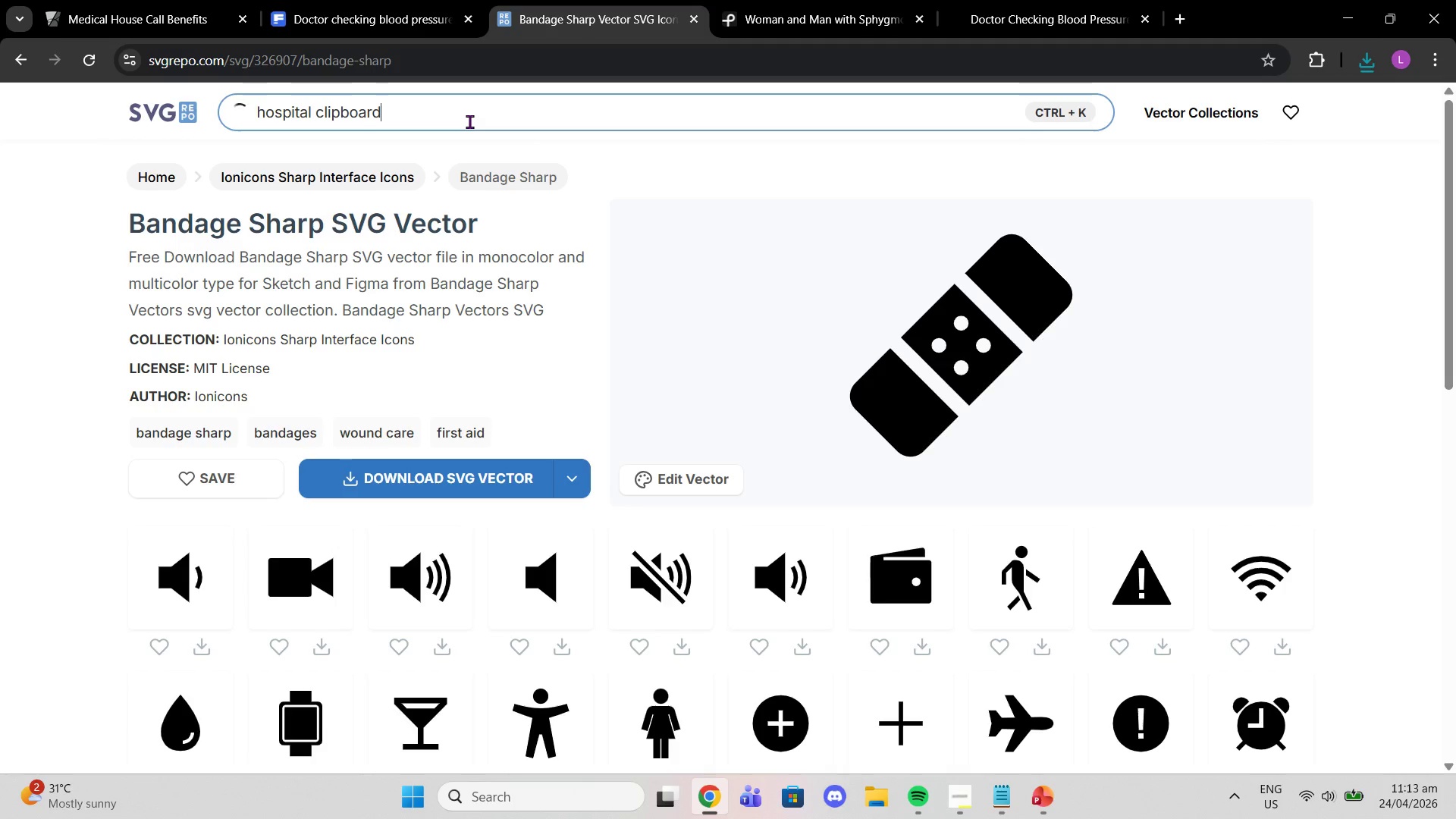 
key(Enter)
 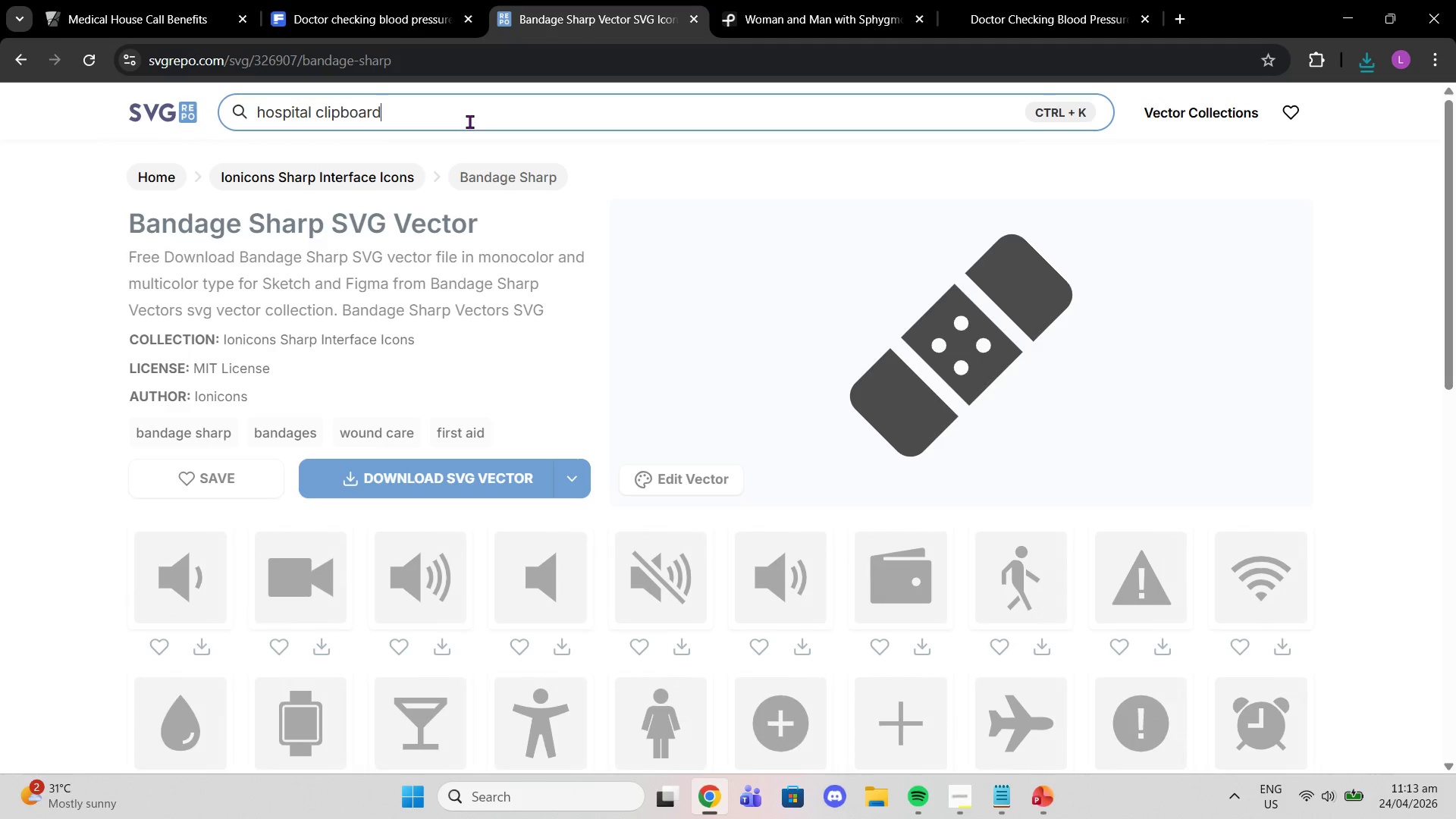 
wait(7.5)
 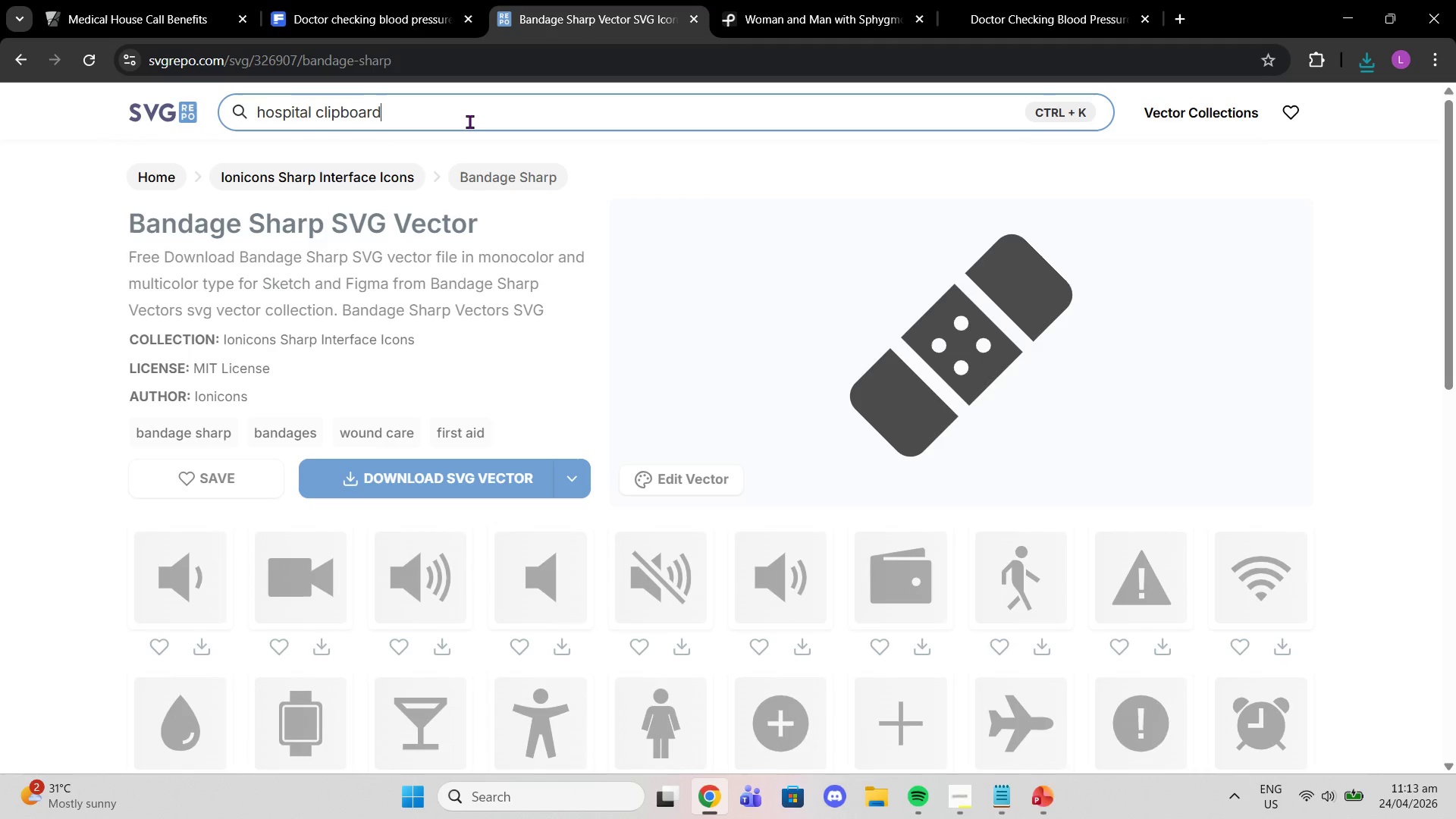 
left_click([472, 121])
 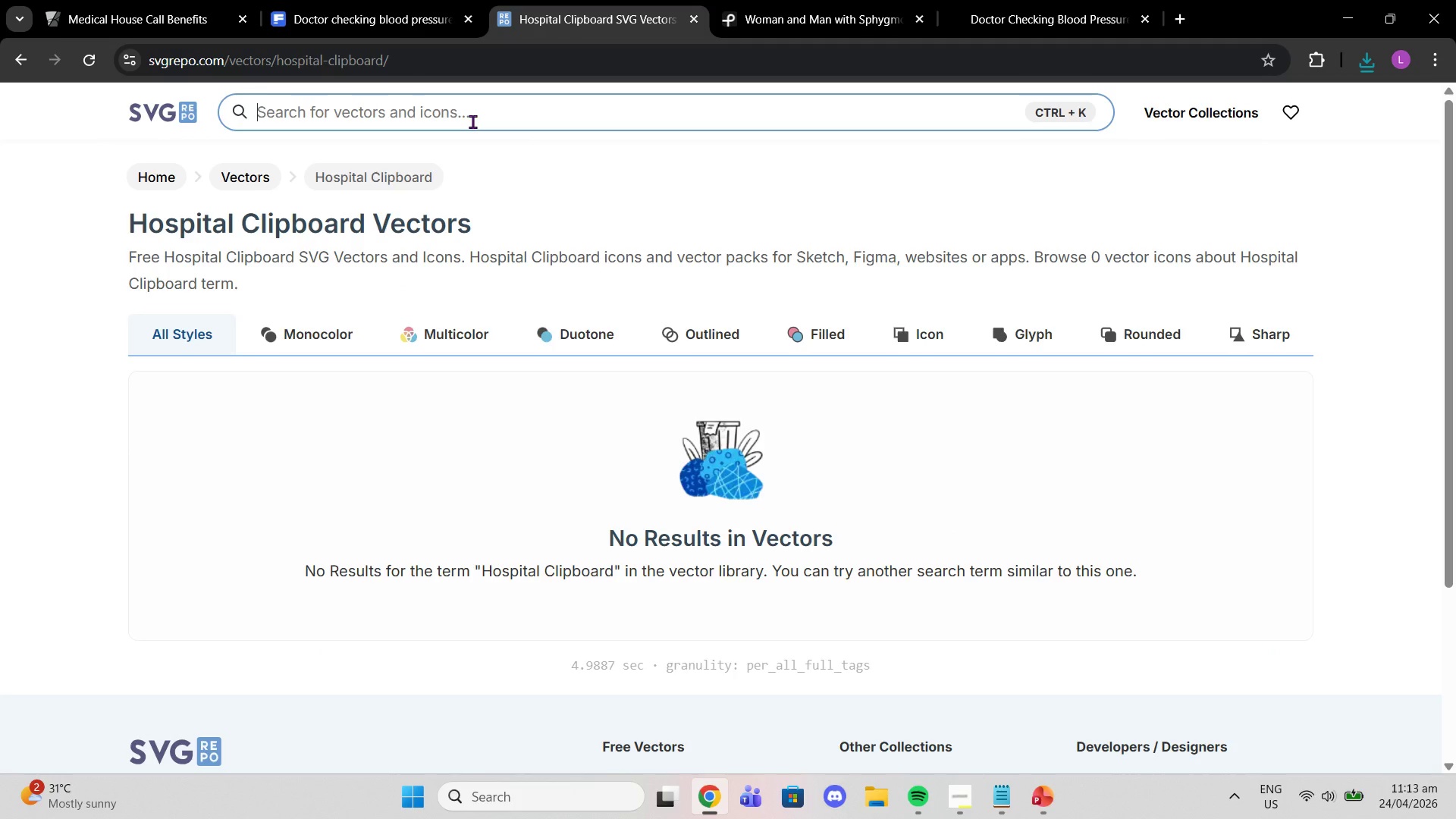 
type(medical receiptr)
key(Backspace)
 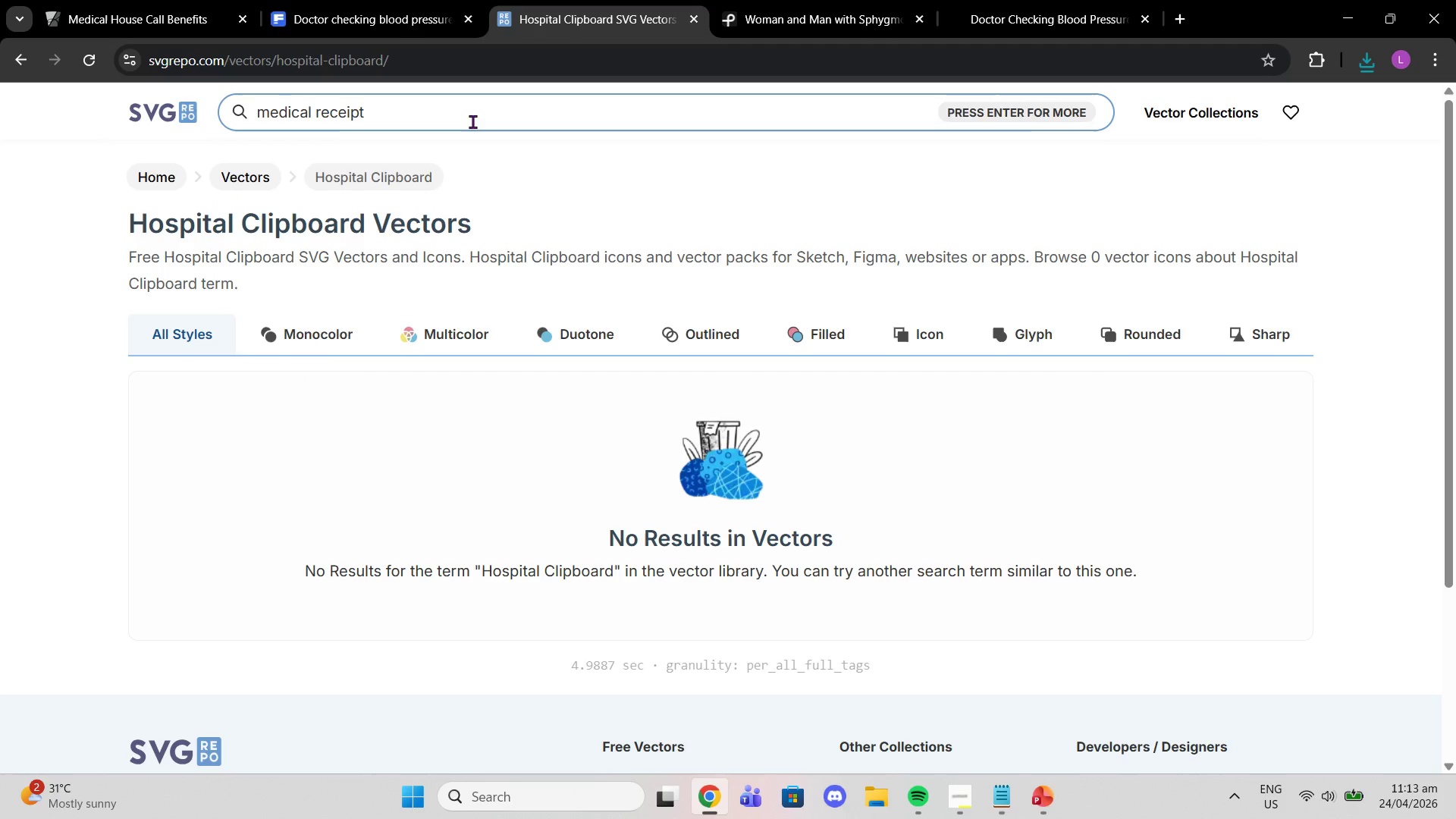 
key(Enter)
 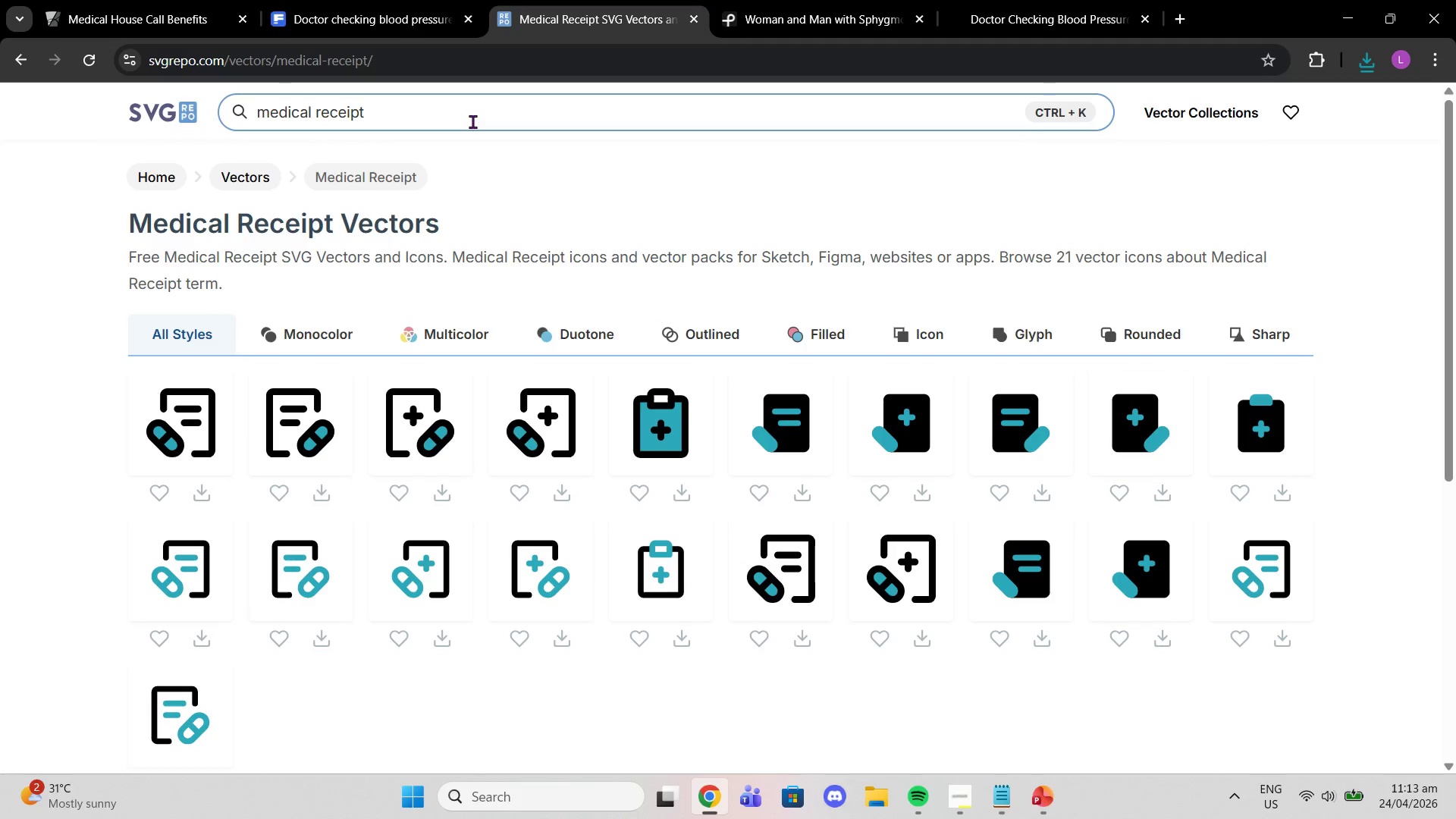 
wait(10.19)
 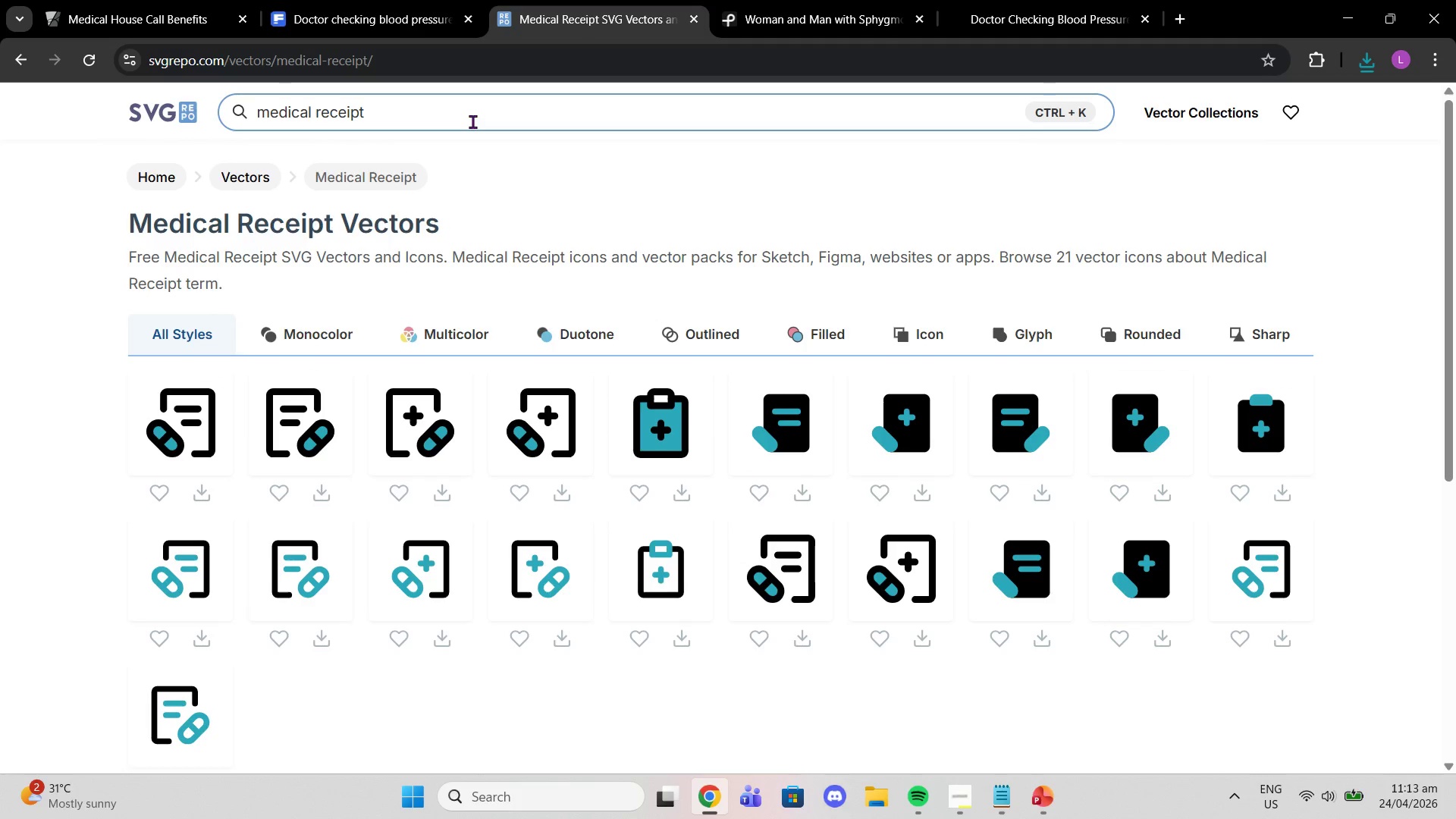 
left_click([406, 419])
 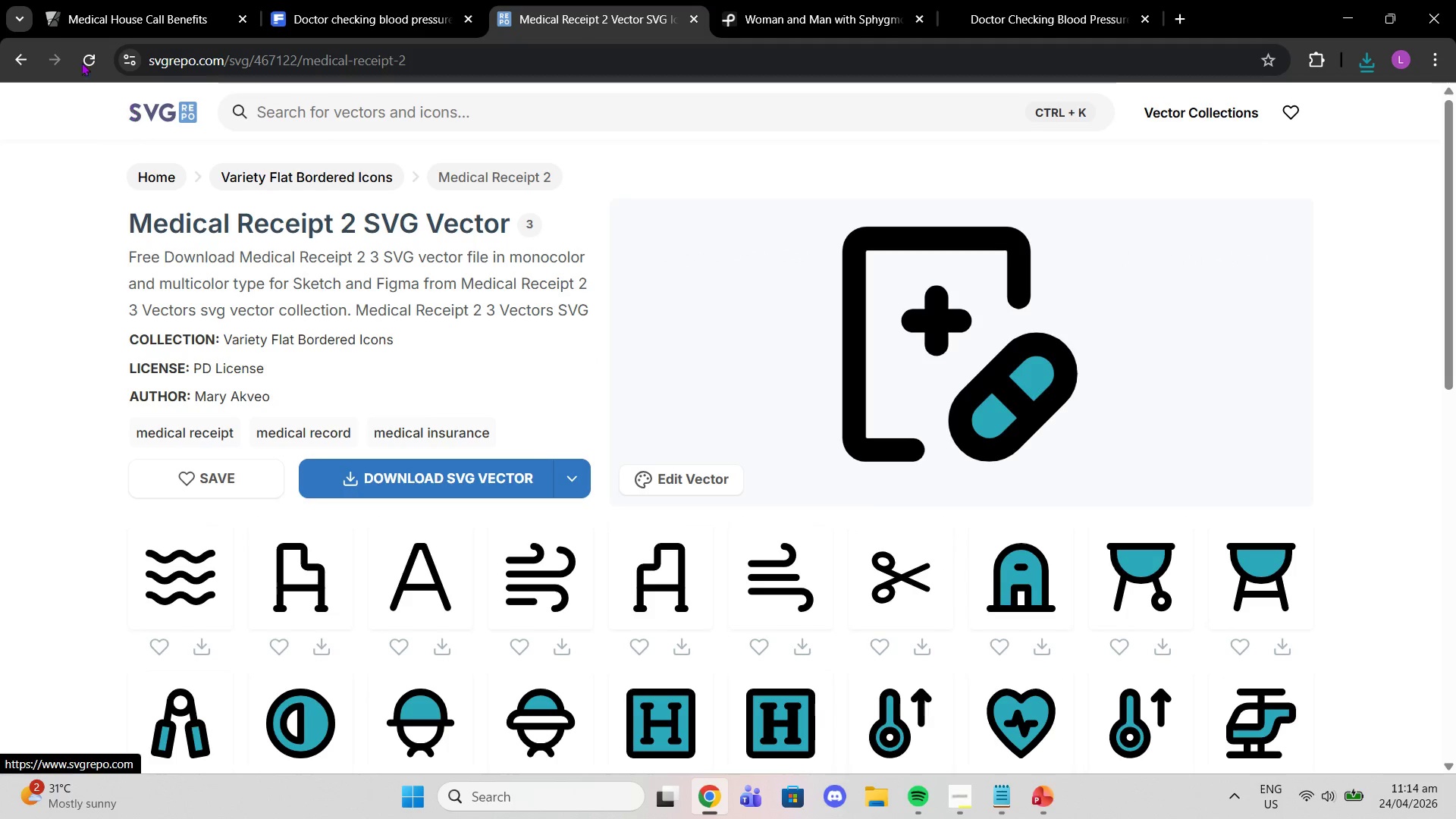 
left_click([4, 61])
 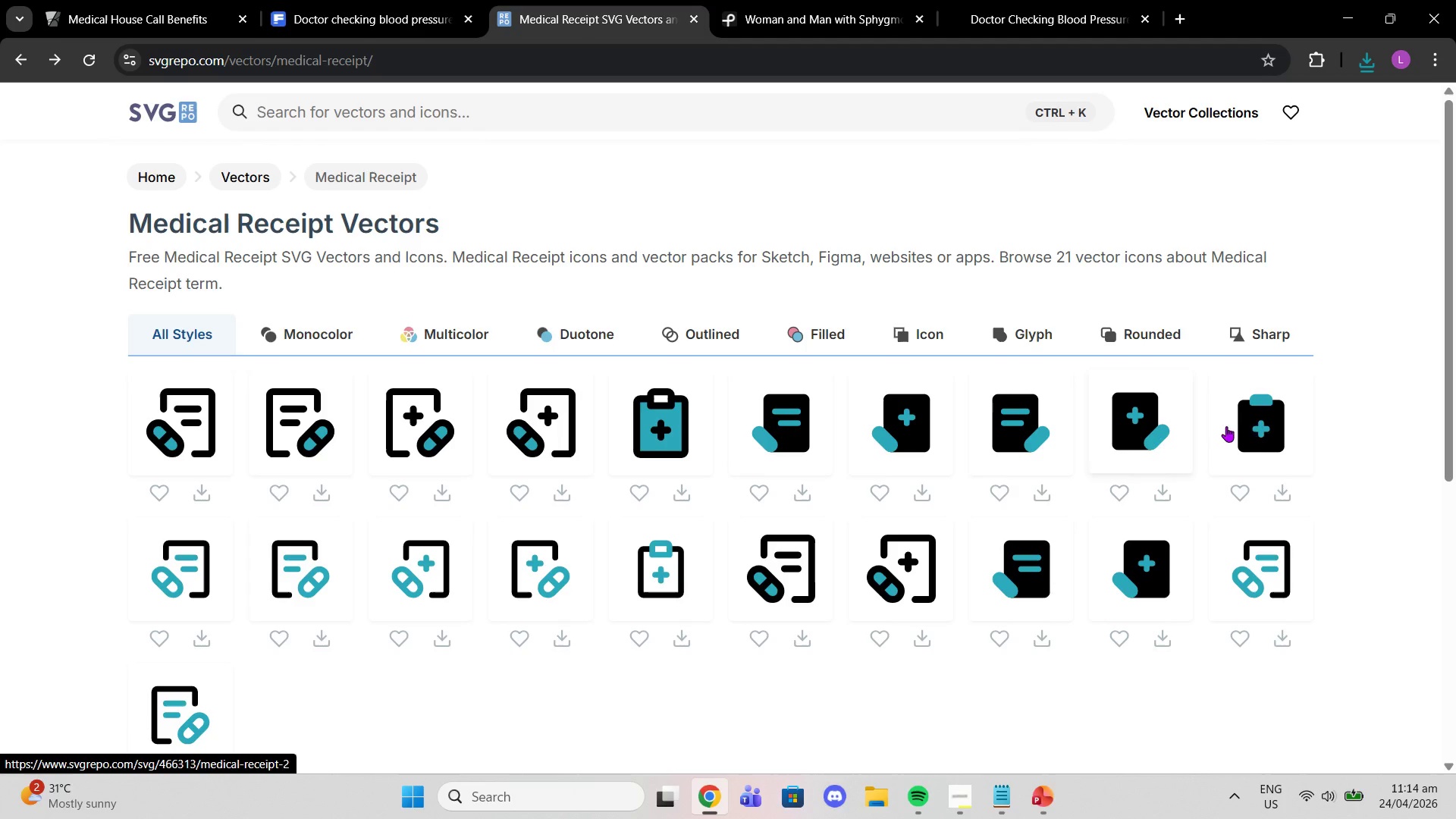 
wait(11.28)
 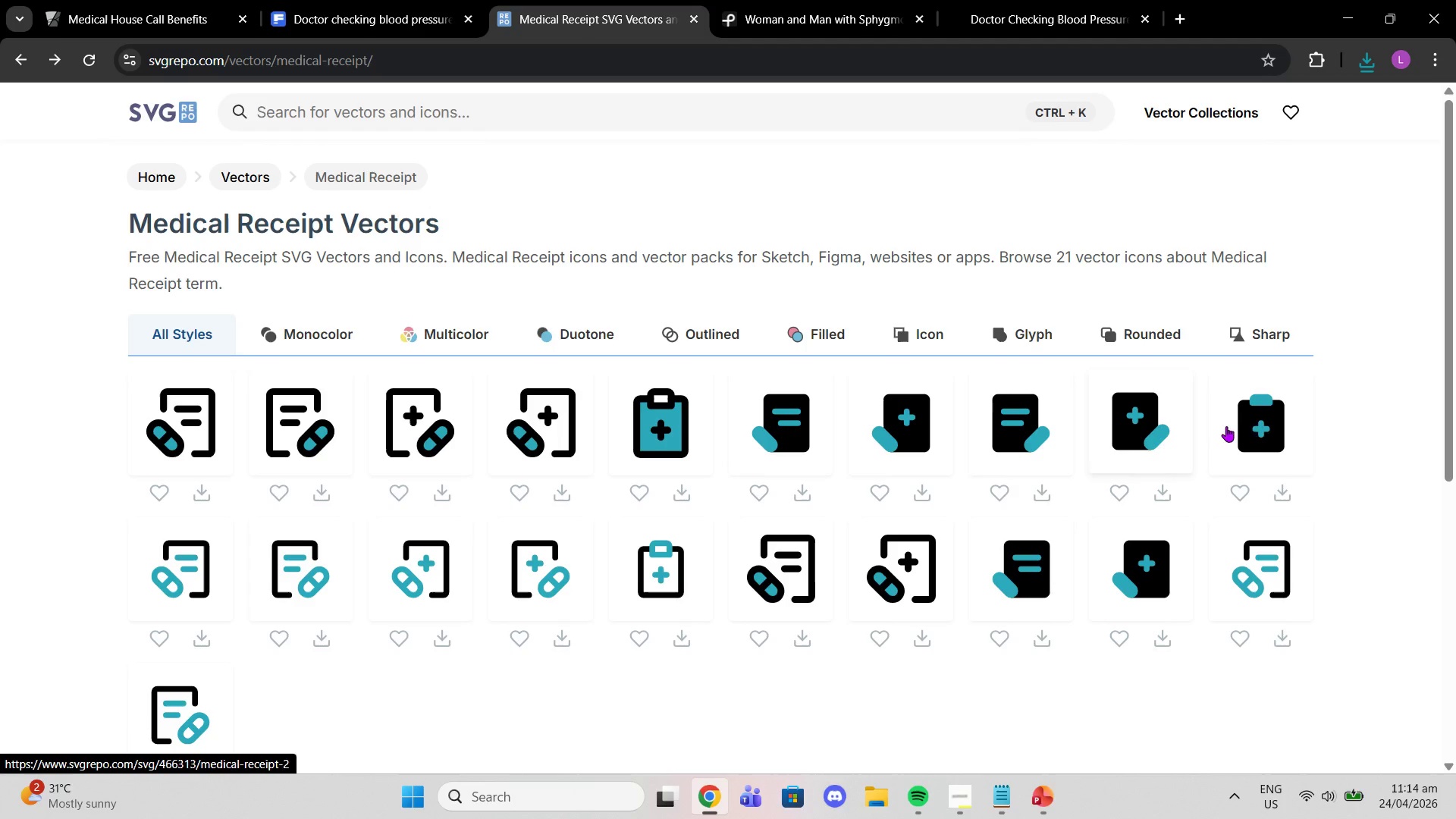 
left_click([1046, 437])
 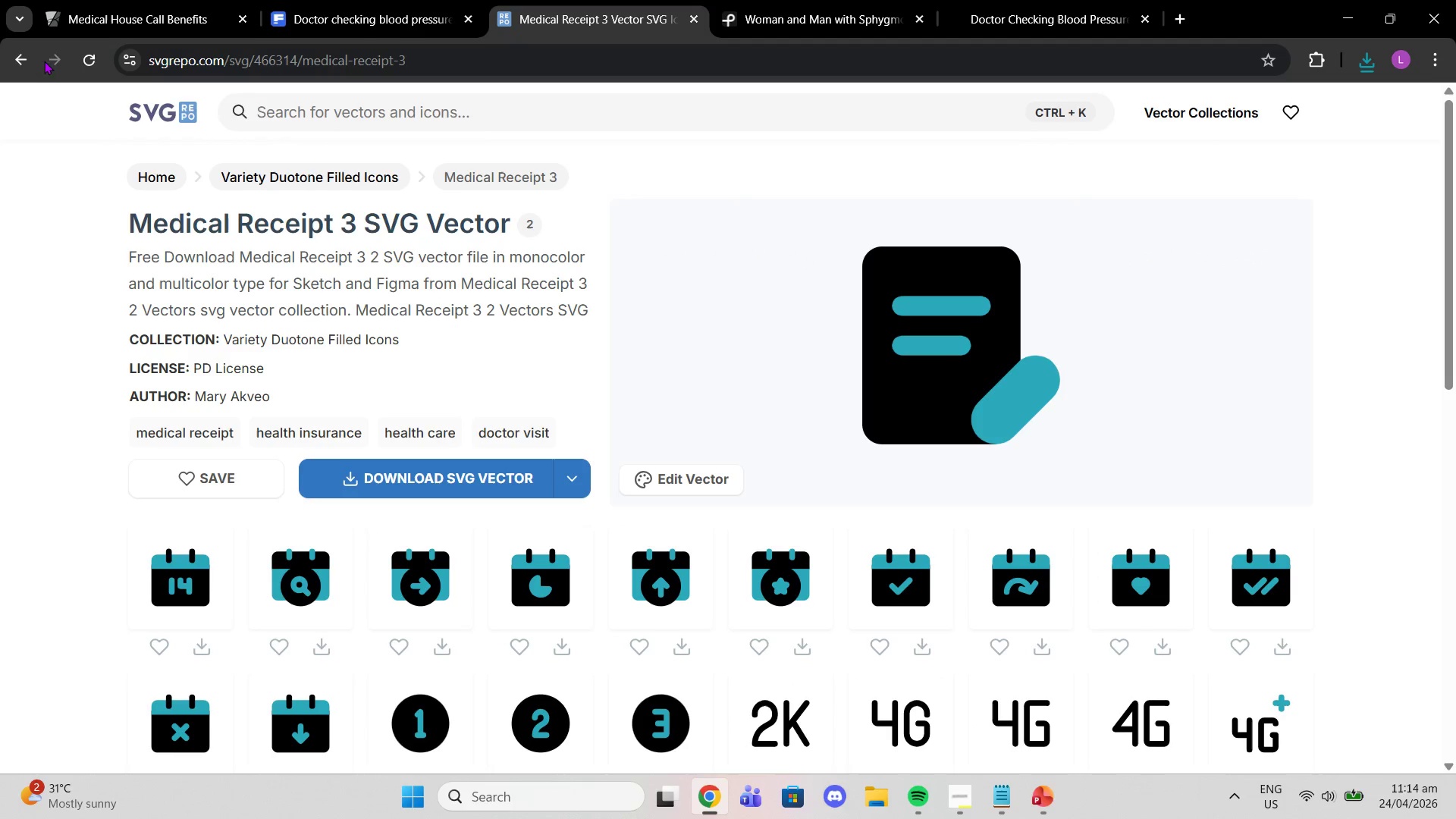 
left_click([19, 54])
 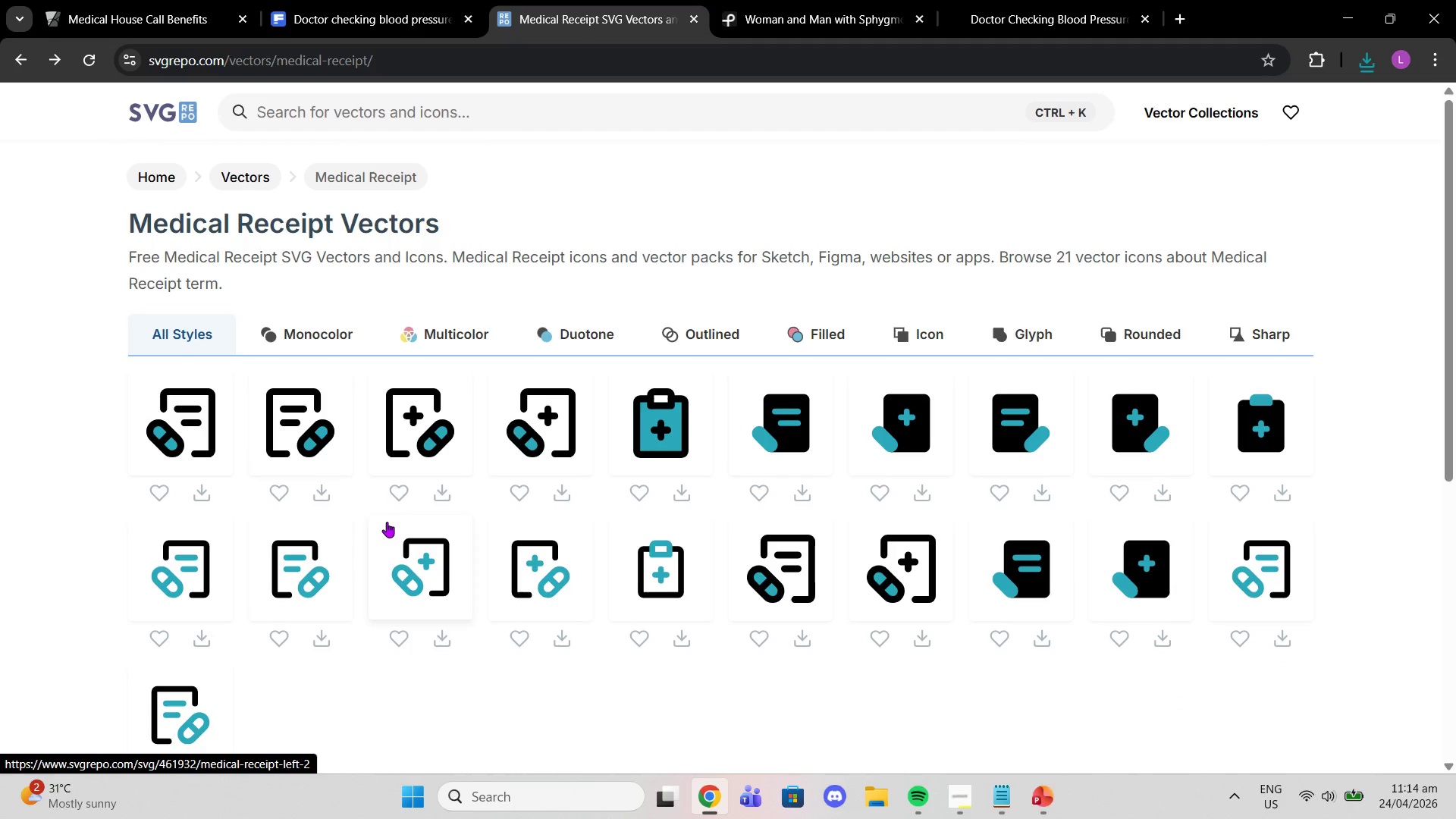 
wait(11.52)
 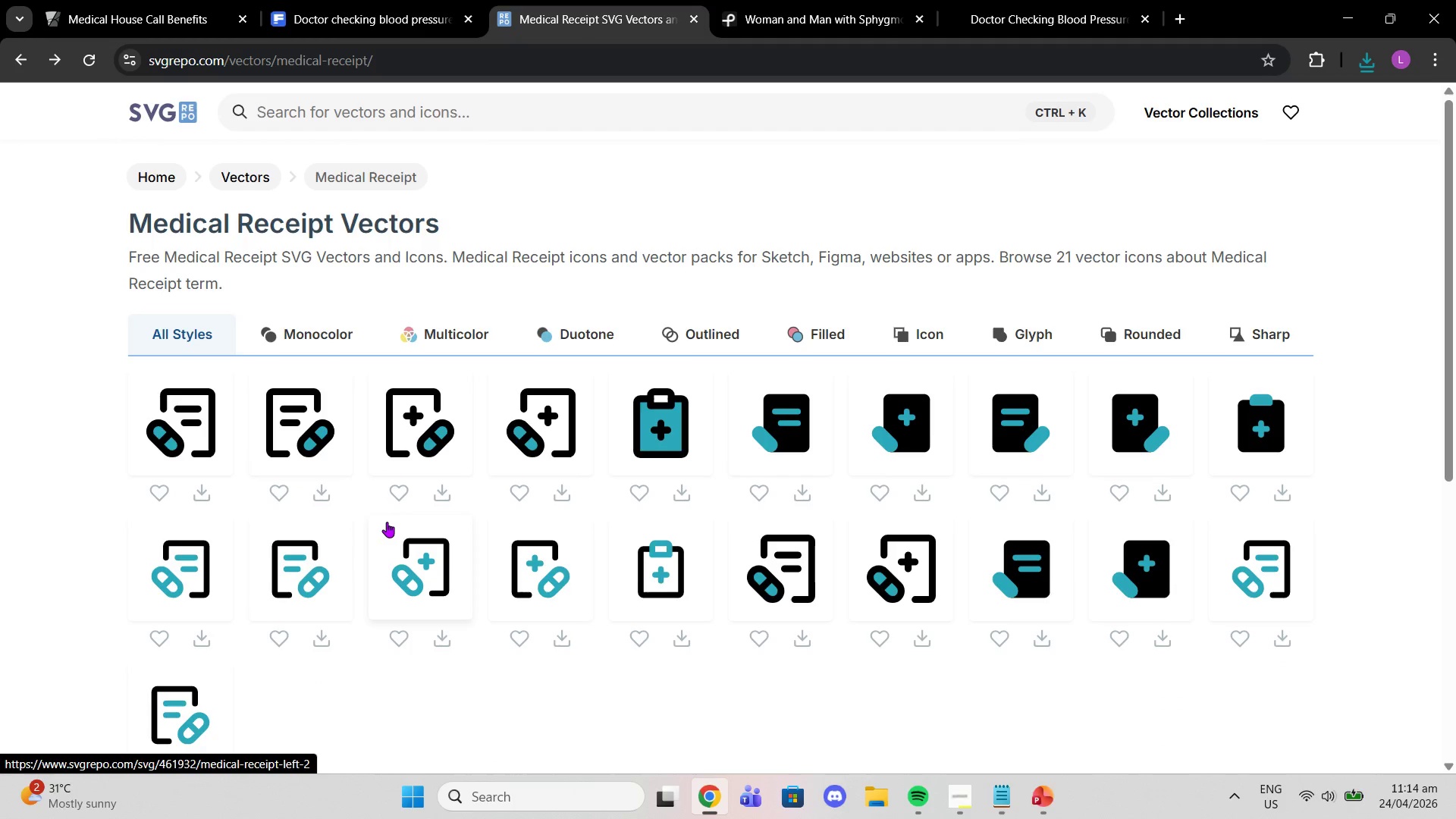 
left_click([664, 573])
 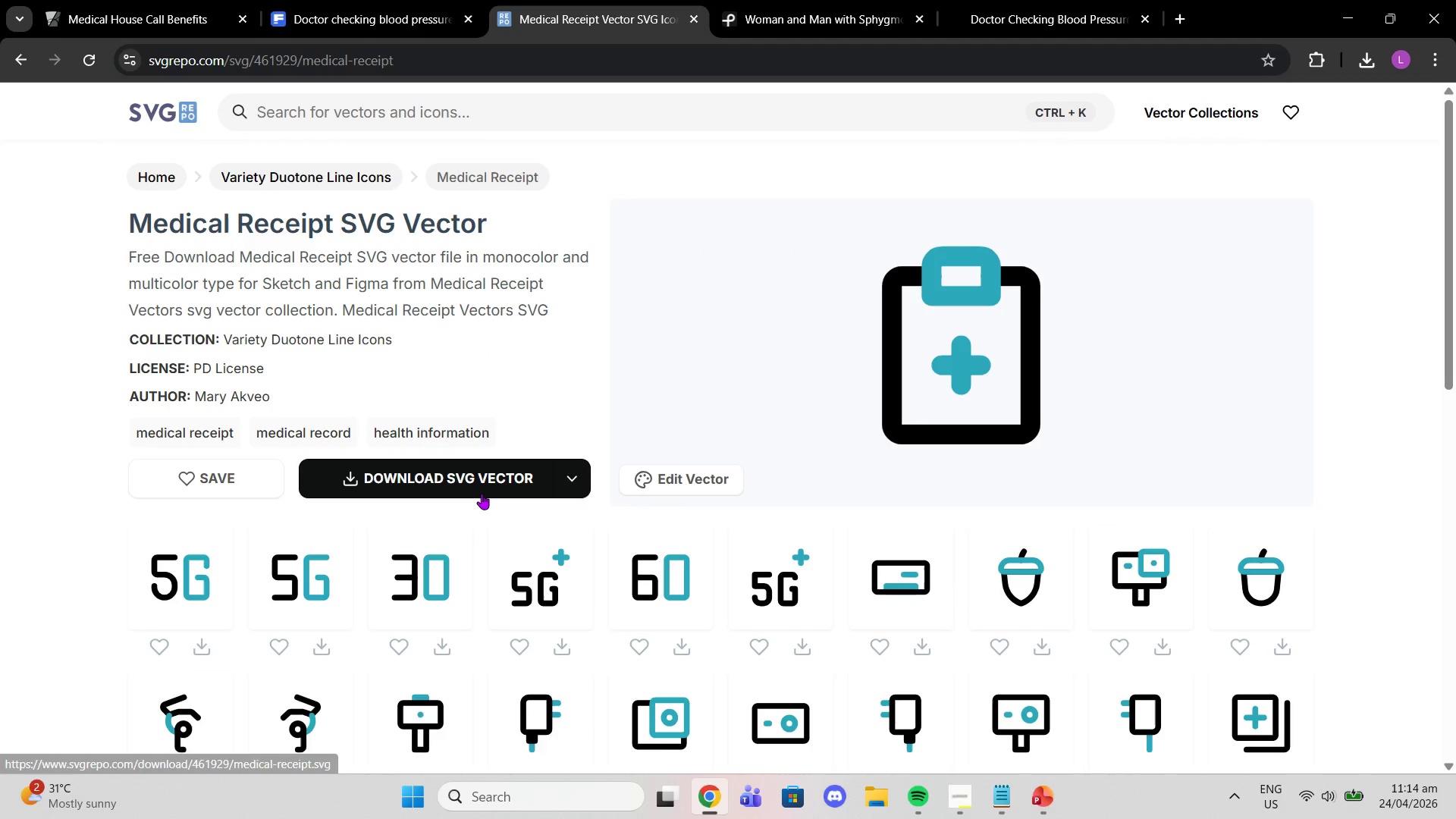 
left_click([482, 494])
 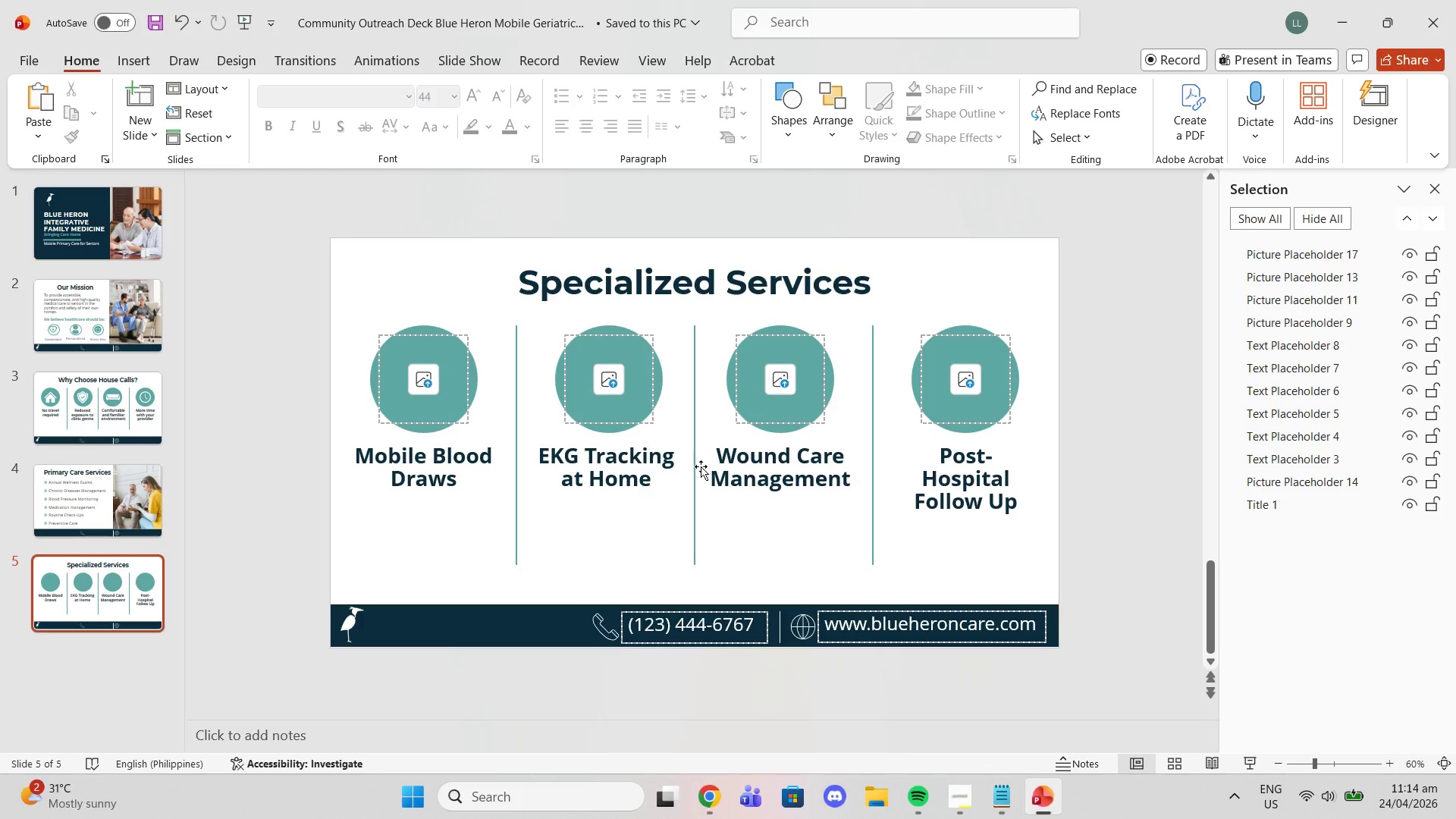 
left_click([412, 396])
 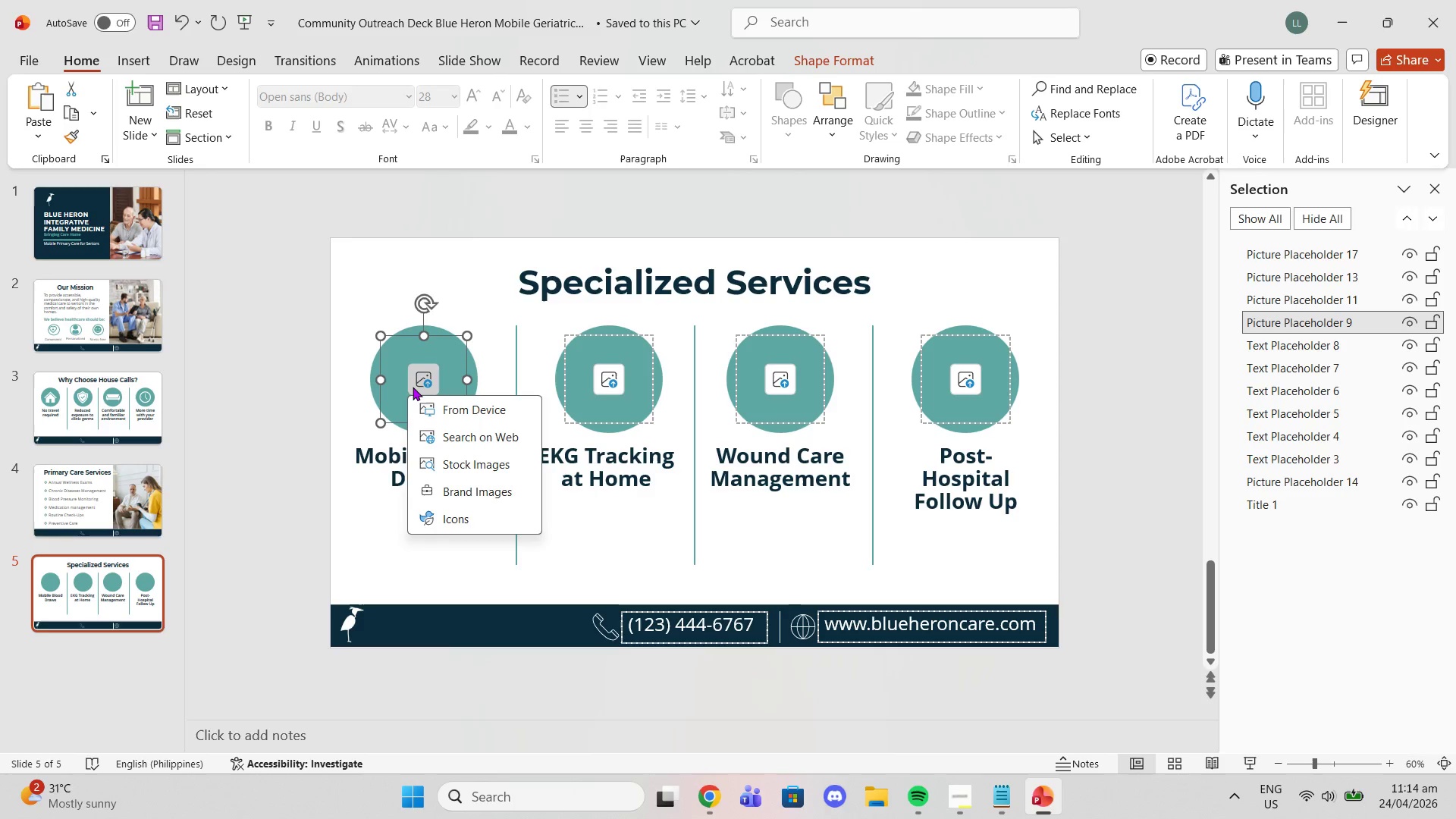 
left_click([413, 387])
 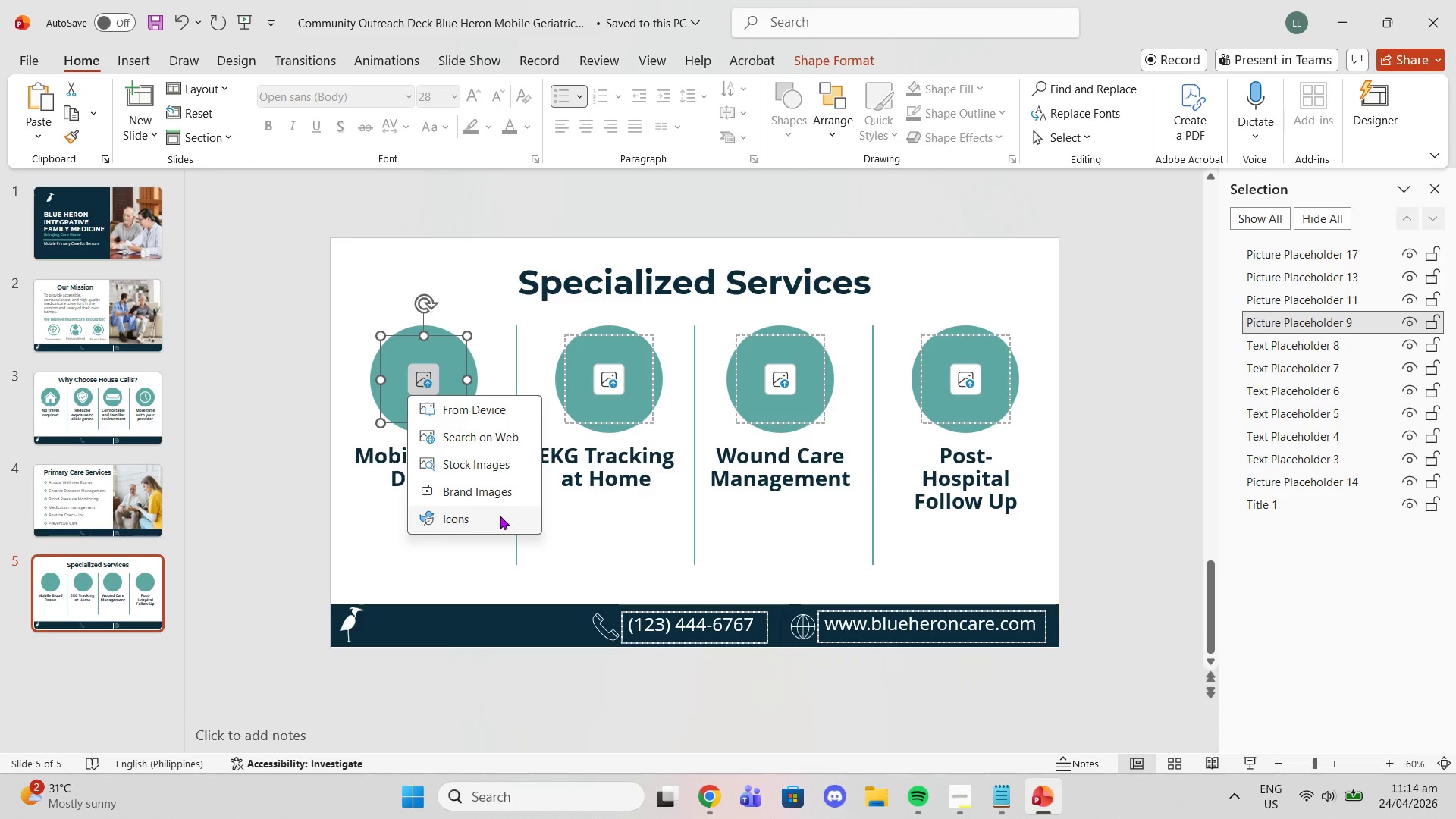 
left_click([500, 516])
 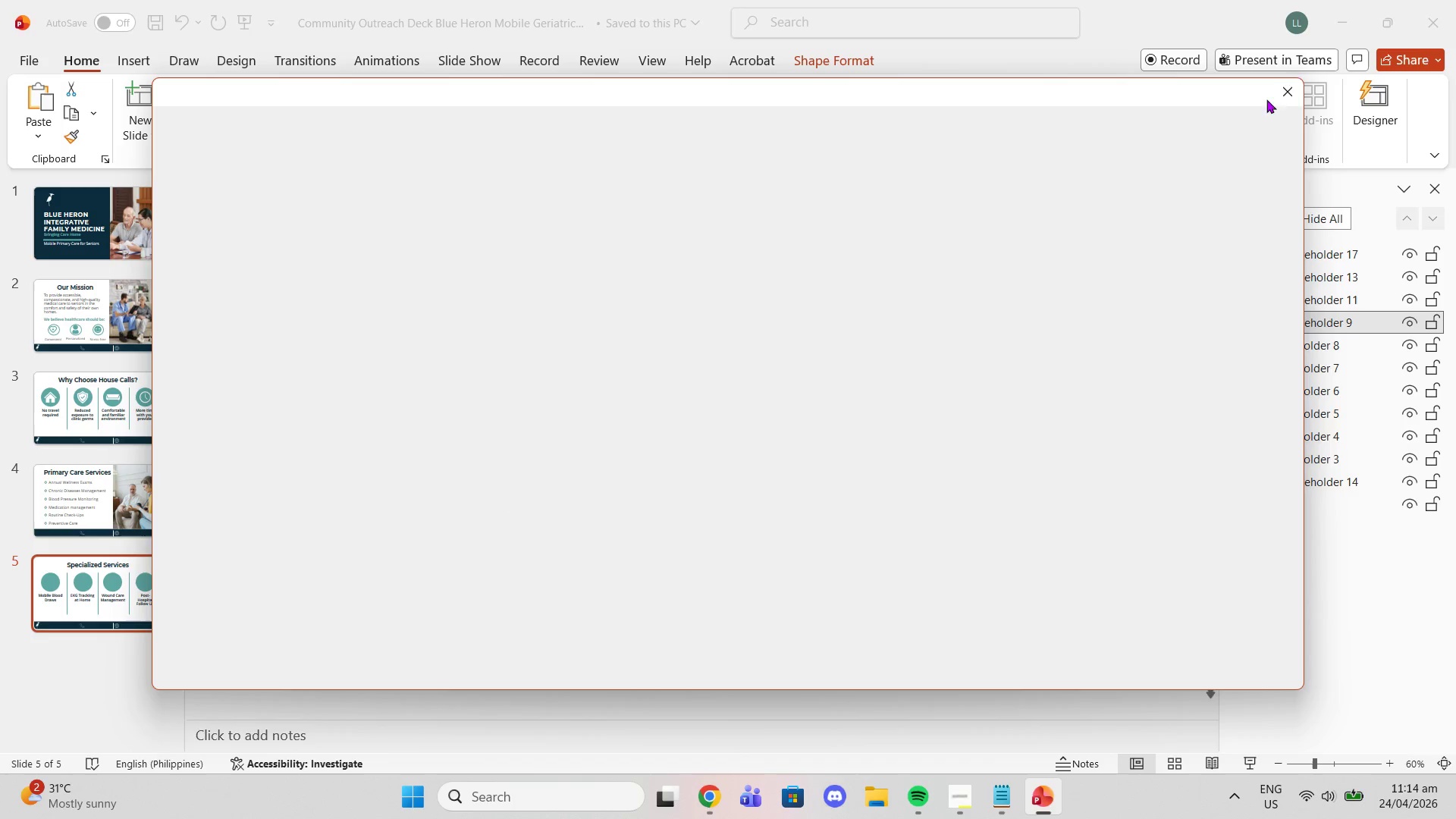 
left_click([1288, 93])
 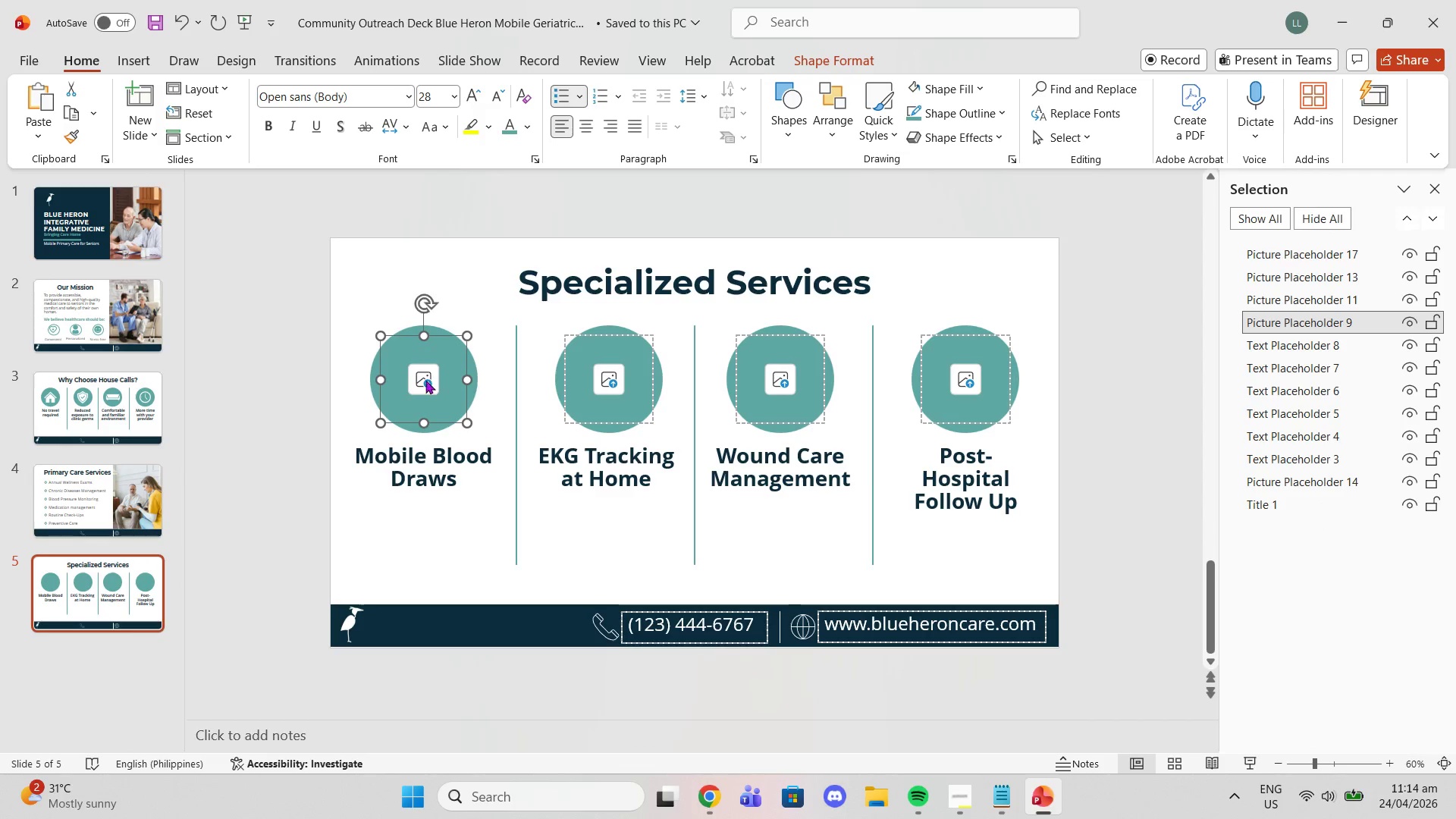 
left_click([421, 380])
 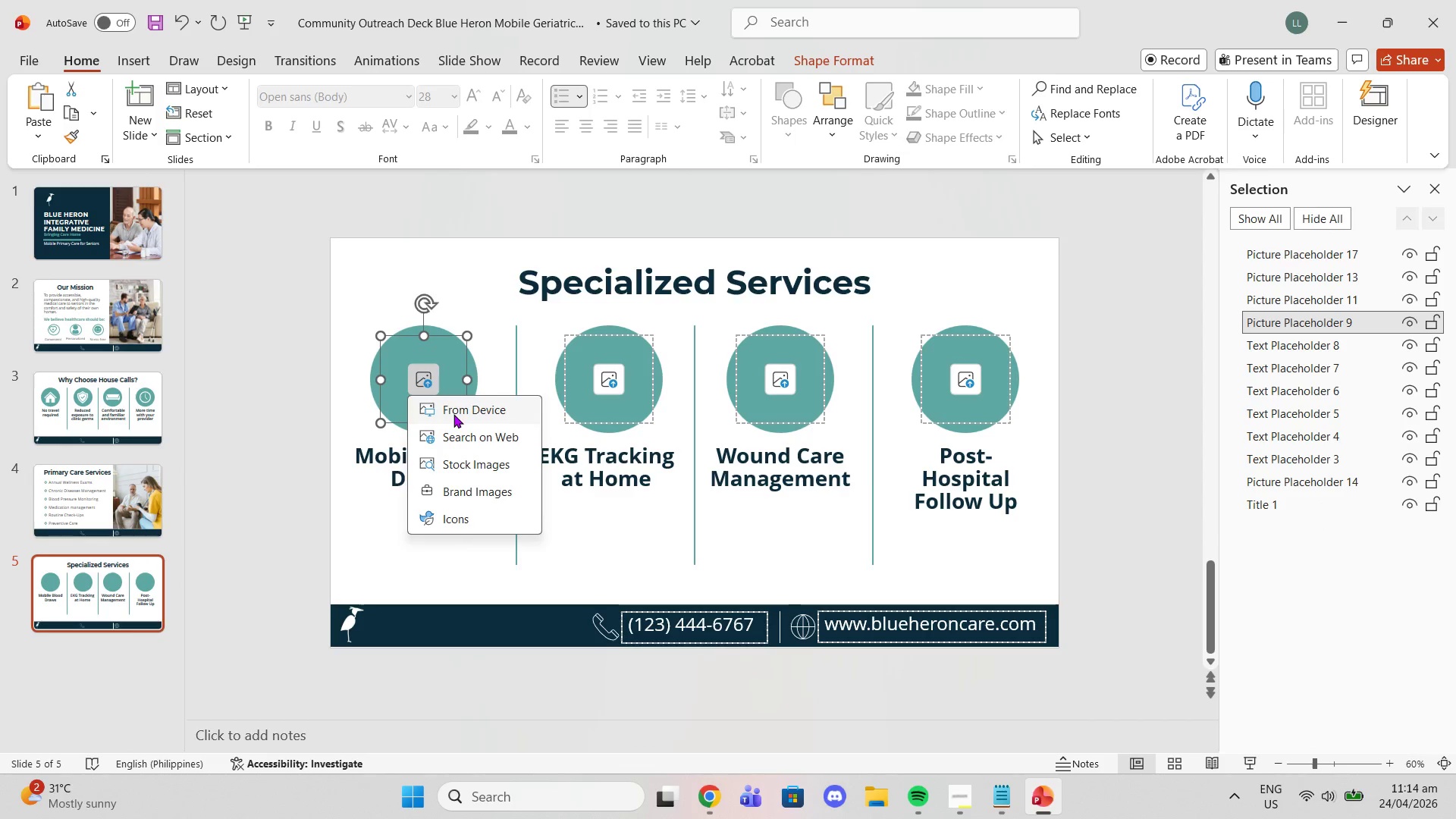 
left_click([453, 414])
 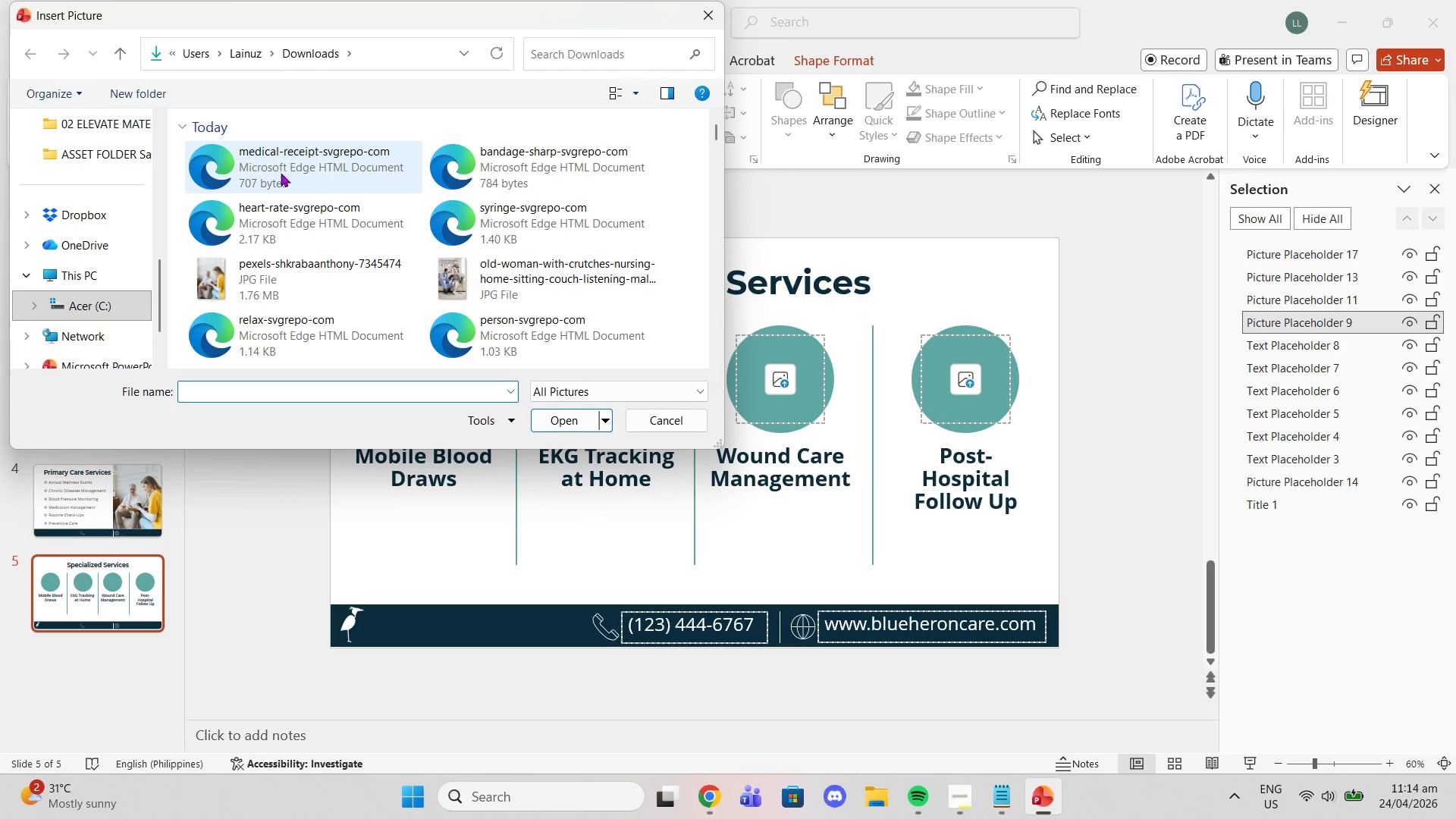 
left_click([519, 234])
 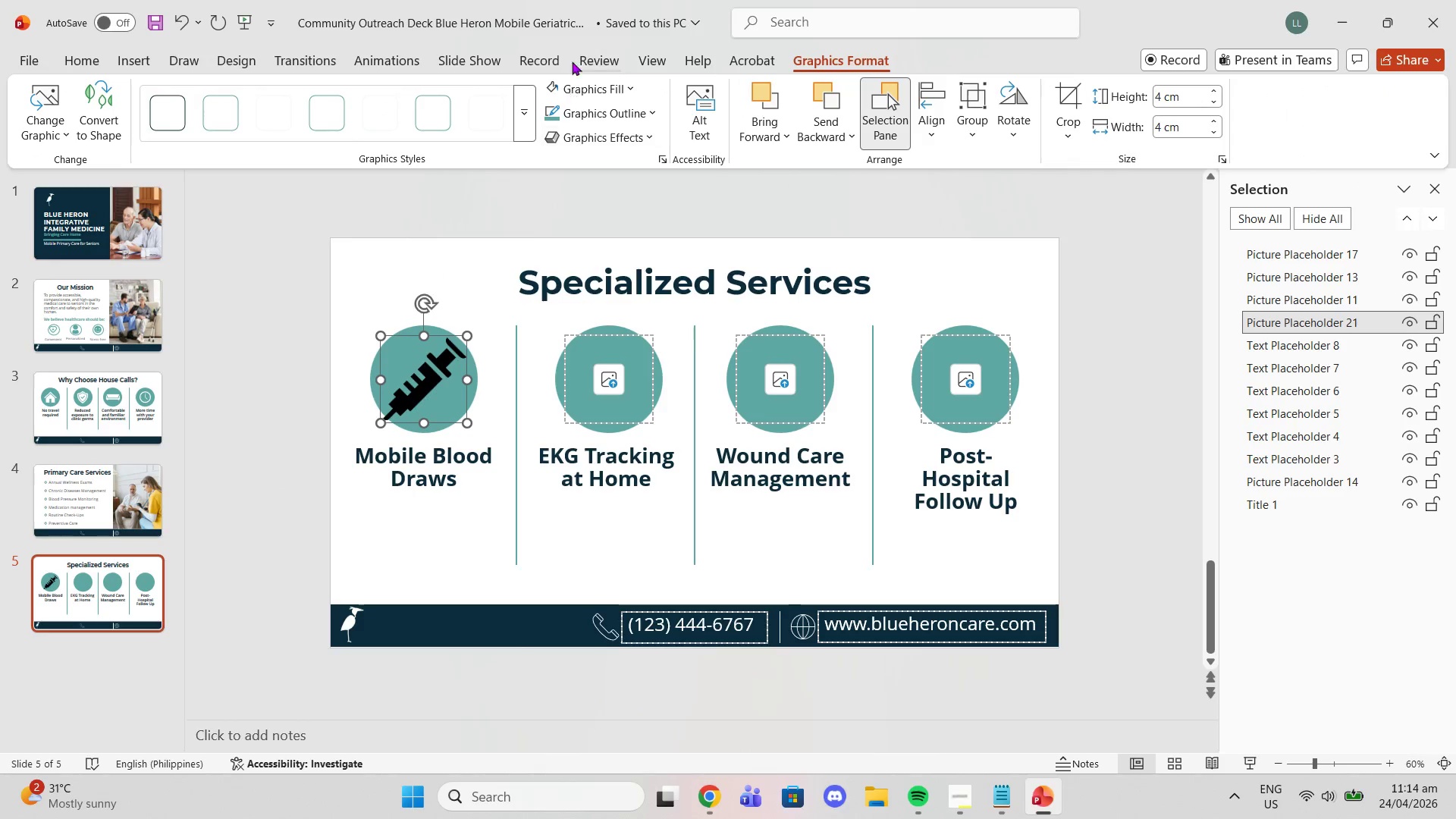 
mouse_move([574, 84])
 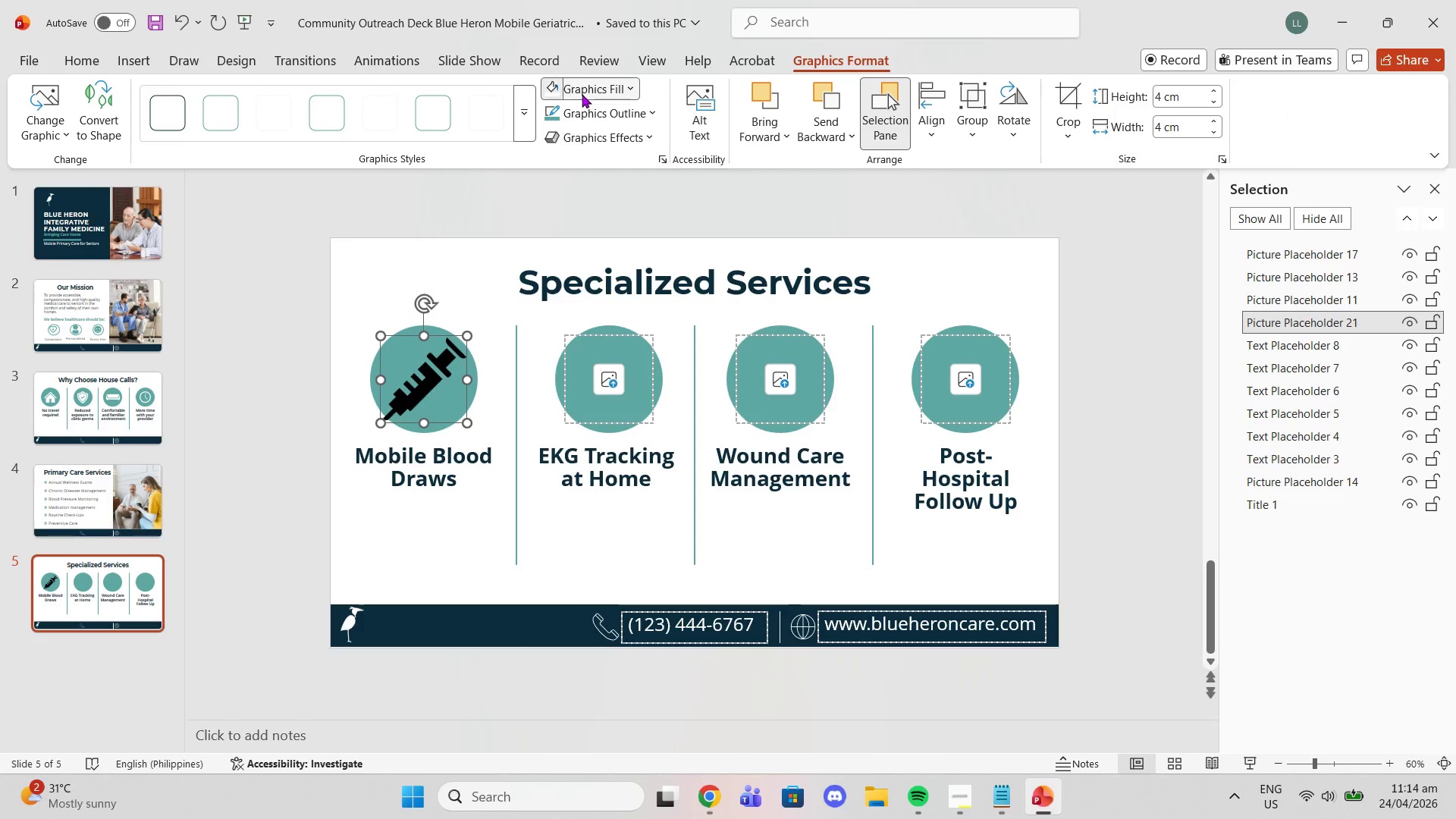 
left_click([582, 94])
 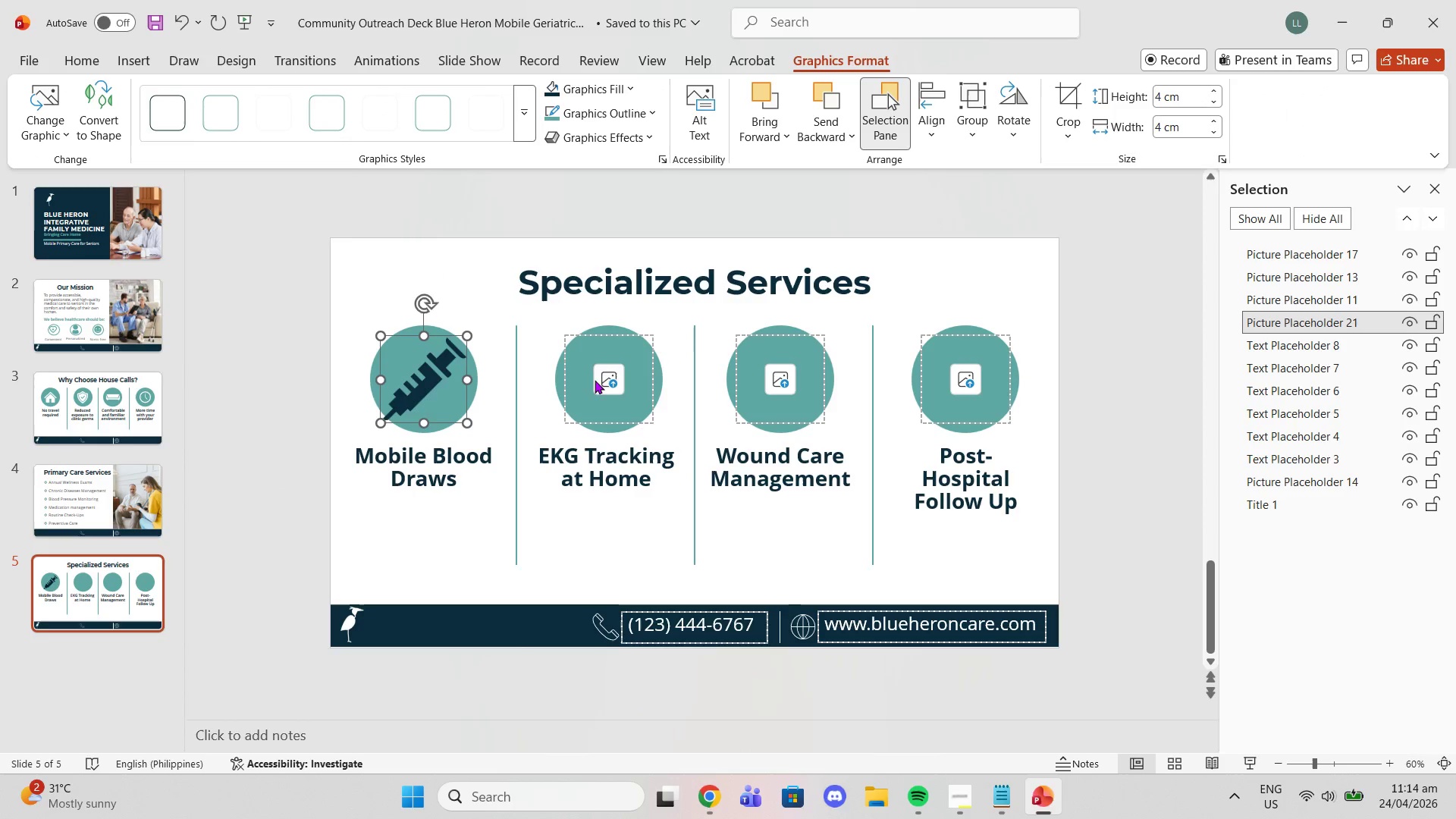 
left_click([612, 382])
 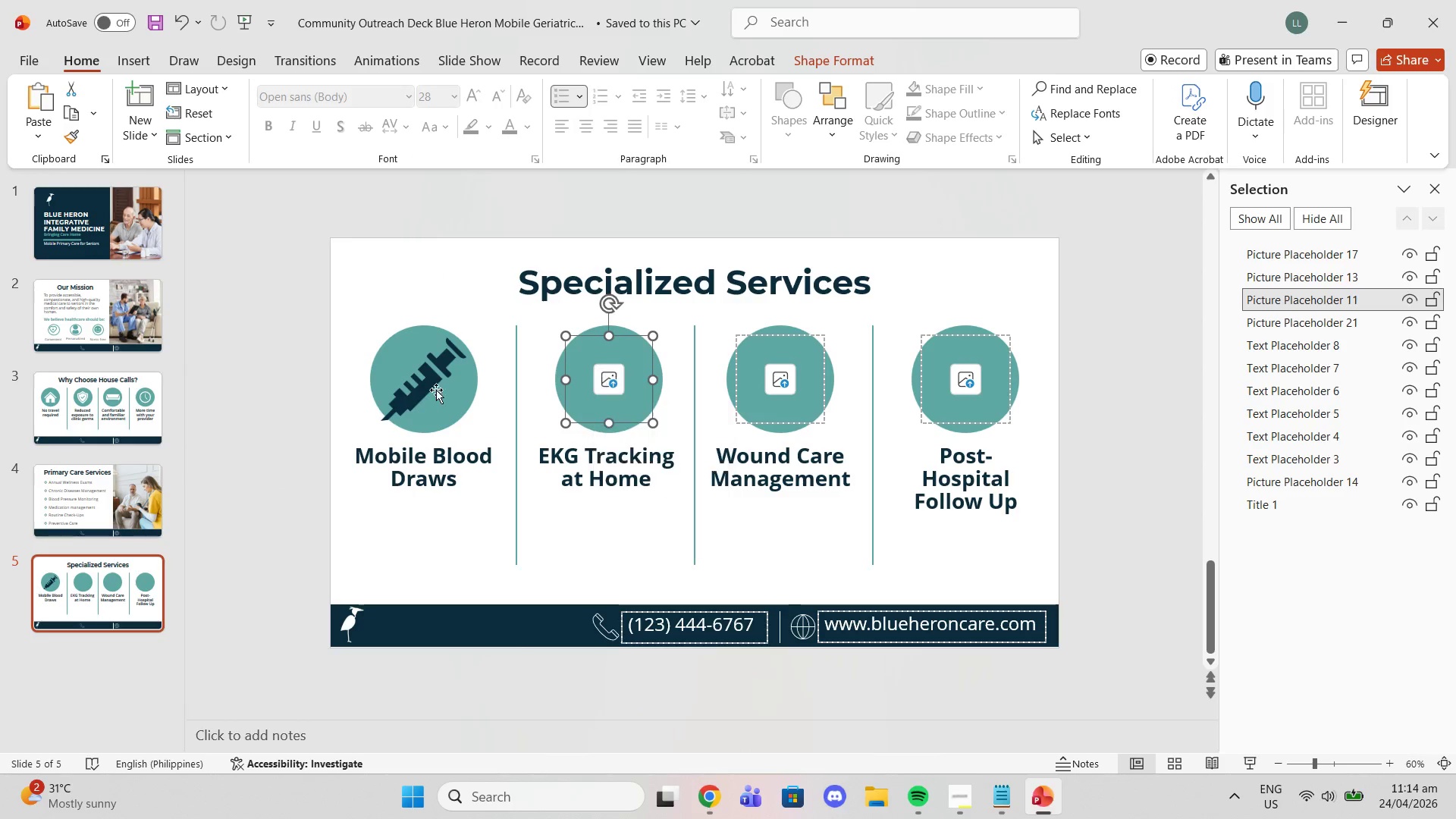 
double_click([427, 381])
 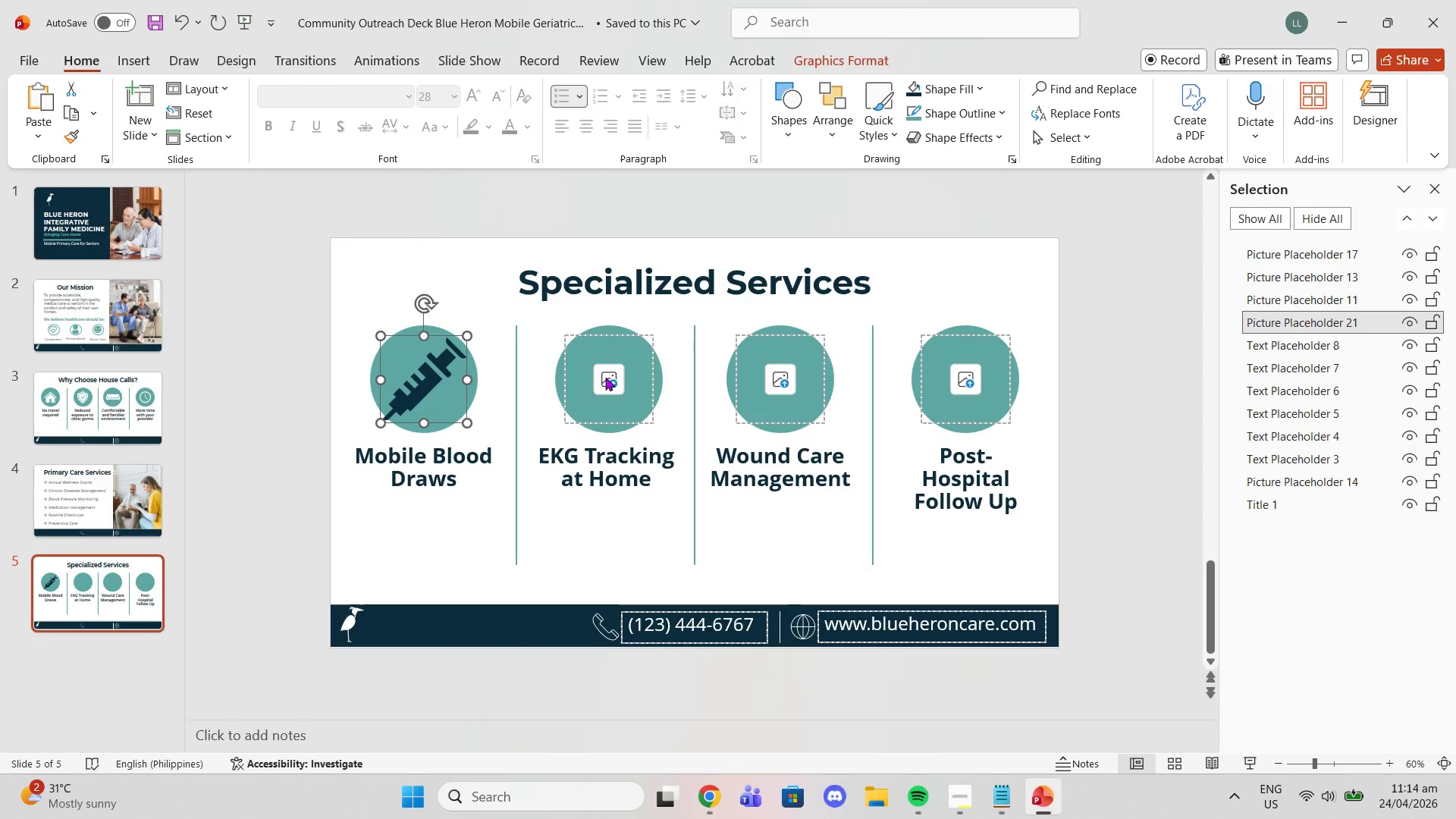 
left_click([606, 378])
 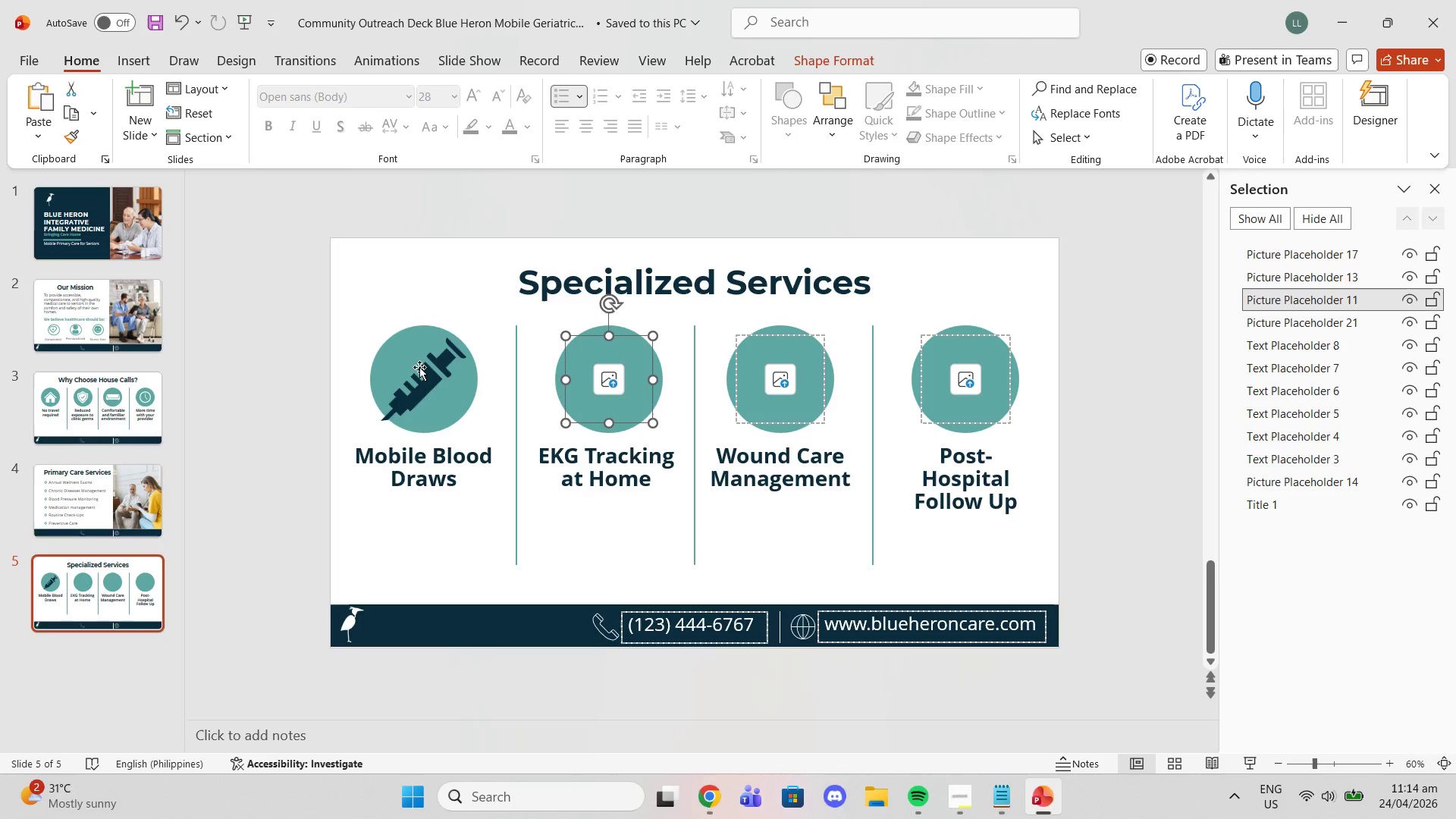 
double_click([422, 378])
 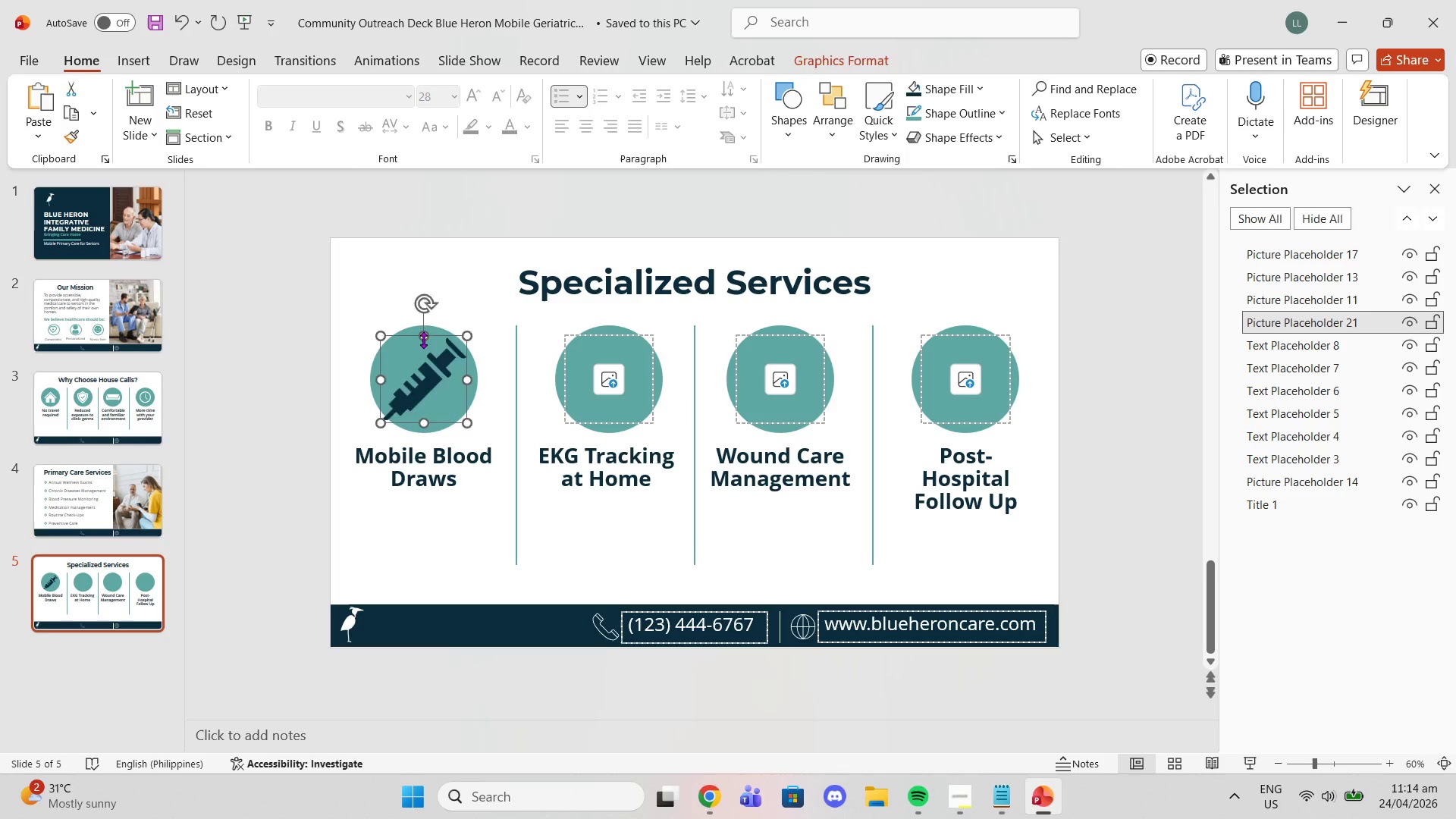 
key(Delete)
 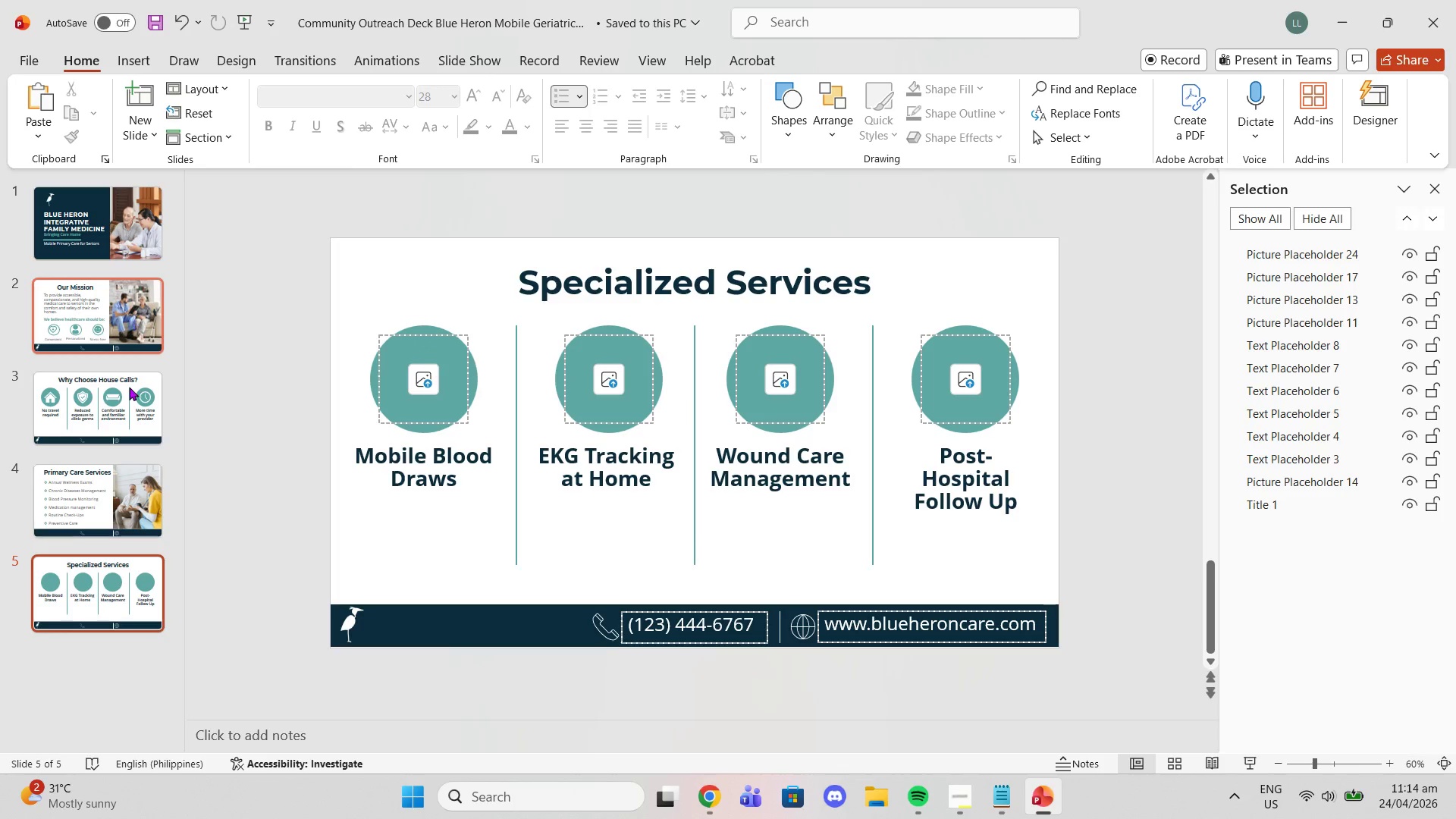 
left_click([130, 391])
 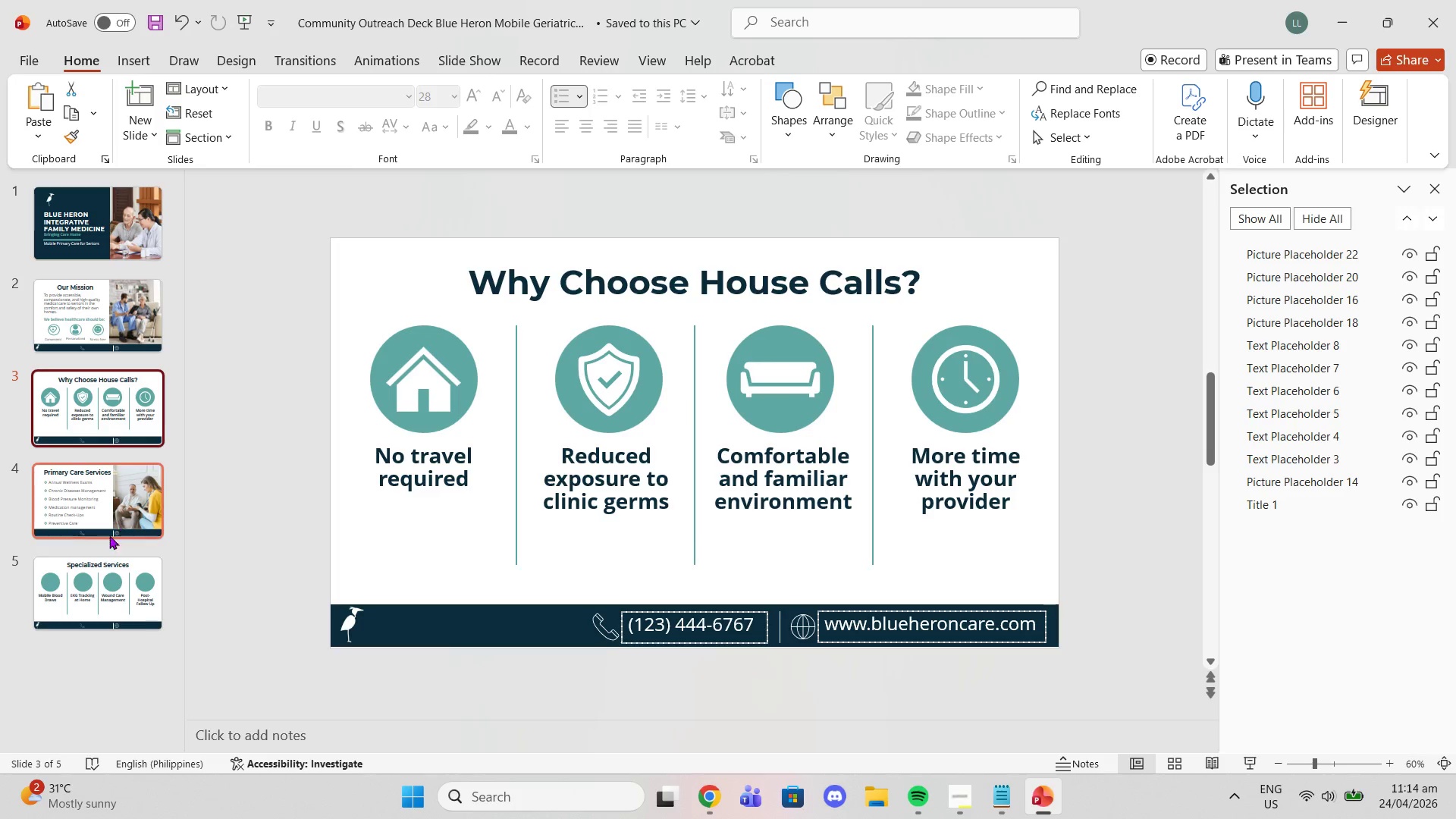 
left_click([101, 572])
 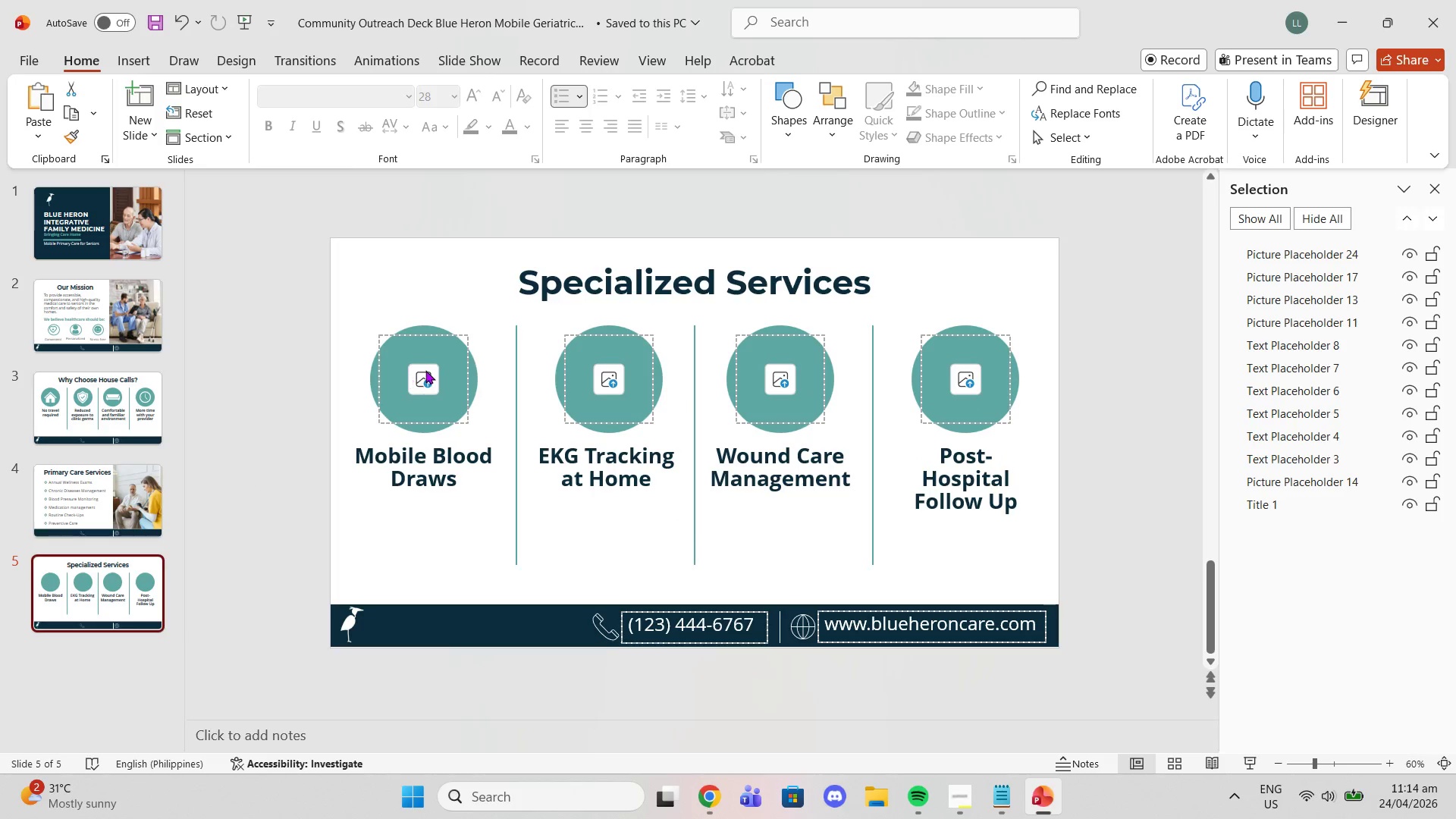 
left_click([425, 369])
 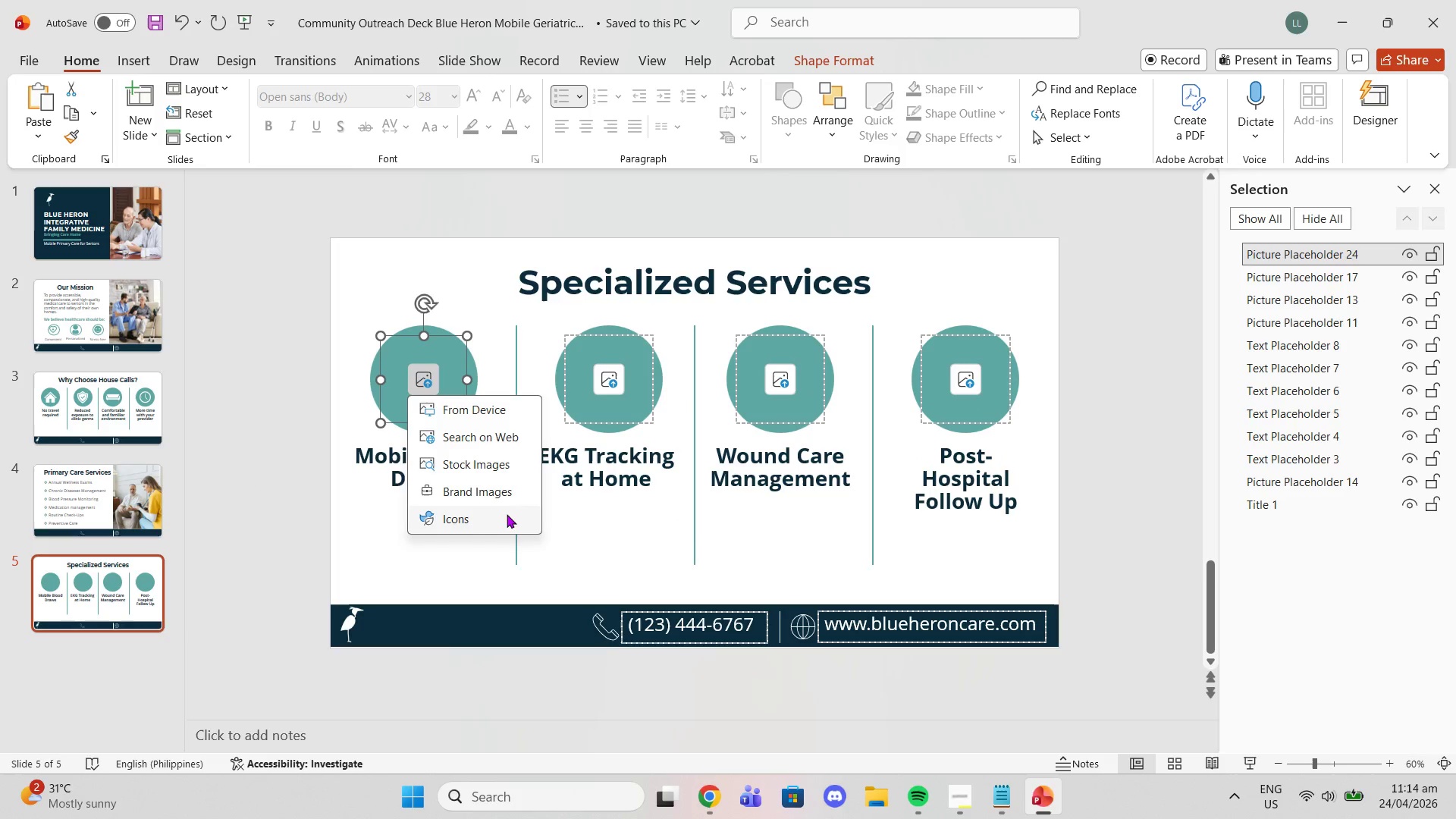 
left_click([506, 514])
 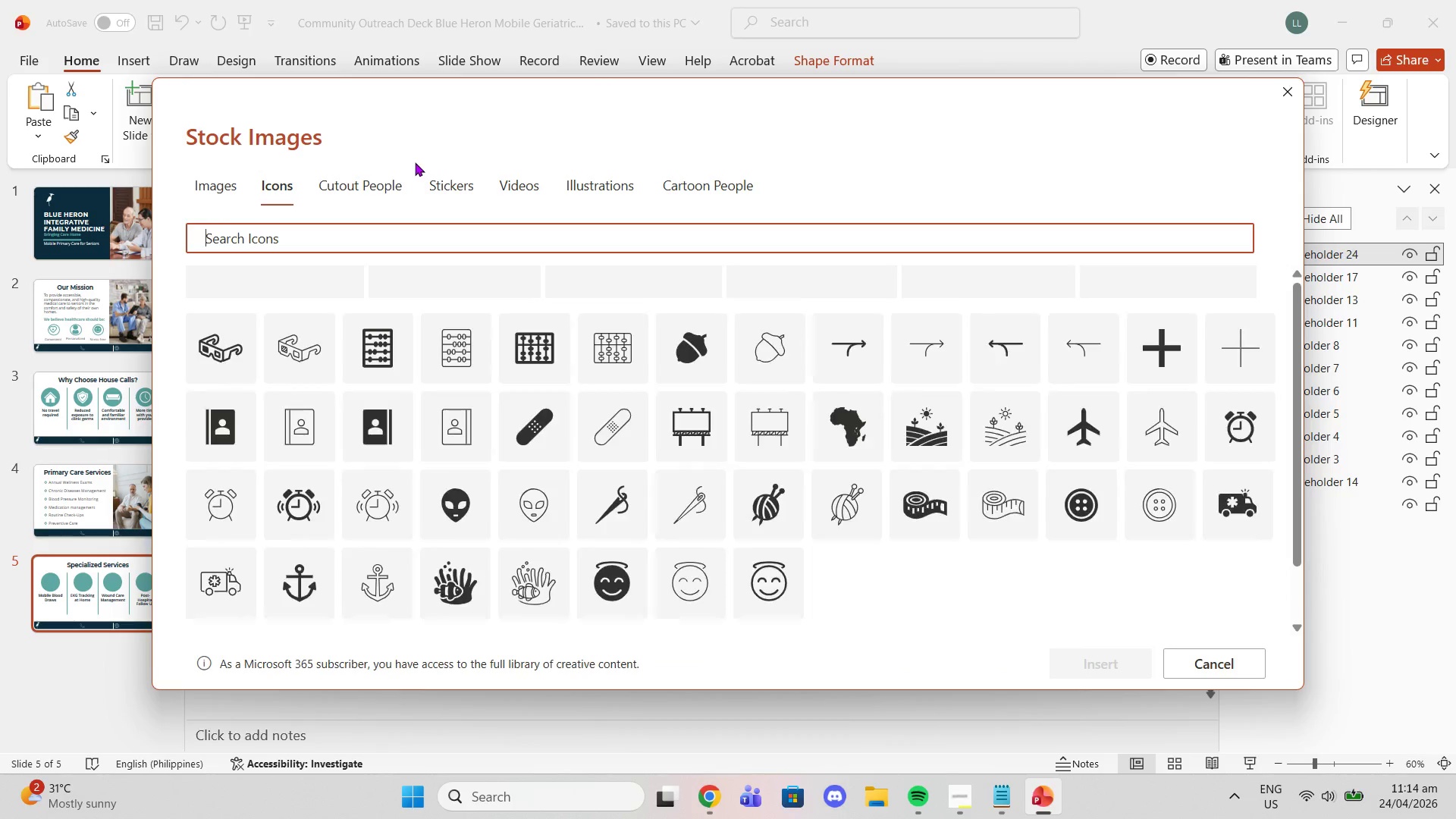 
type(syringe)
 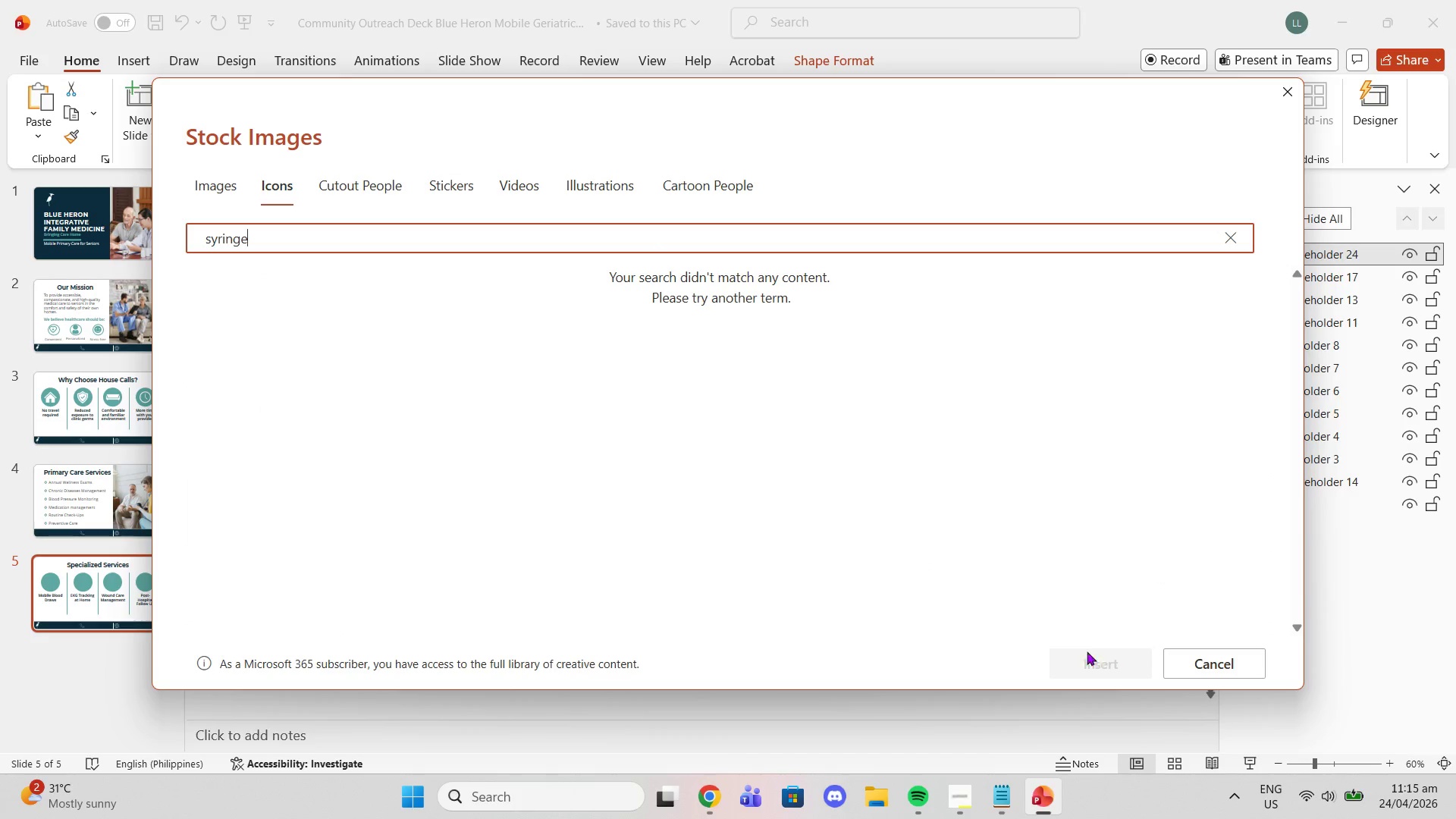 
left_click_drag(start_coordinate=[708, 799], to_coordinate=[708, 803])
 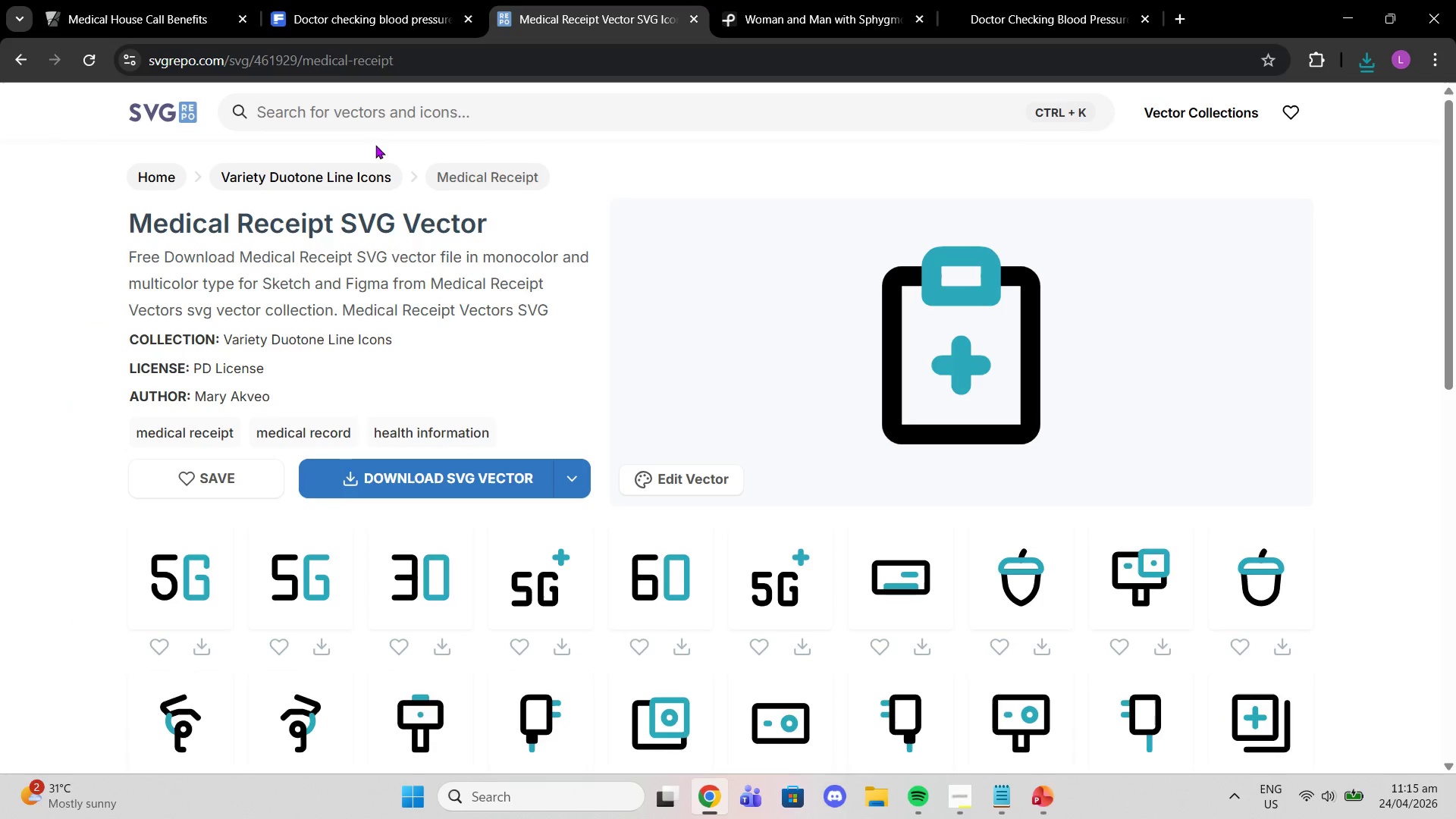 
left_click([357, 102])
 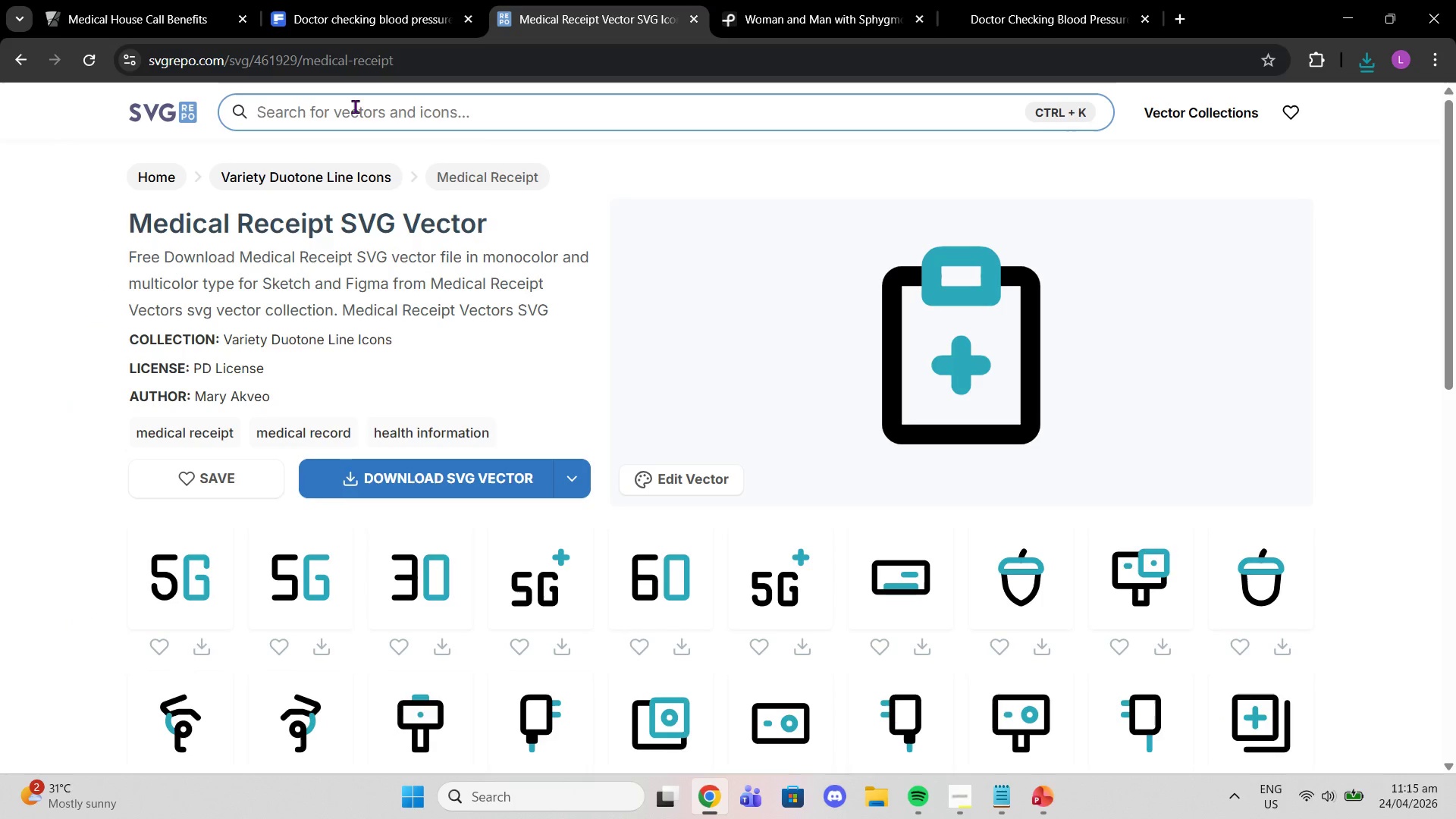 
type(syringe)
 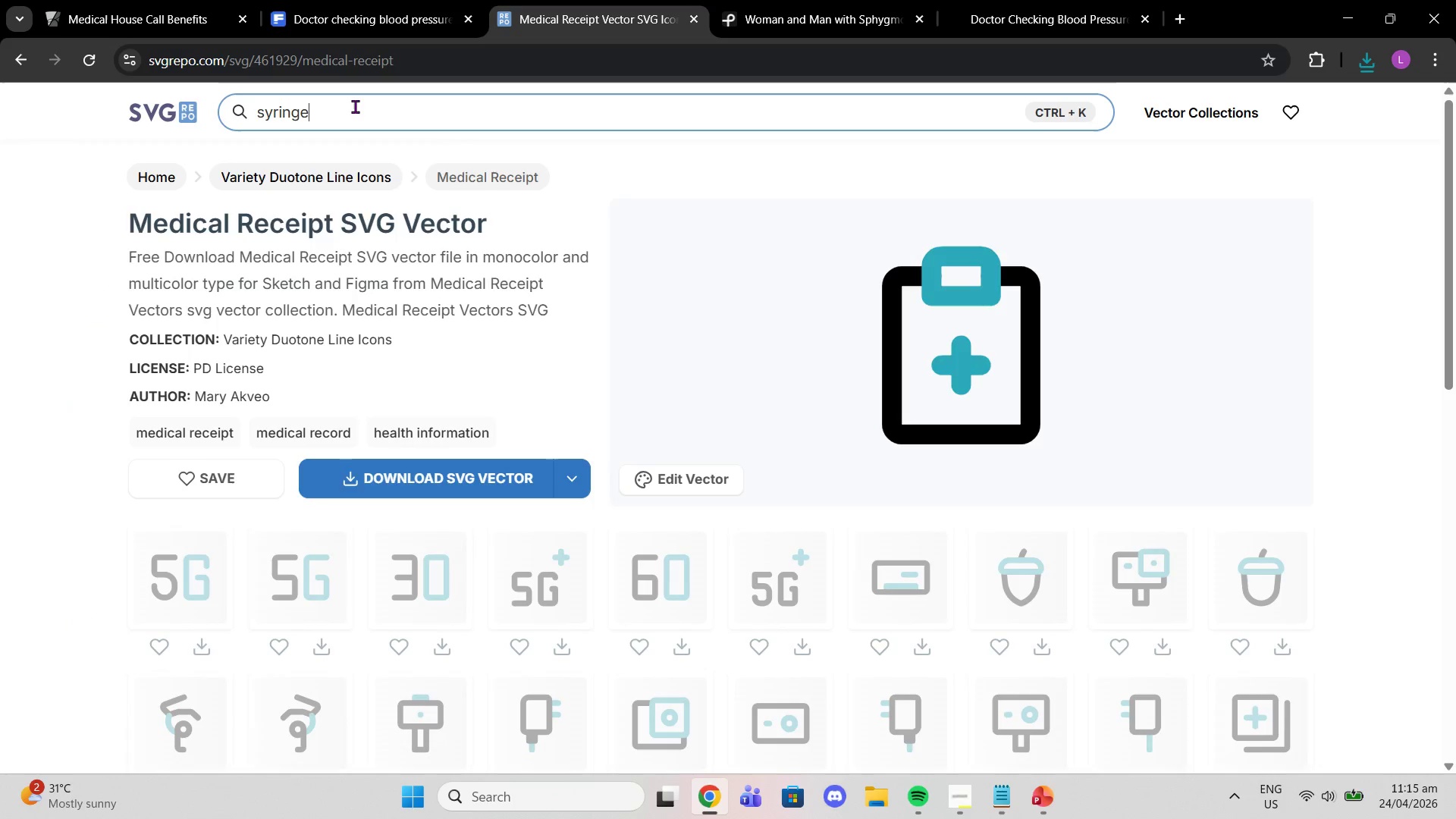 
key(Enter)
 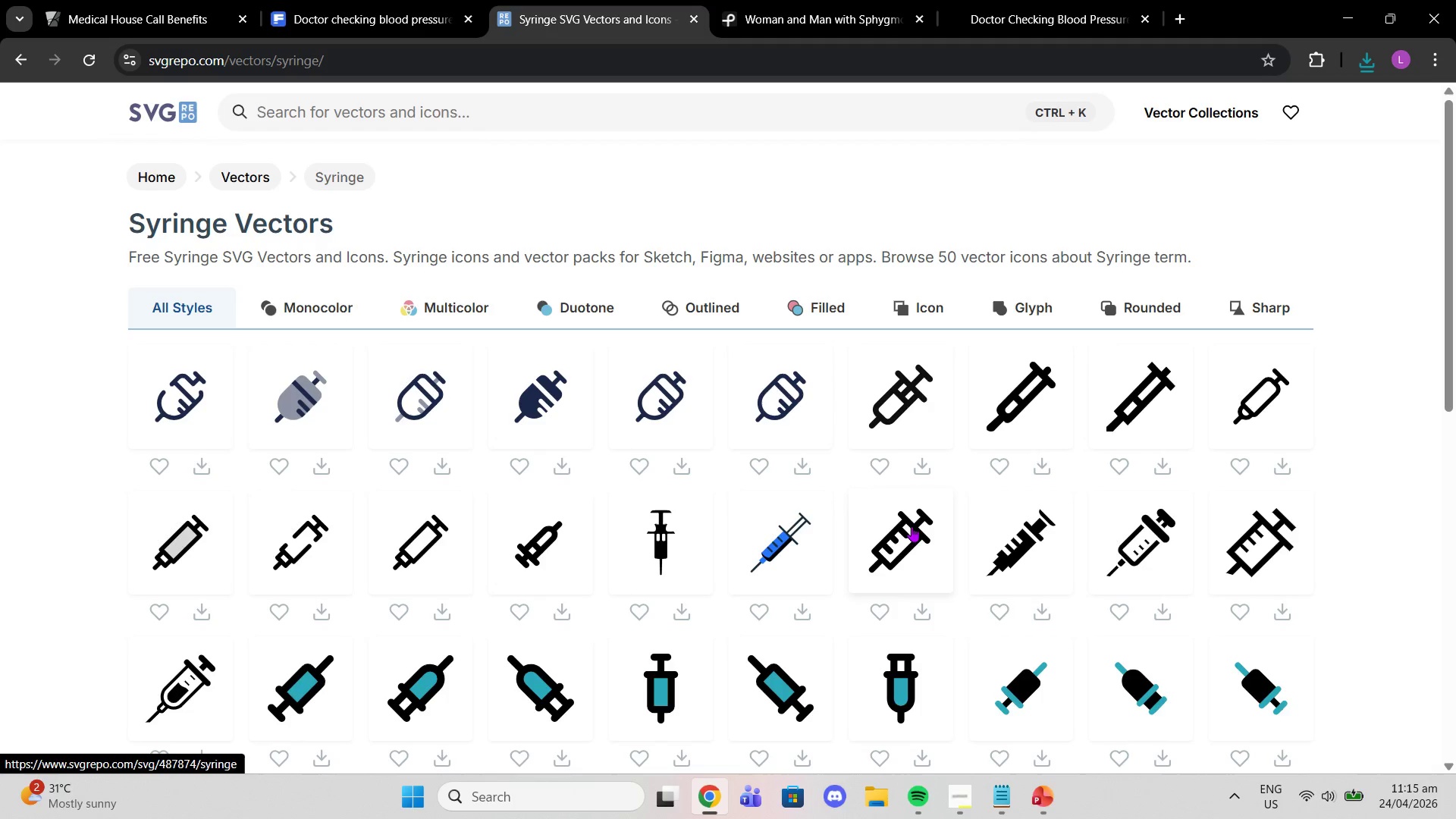 
wait(6.15)
 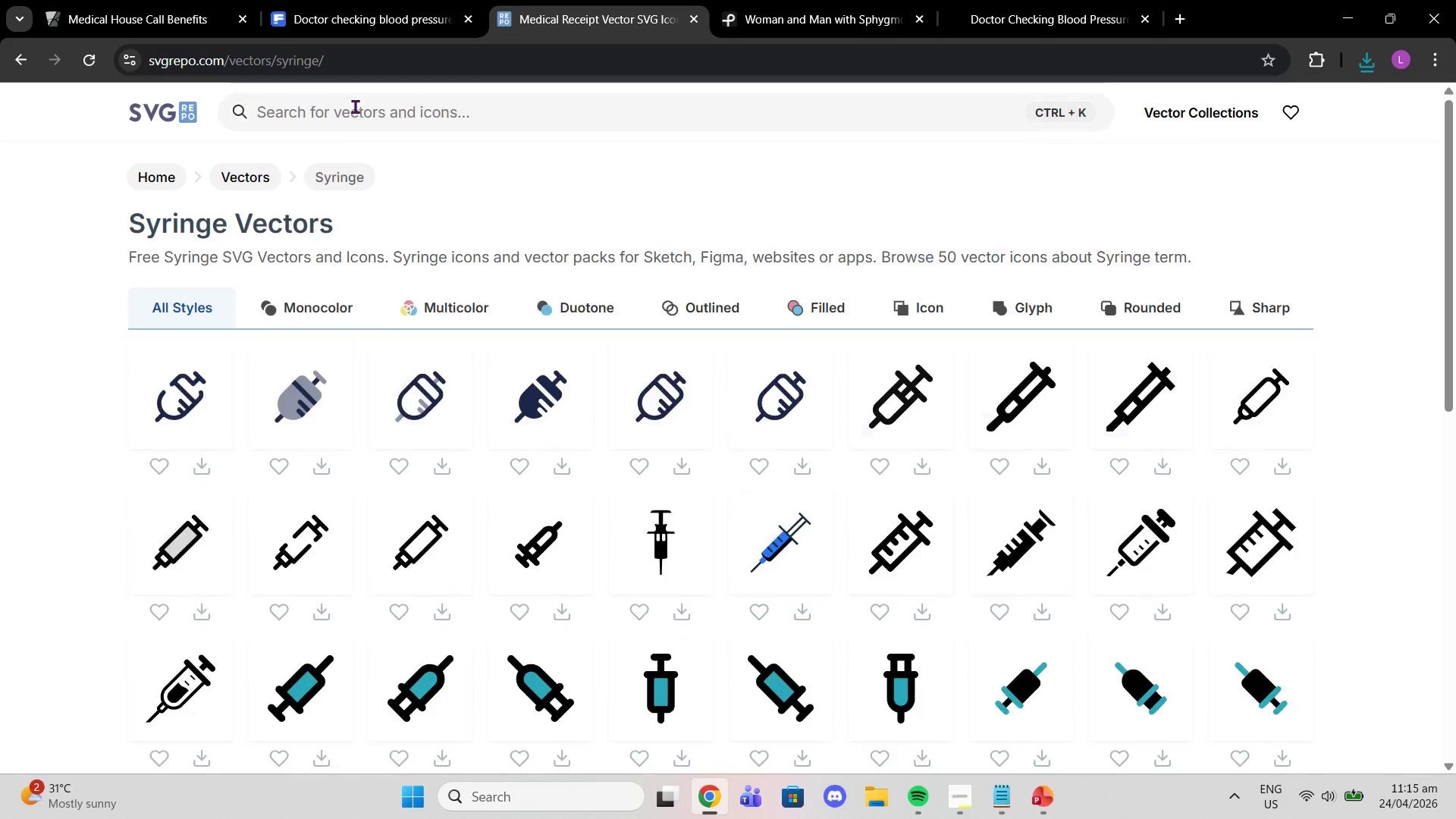 
mouse_move([728, 398])
 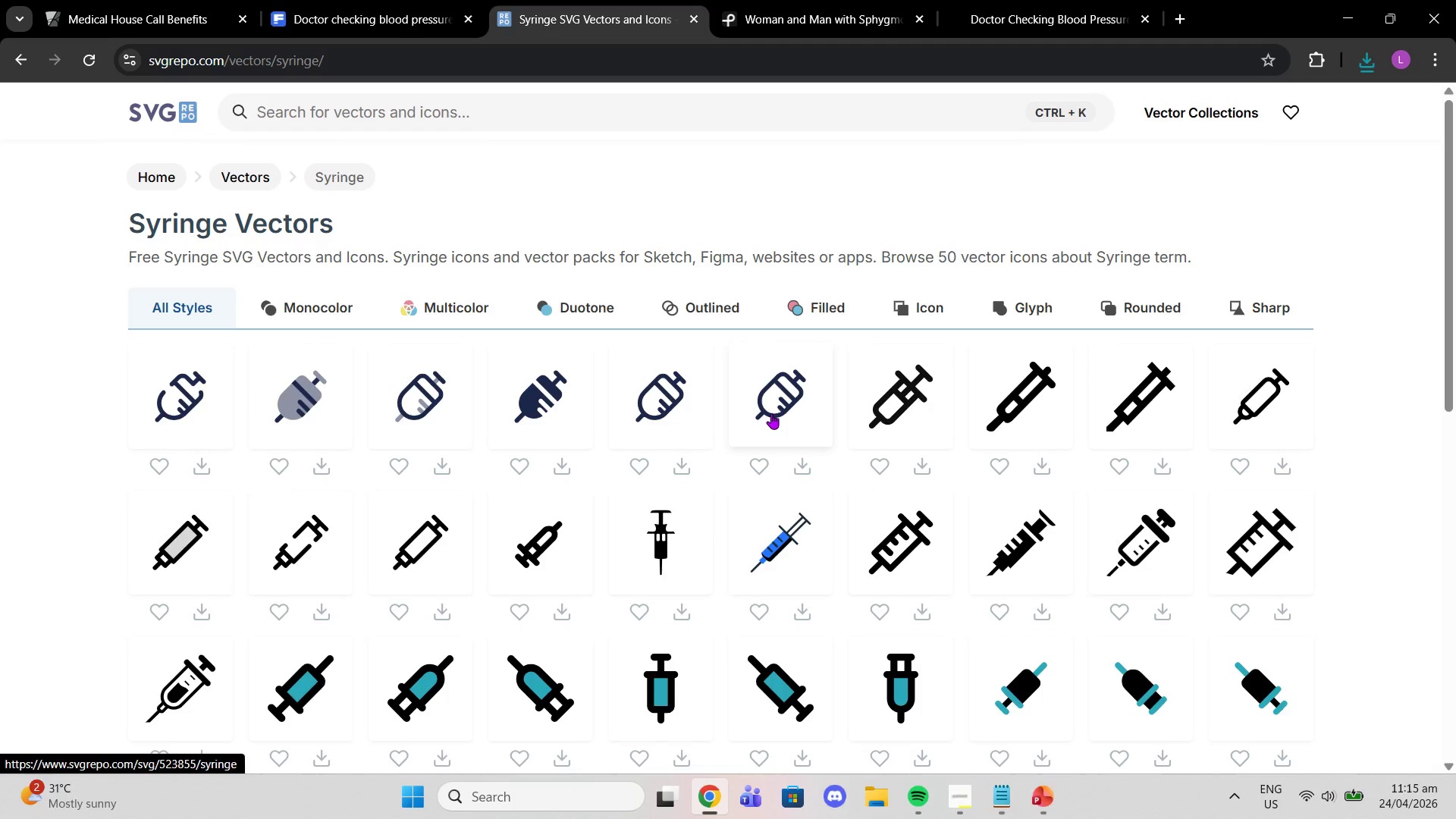 
left_click([770, 413])
 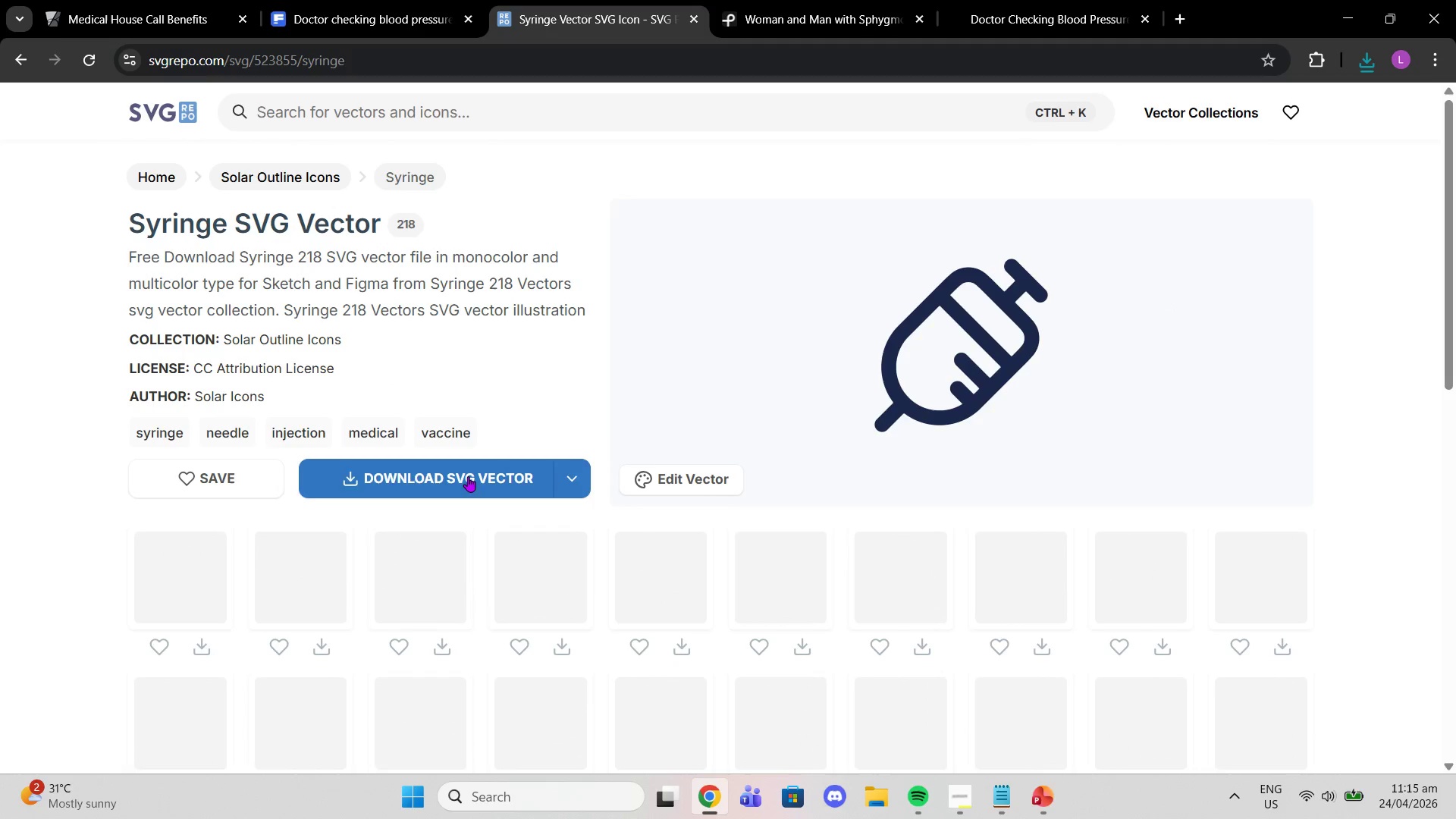 
left_click([468, 476])
 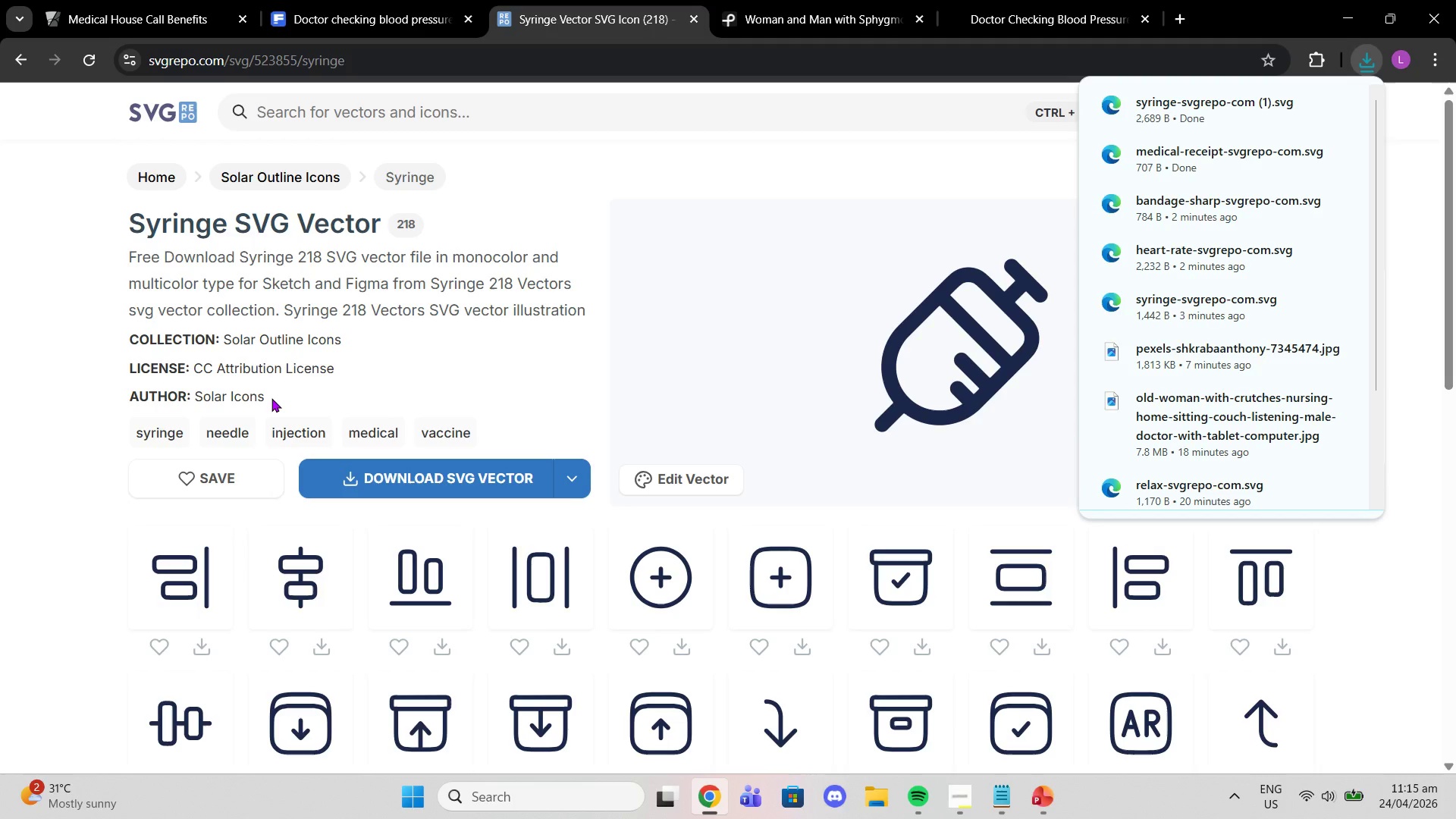 
wait(8.47)
 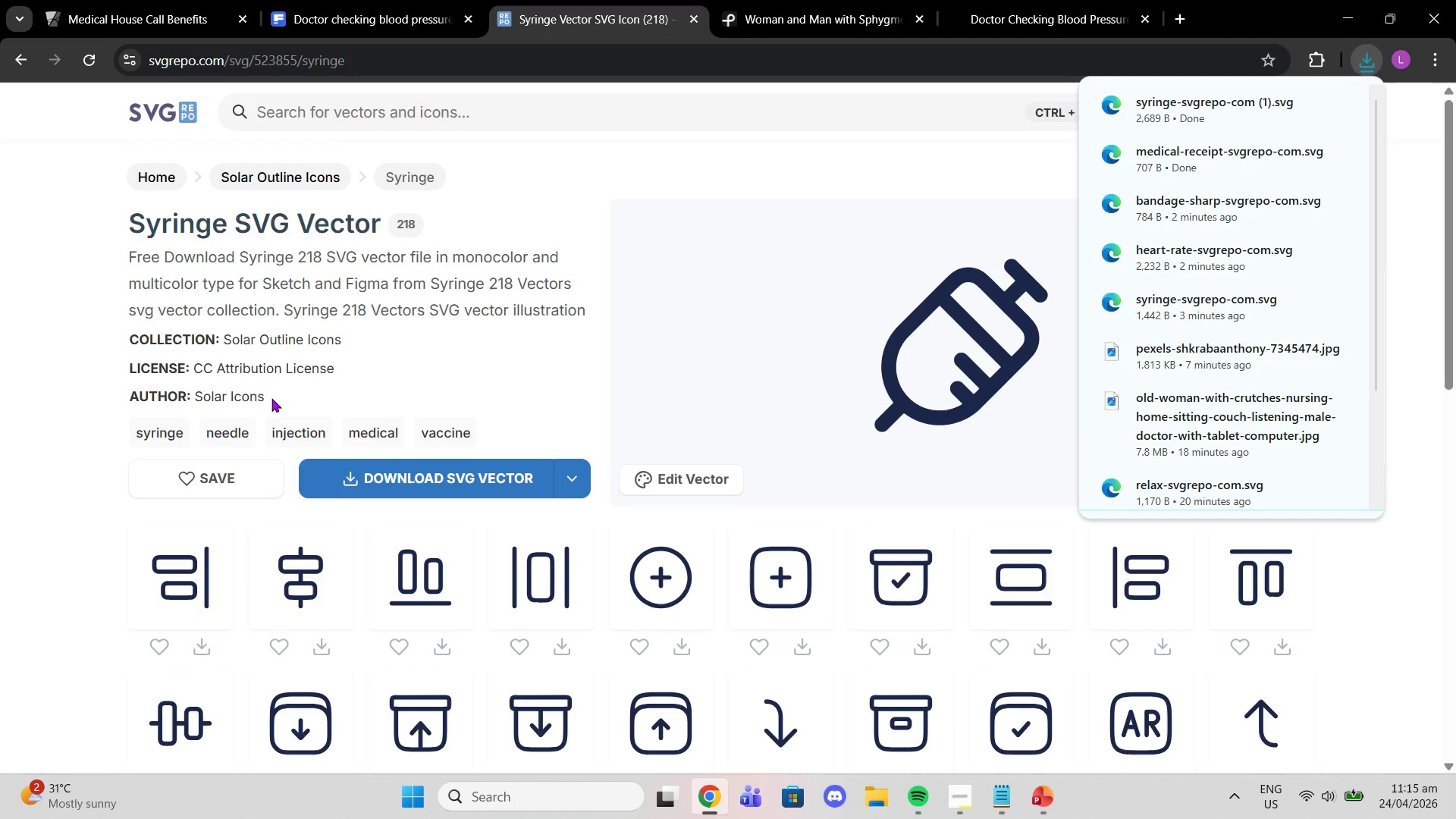 
double_click([1287, 105])
 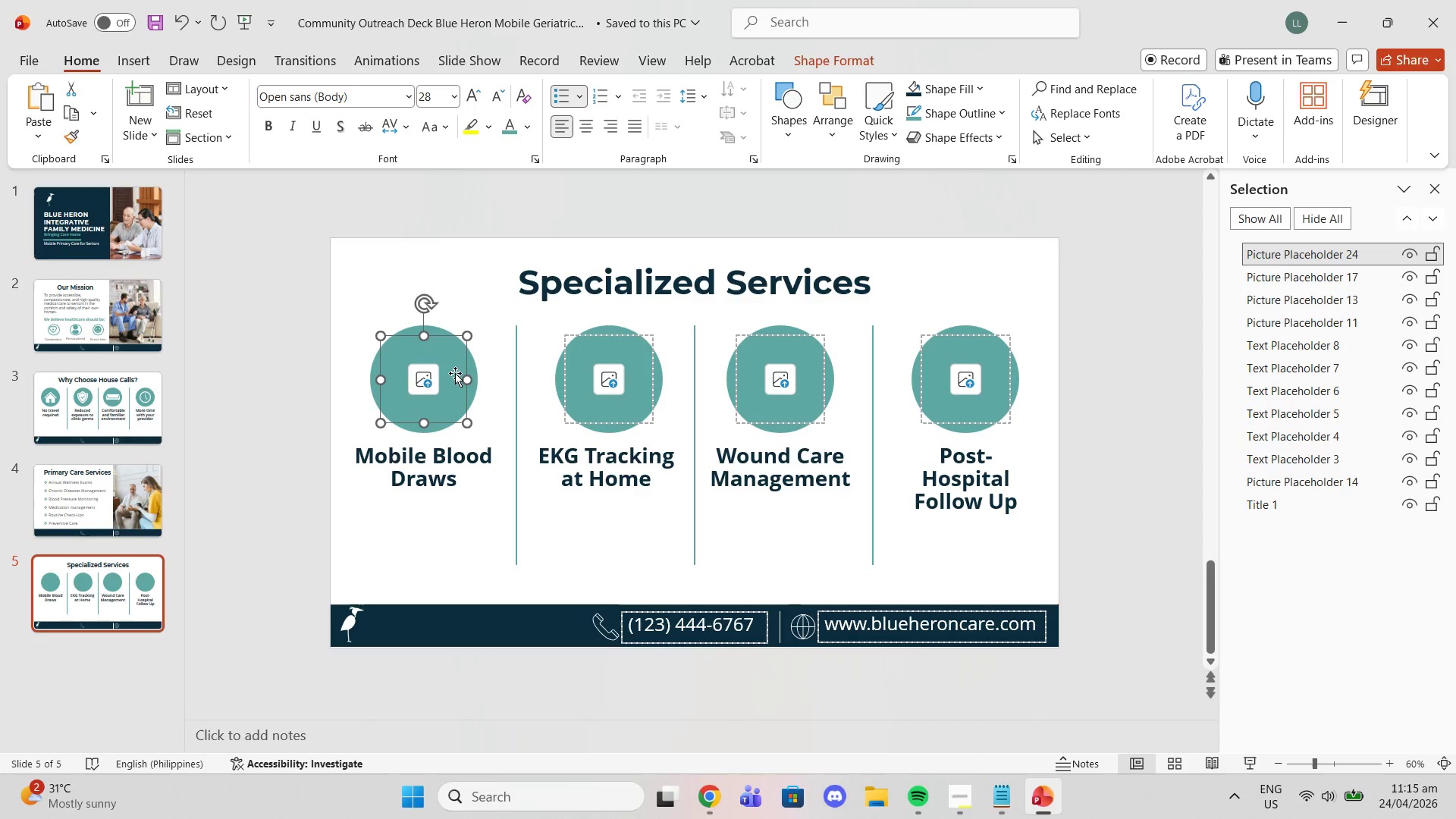 
left_click([435, 373])
 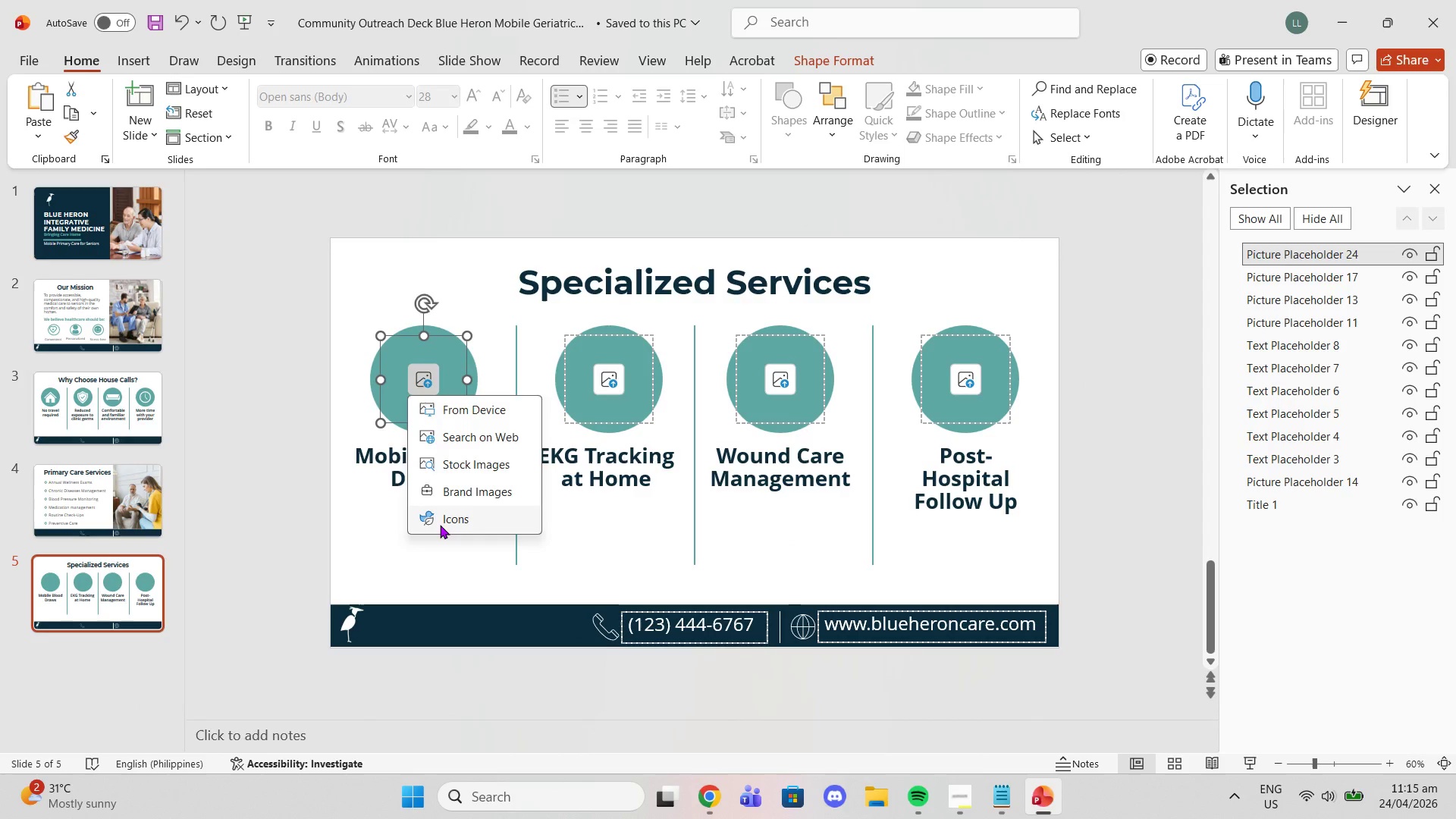 
left_click([440, 525])
 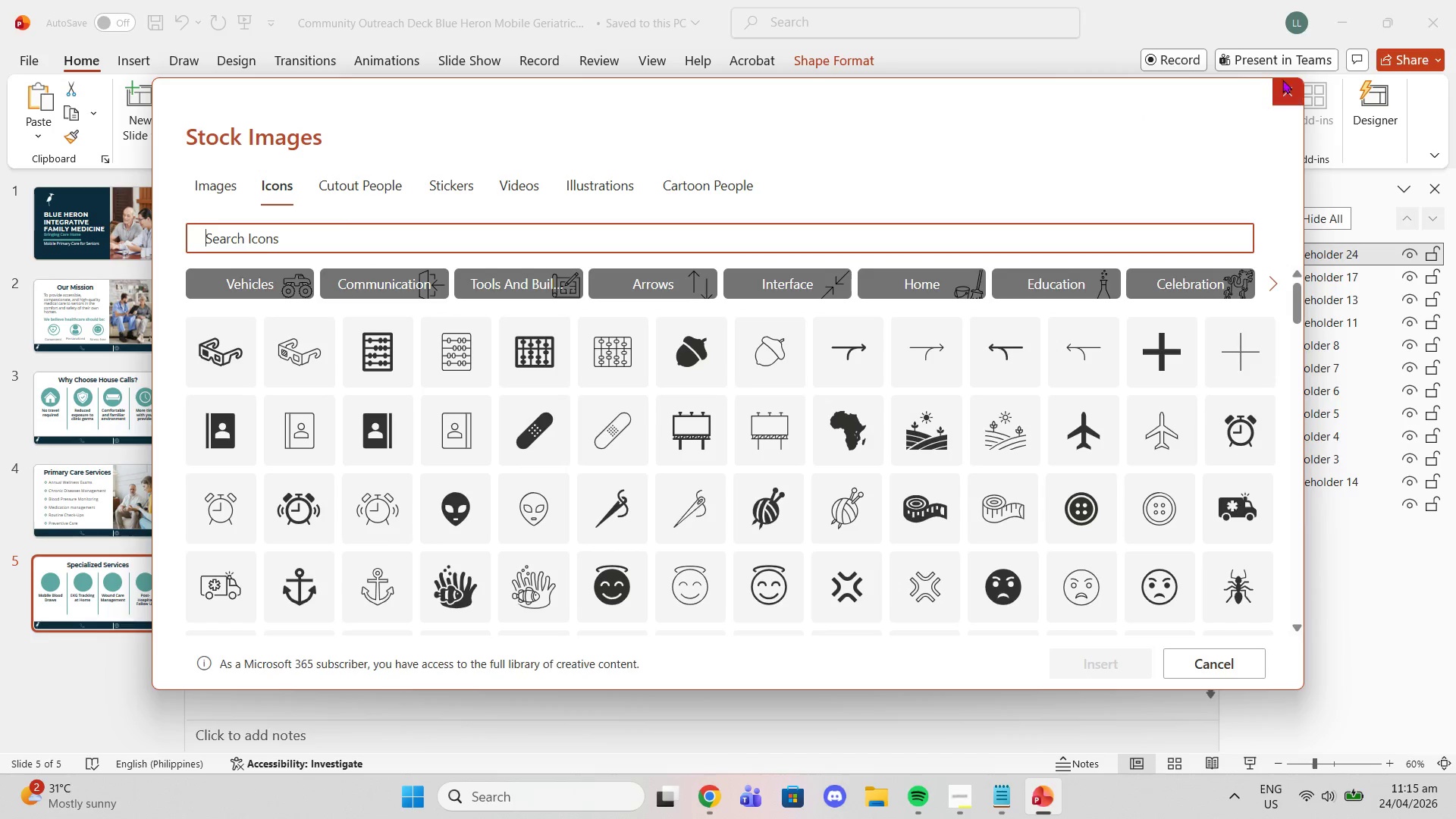 
wait(5.97)
 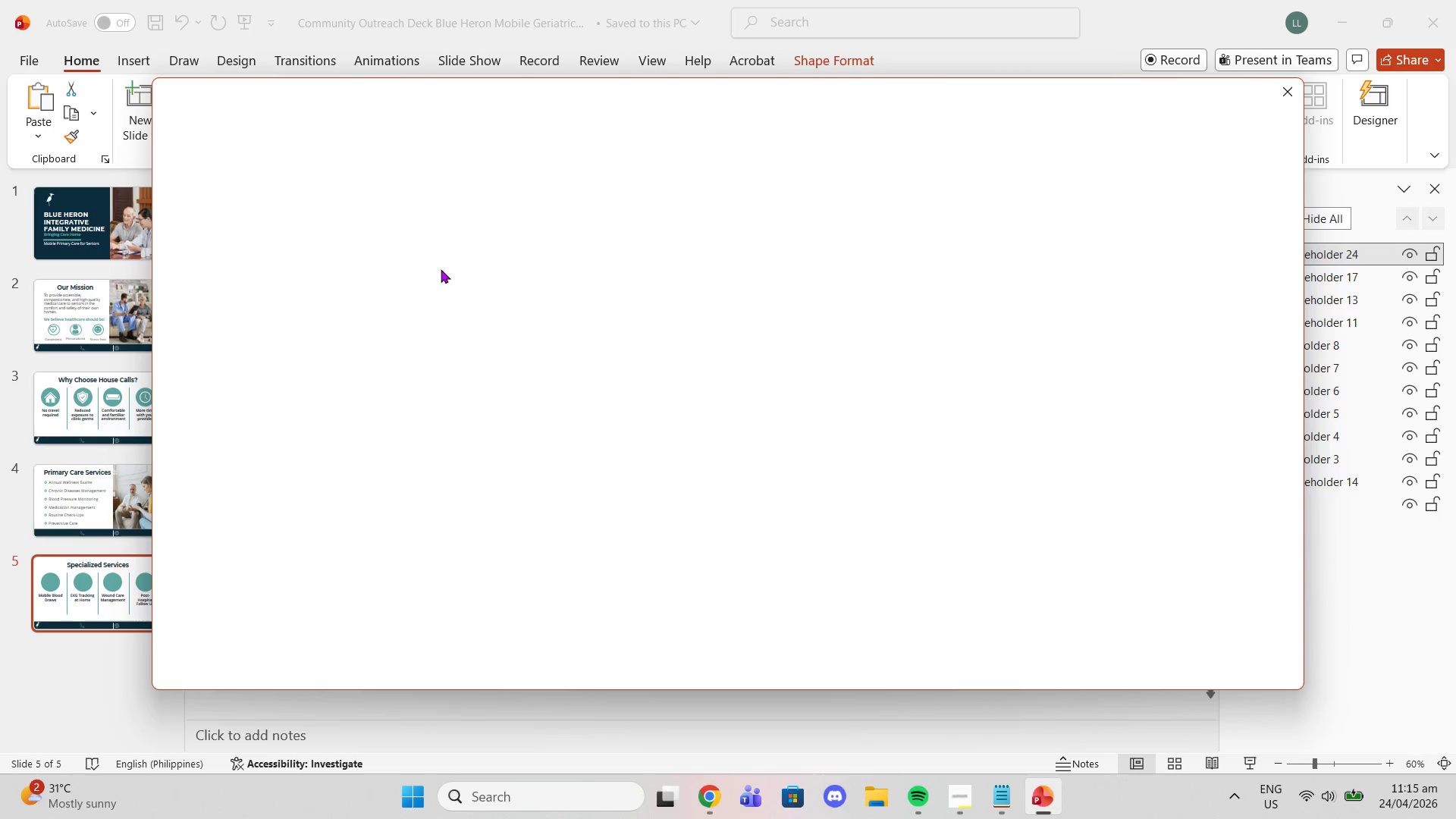 
left_click([428, 391])
 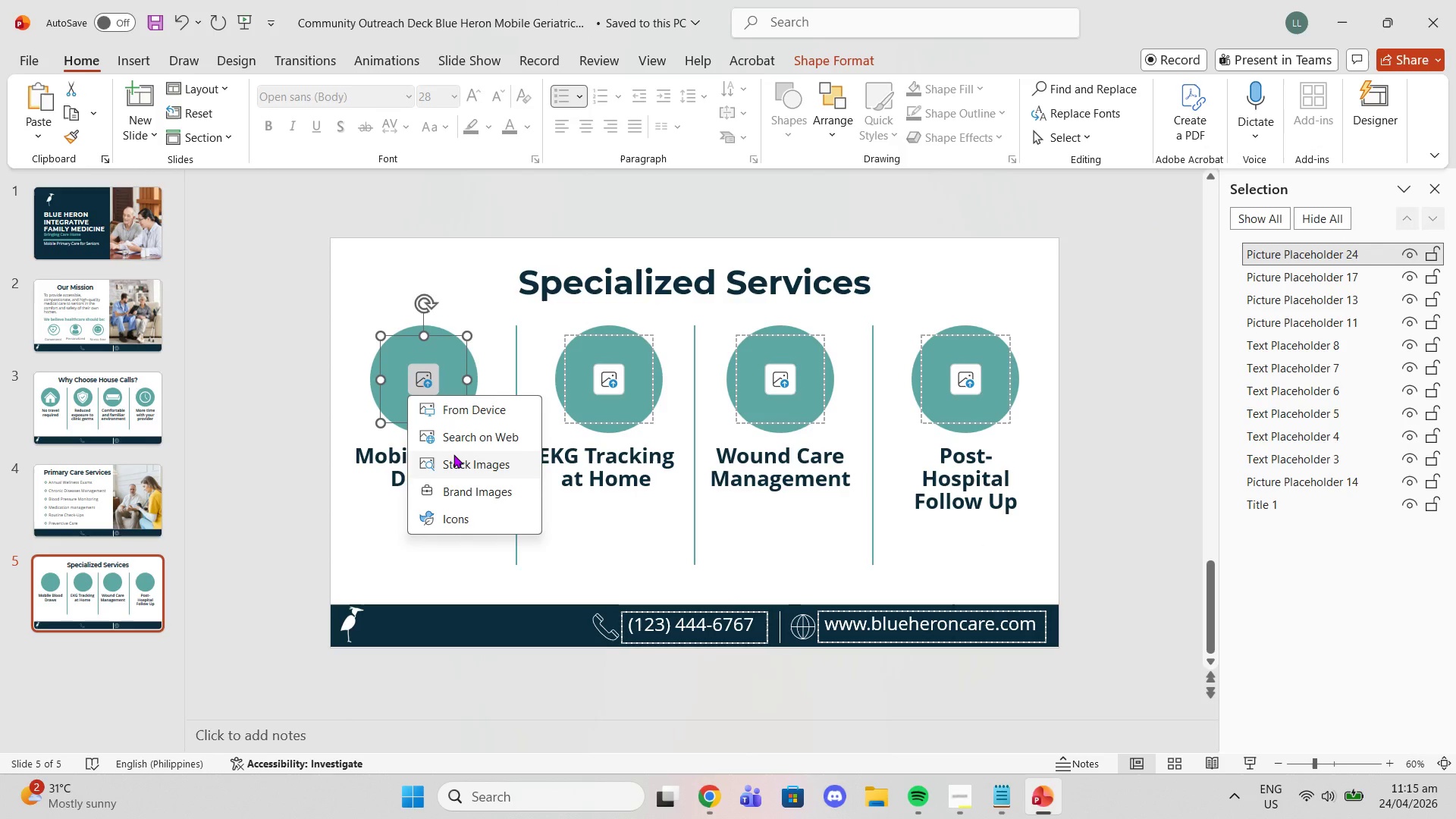 
left_click([453, 454])
 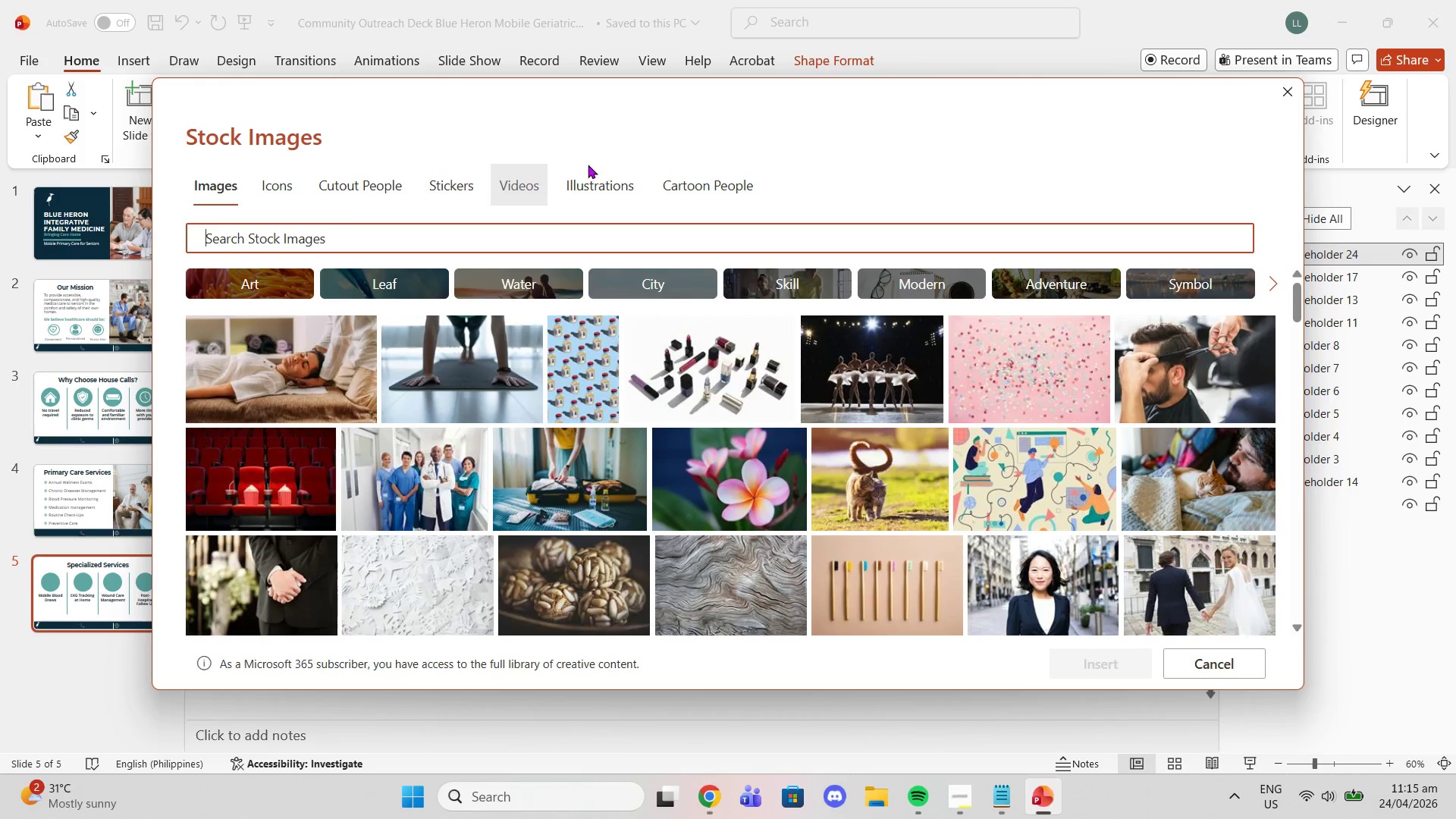 
left_click([1276, 88])
 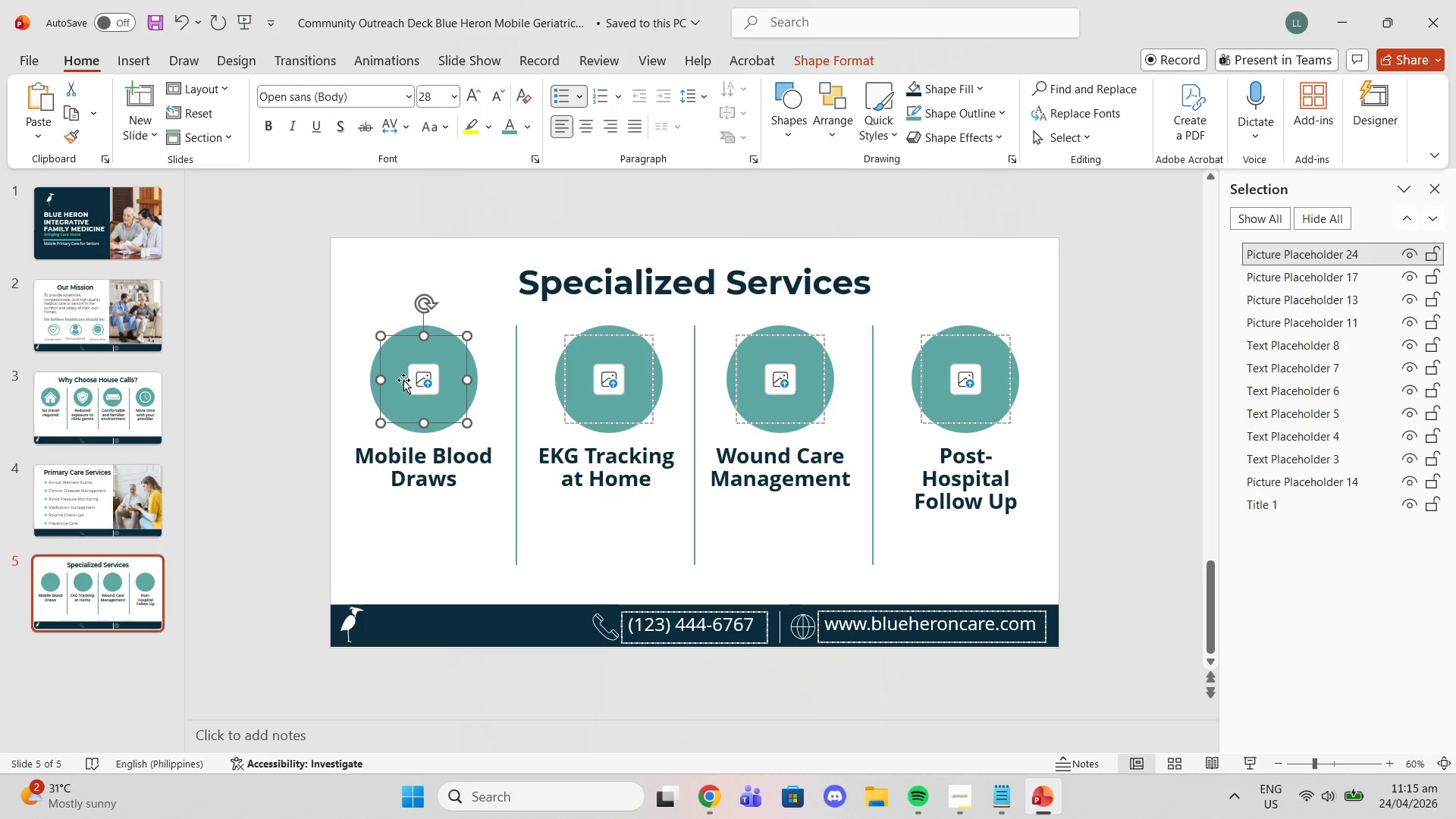 
left_click([413, 380])
 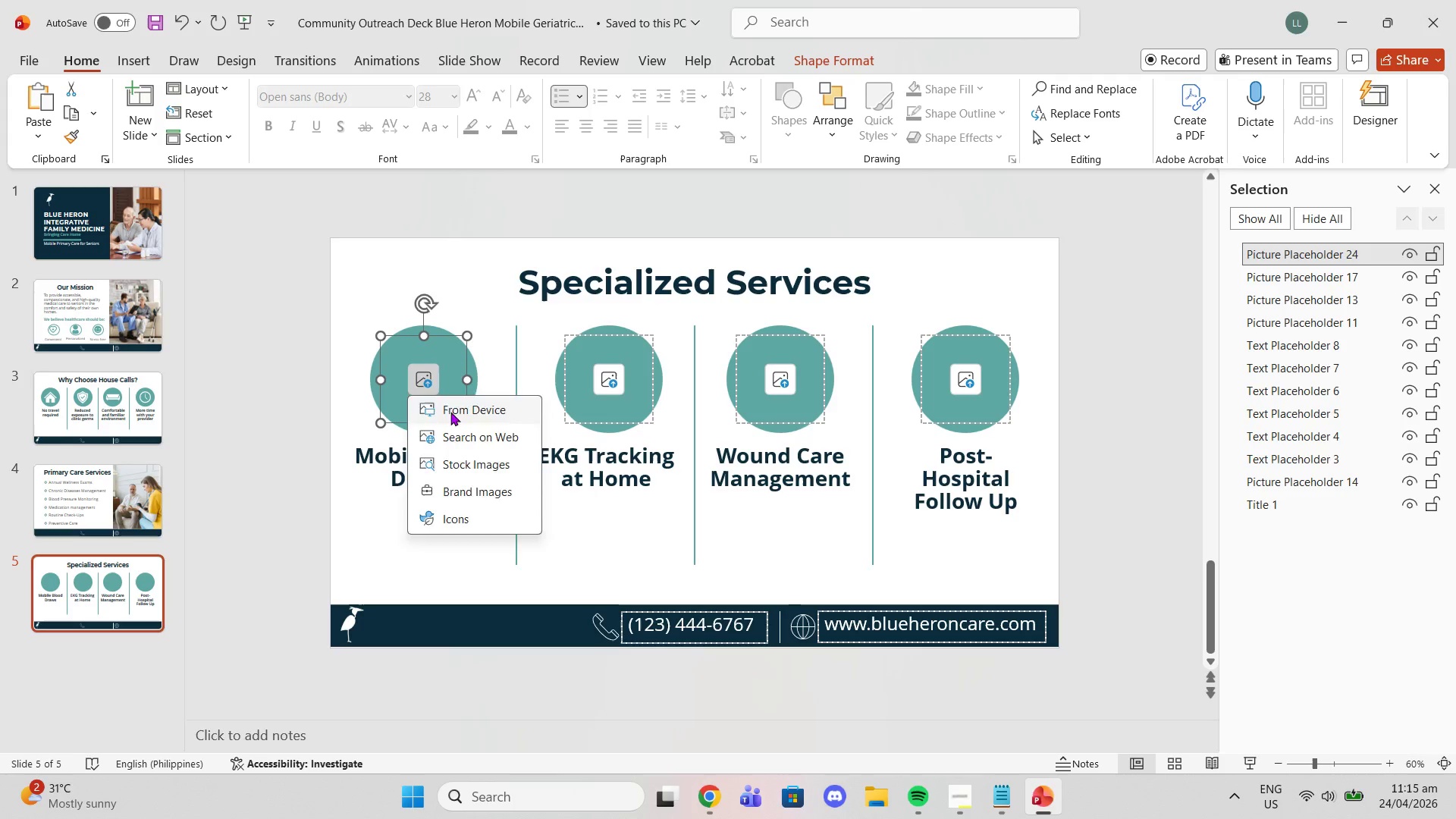 
left_click([450, 412])
 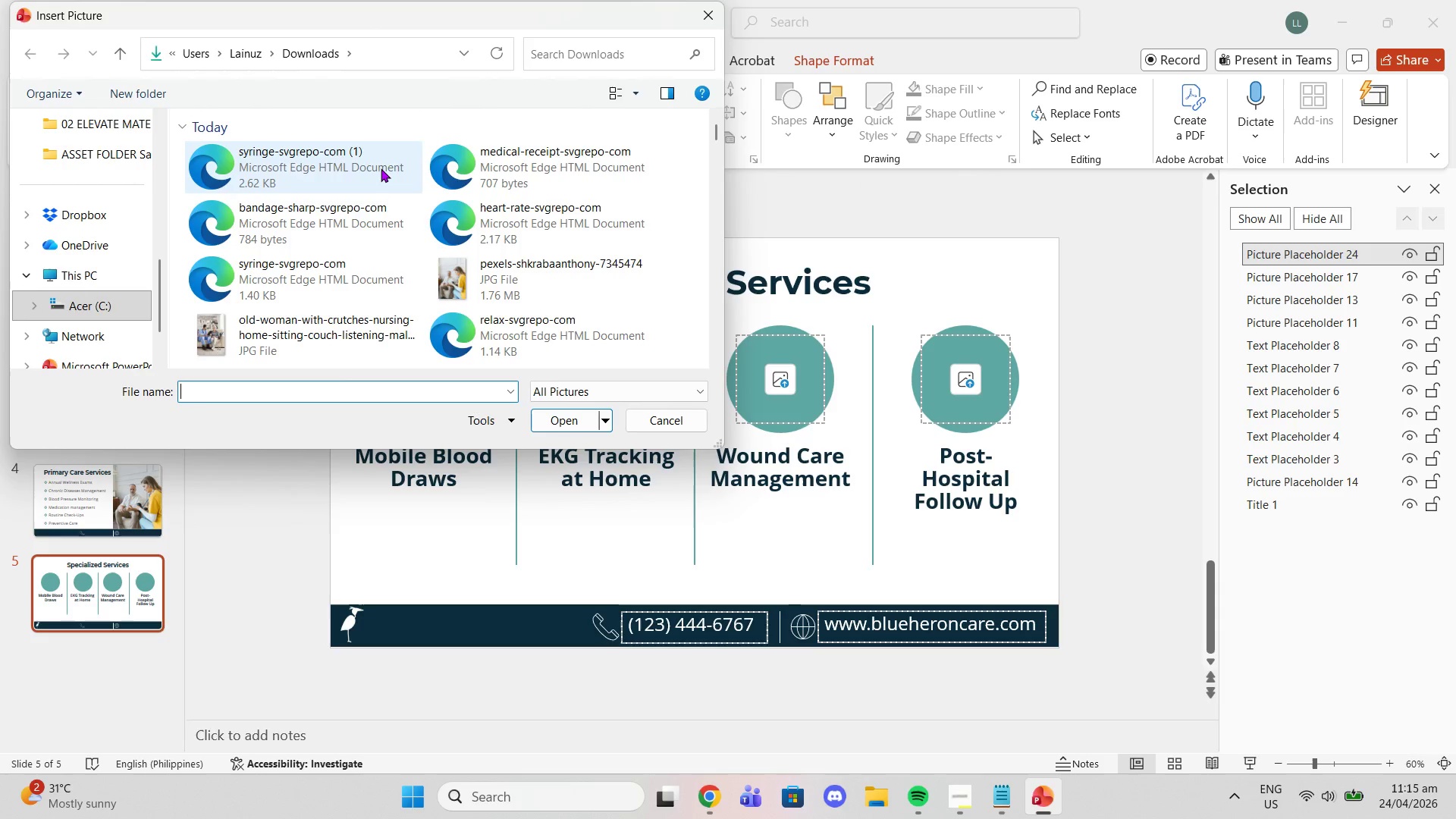 
left_click([381, 171])
 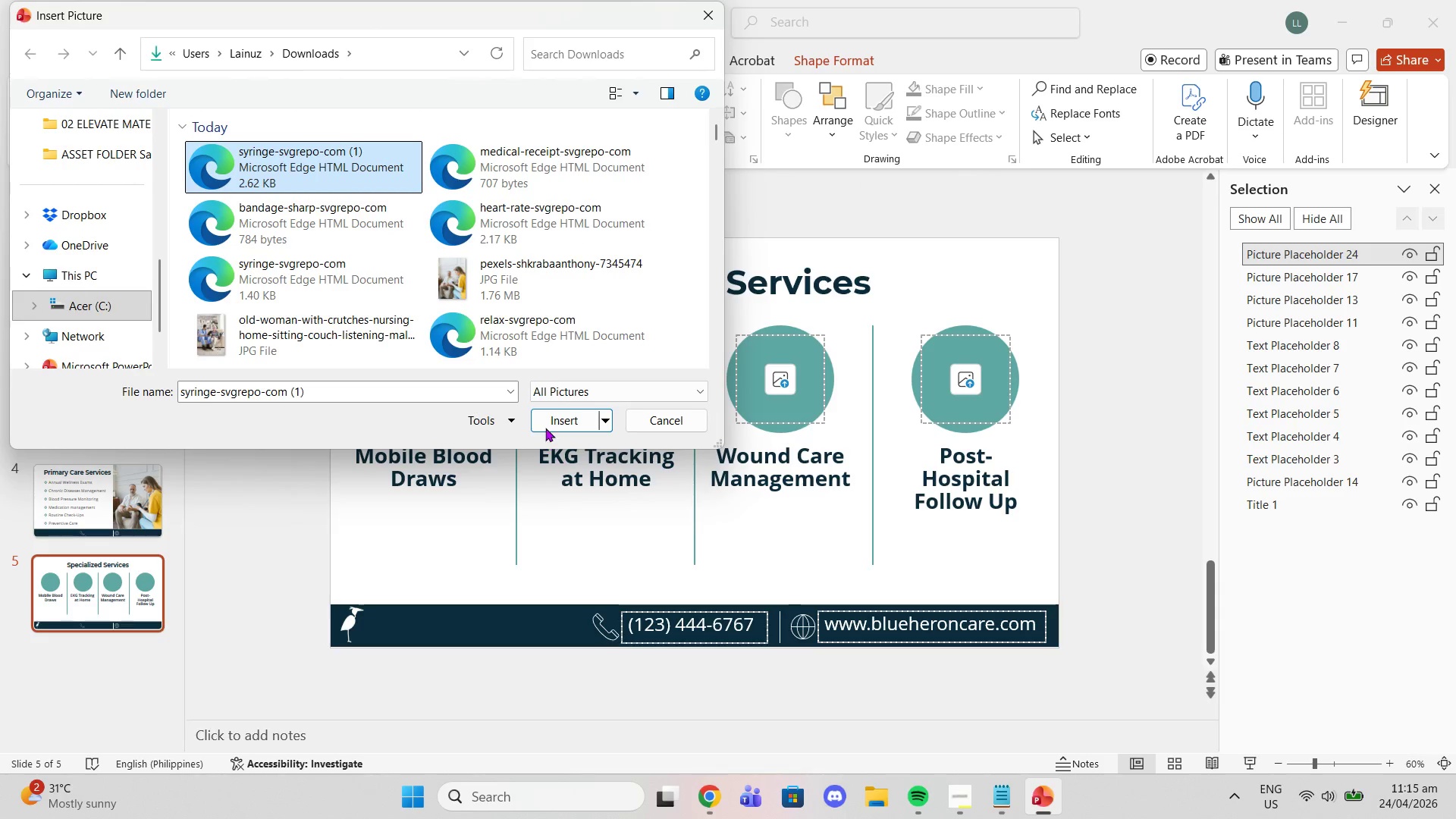 
left_click([545, 422])
 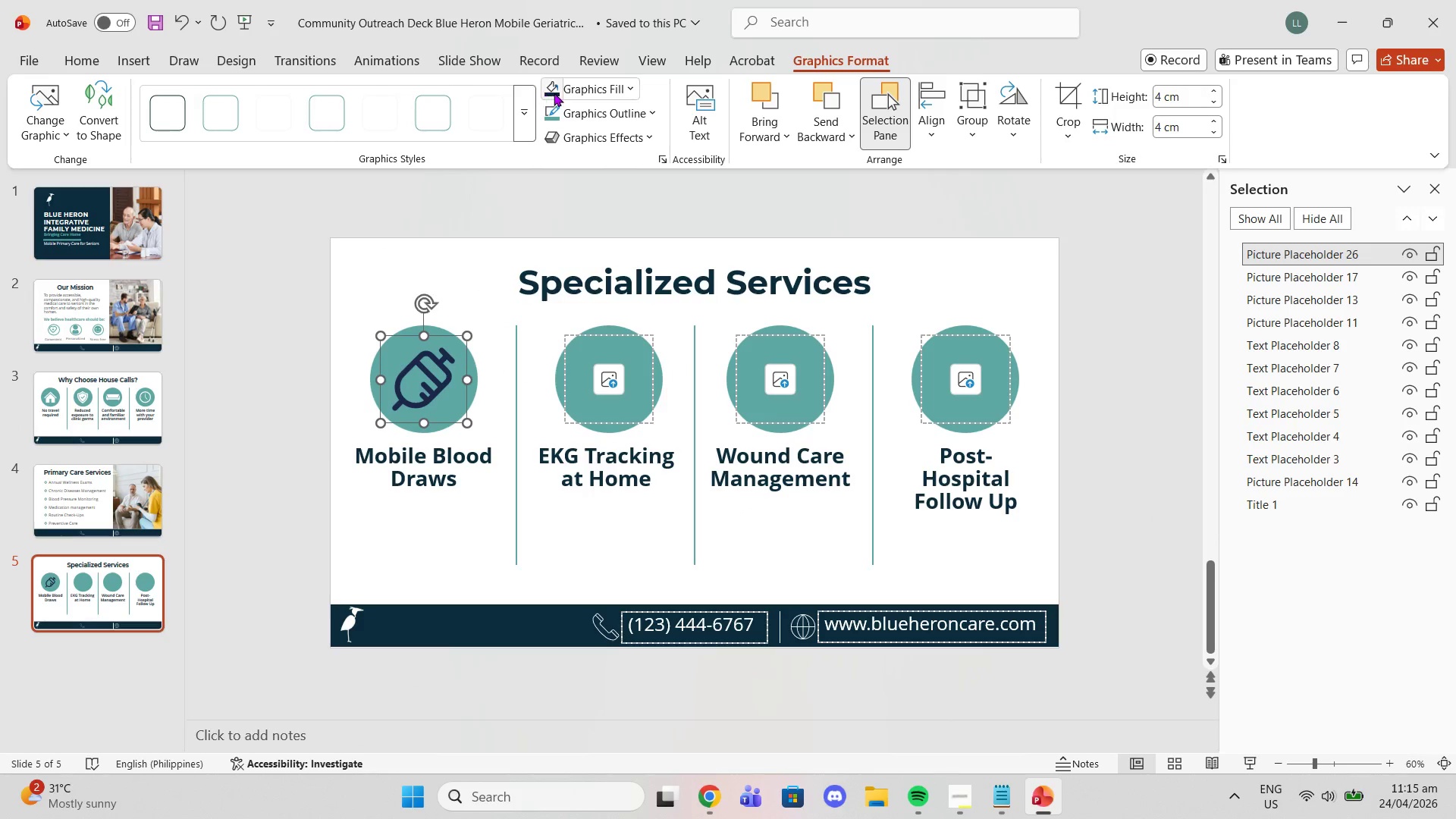 
left_click([548, 89])
 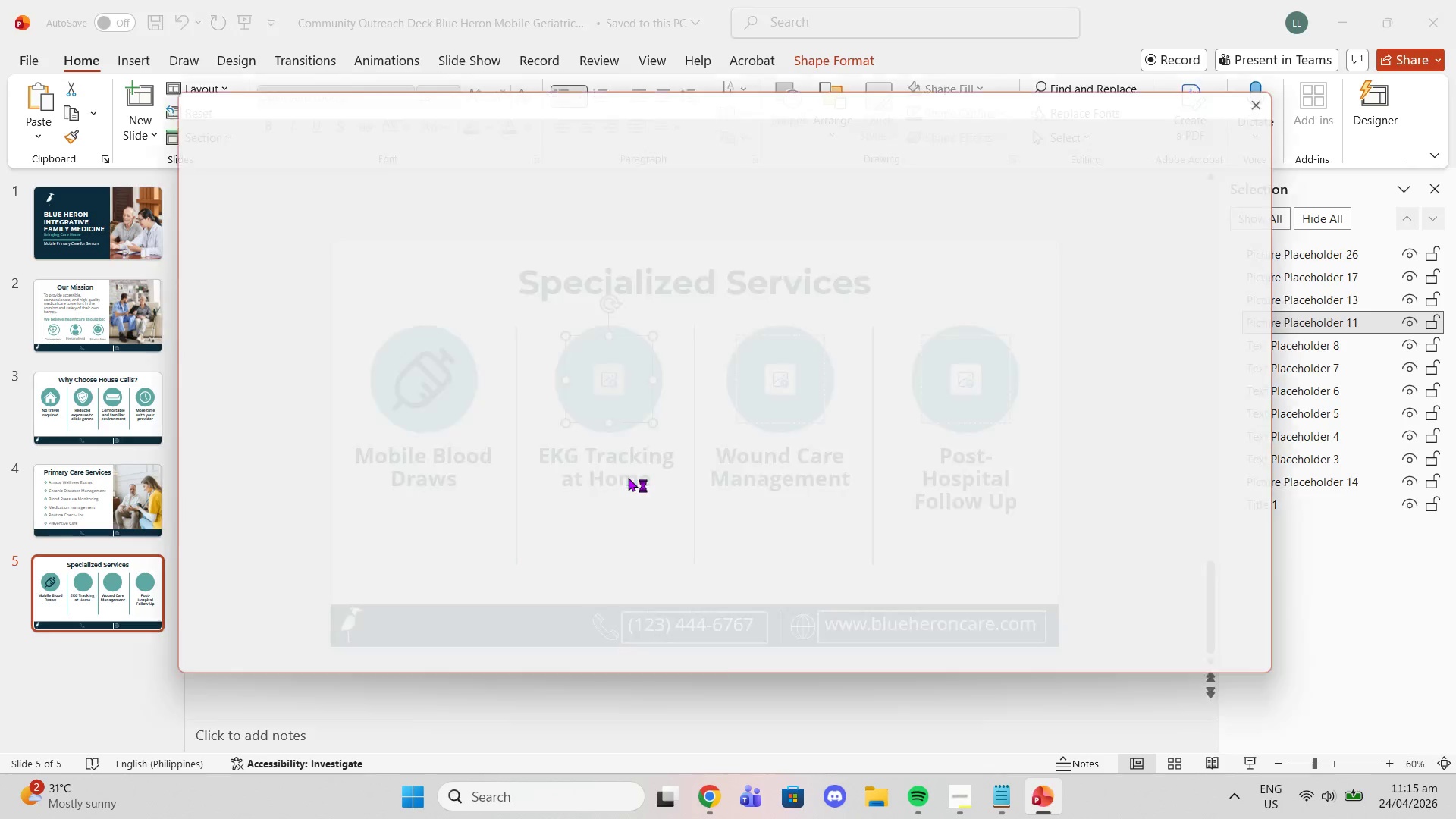 
wait(6.67)
 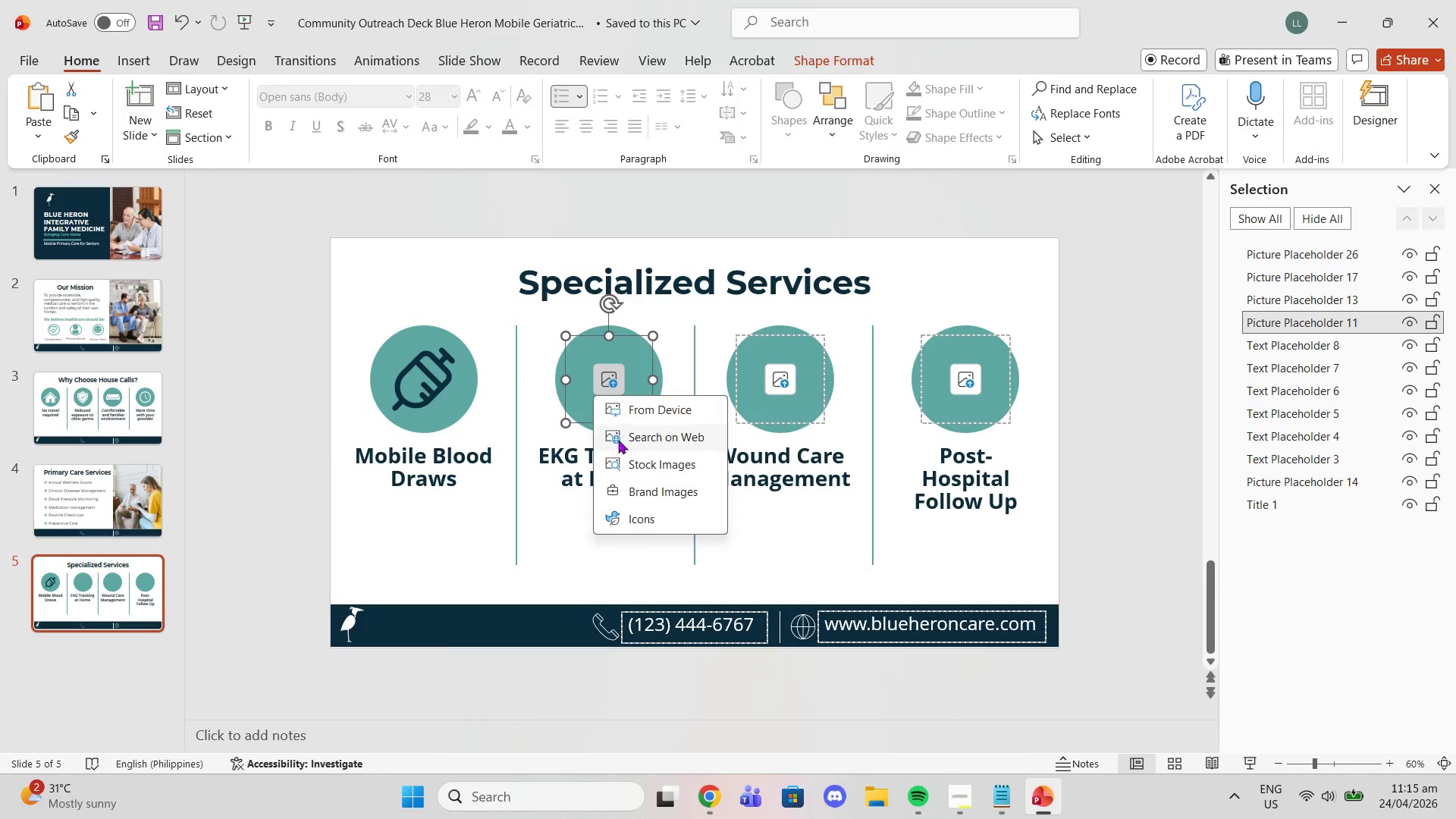 
left_click([1296, 95])
 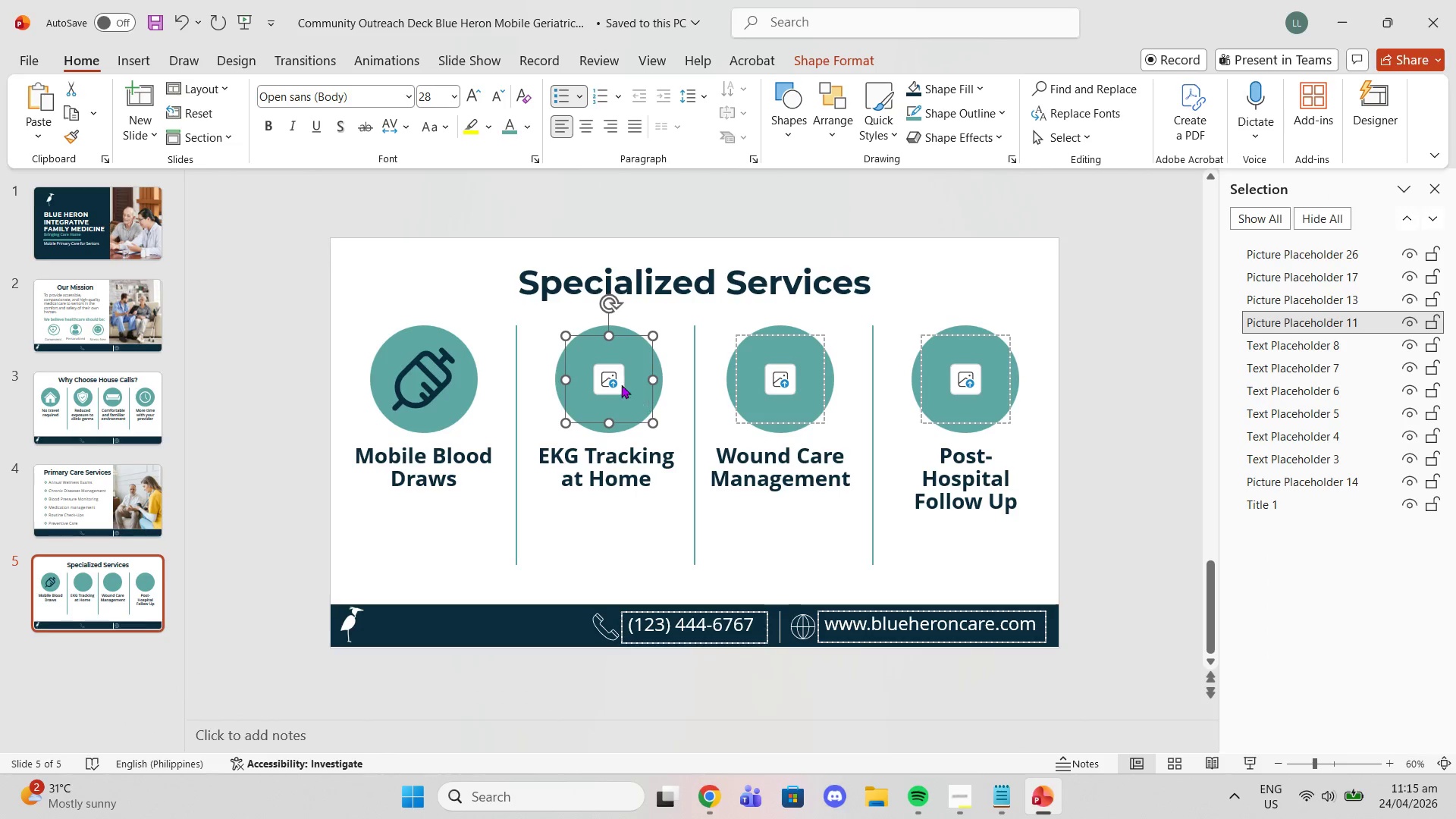 
left_click([619, 384])
 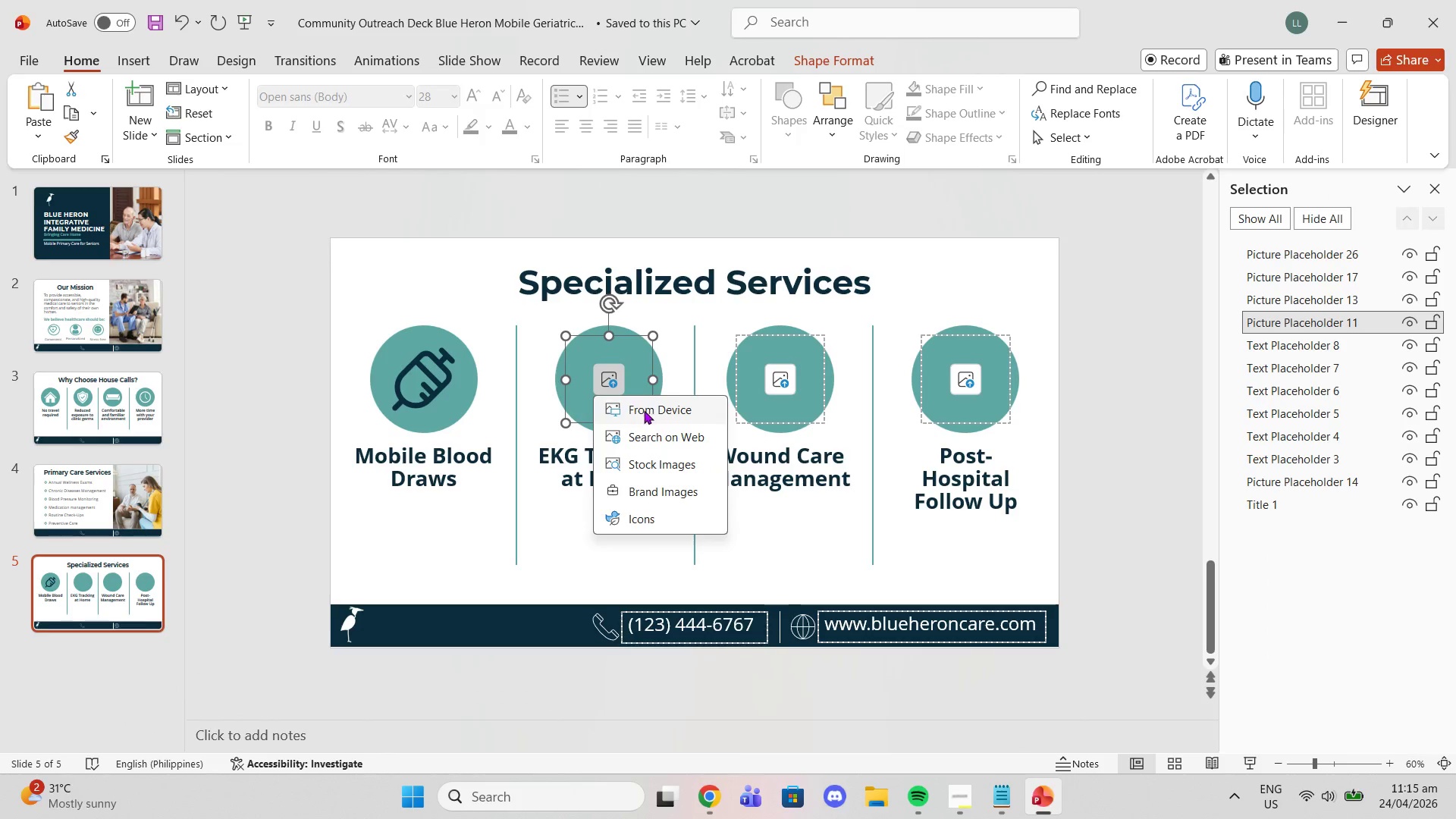 
left_click_drag(start_coordinate=[644, 410], to_coordinate=[648, 410])
 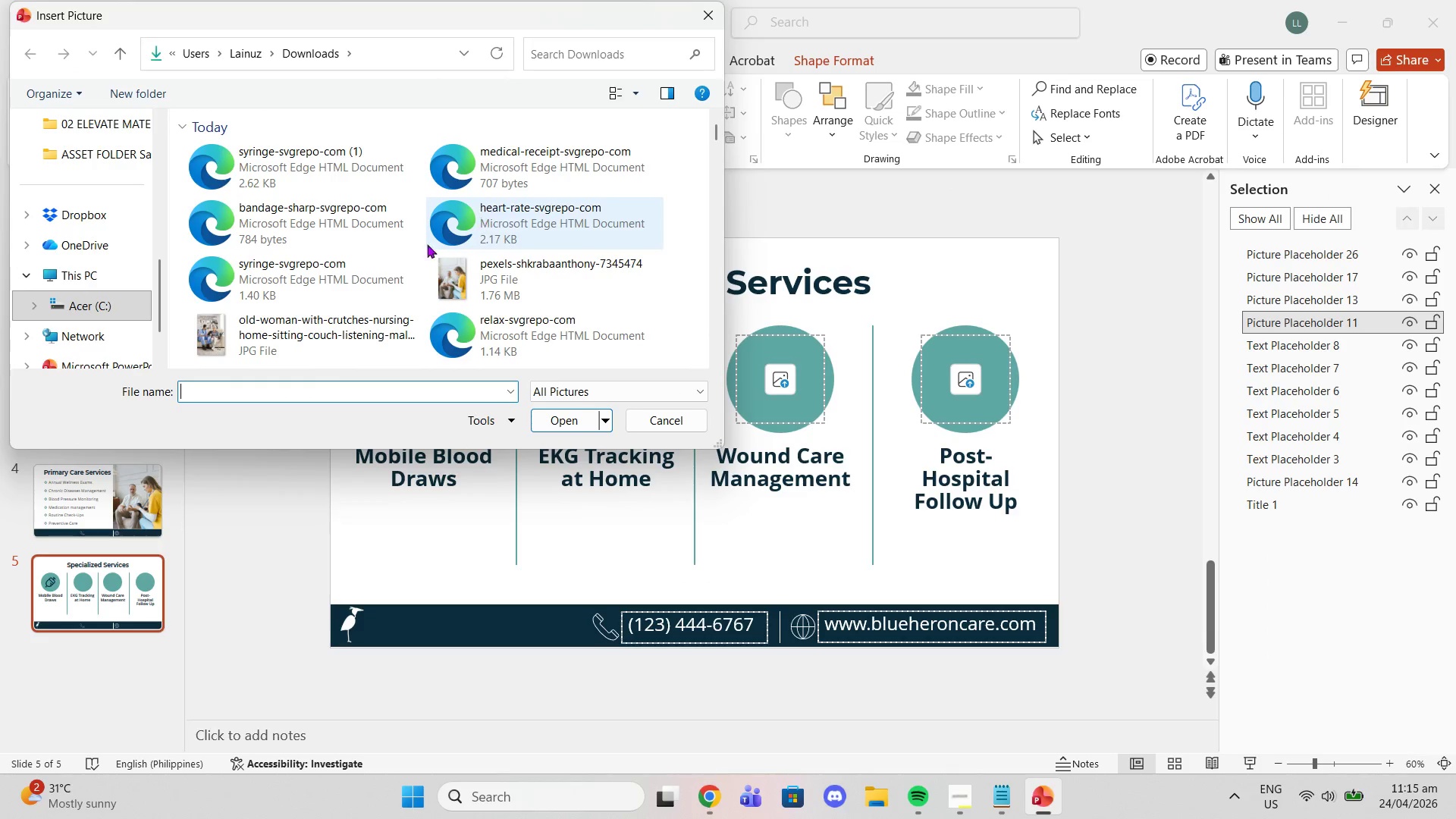 
left_click([402, 247])
 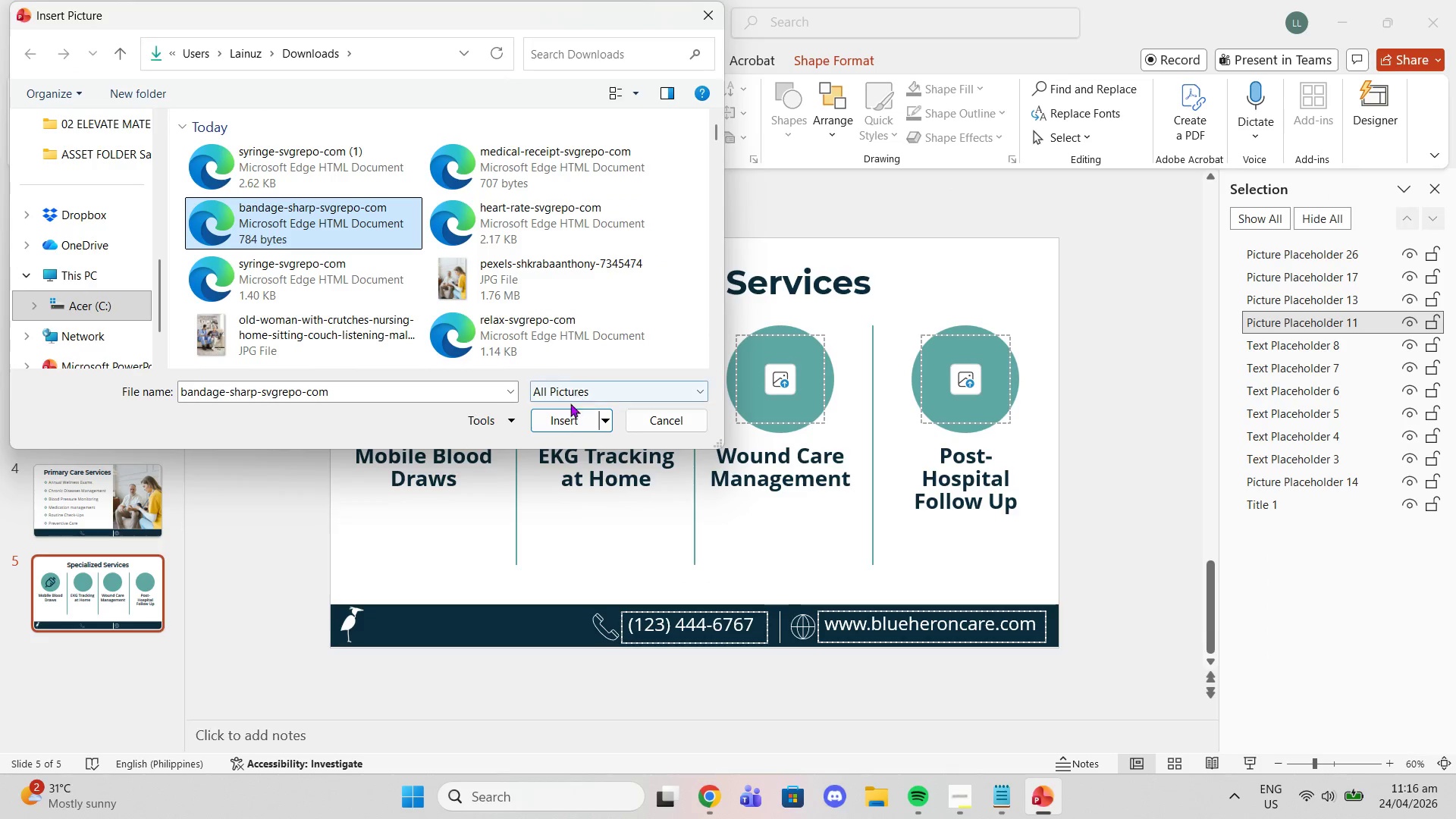 
left_click([560, 422])
 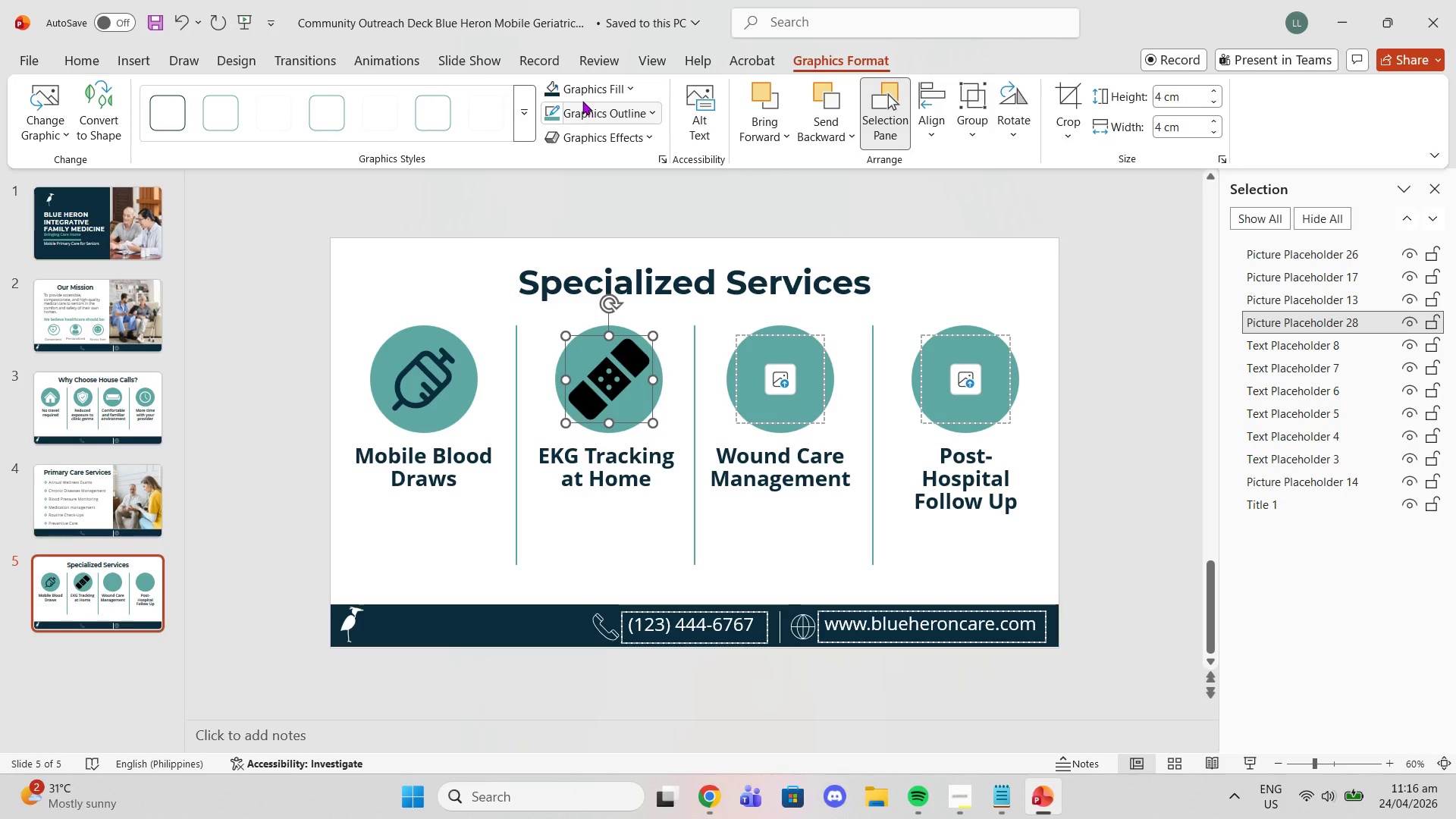 
left_click([560, 83])
 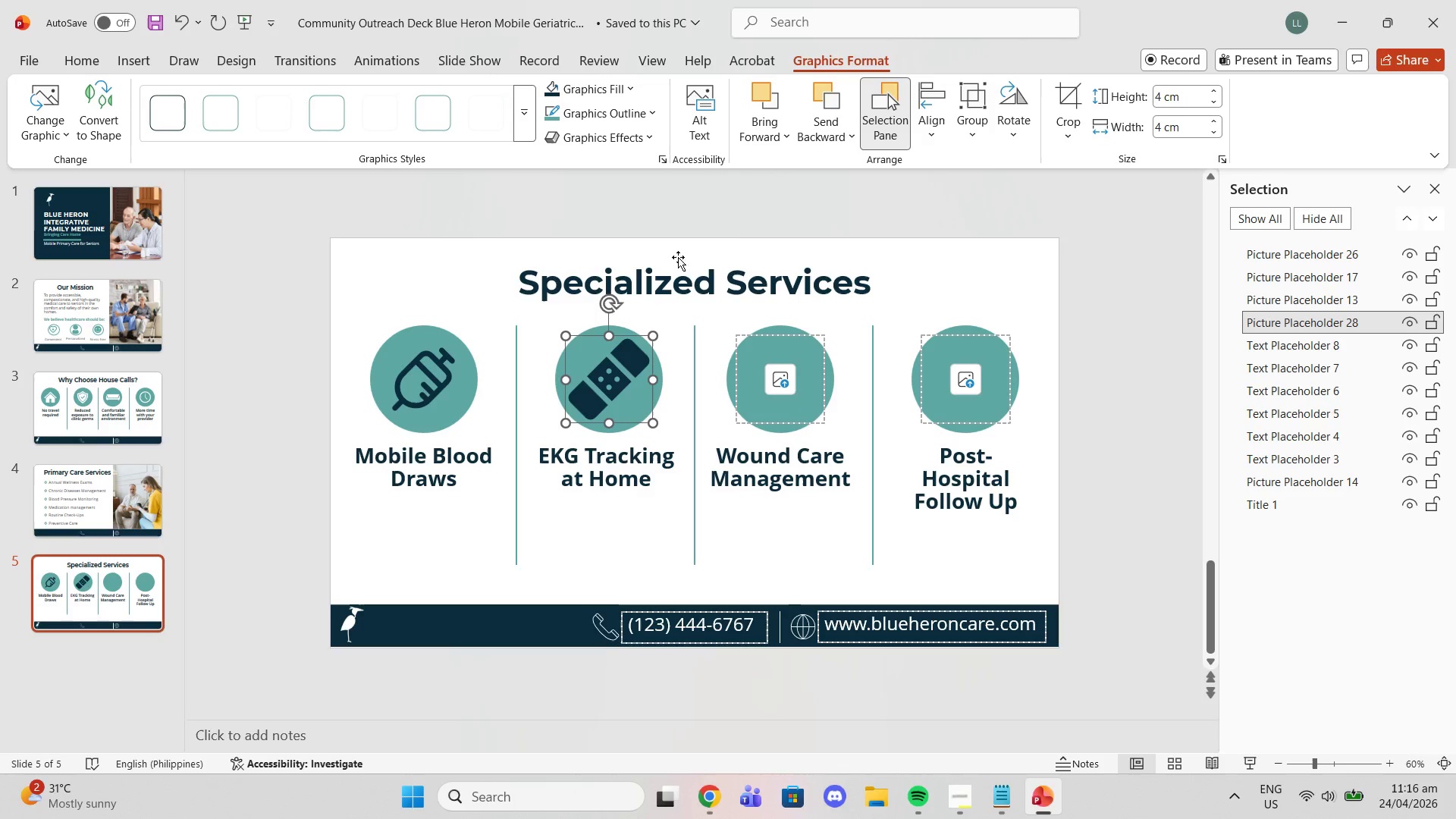 
left_click([821, 265])
 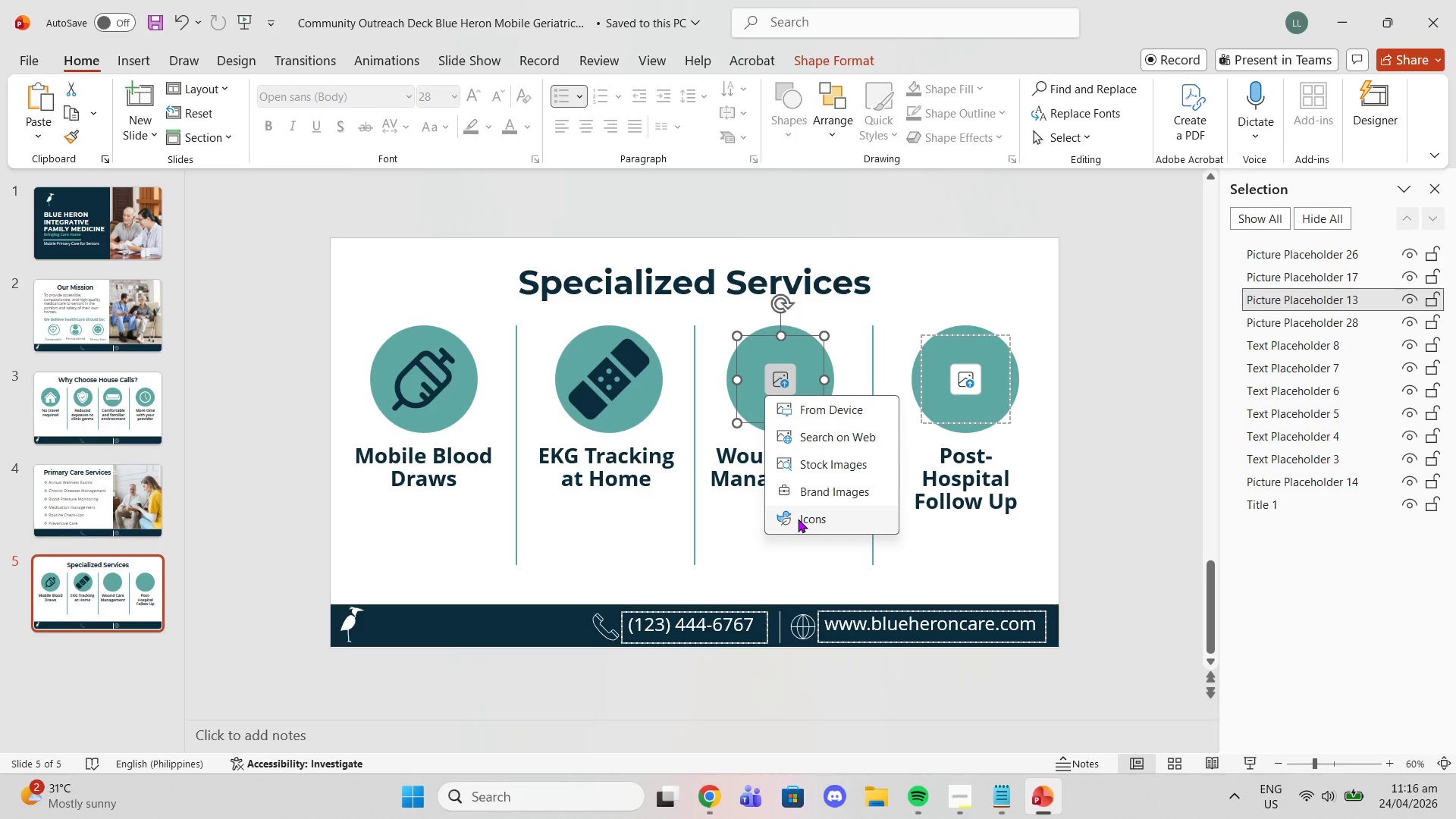 
wait(22.17)
 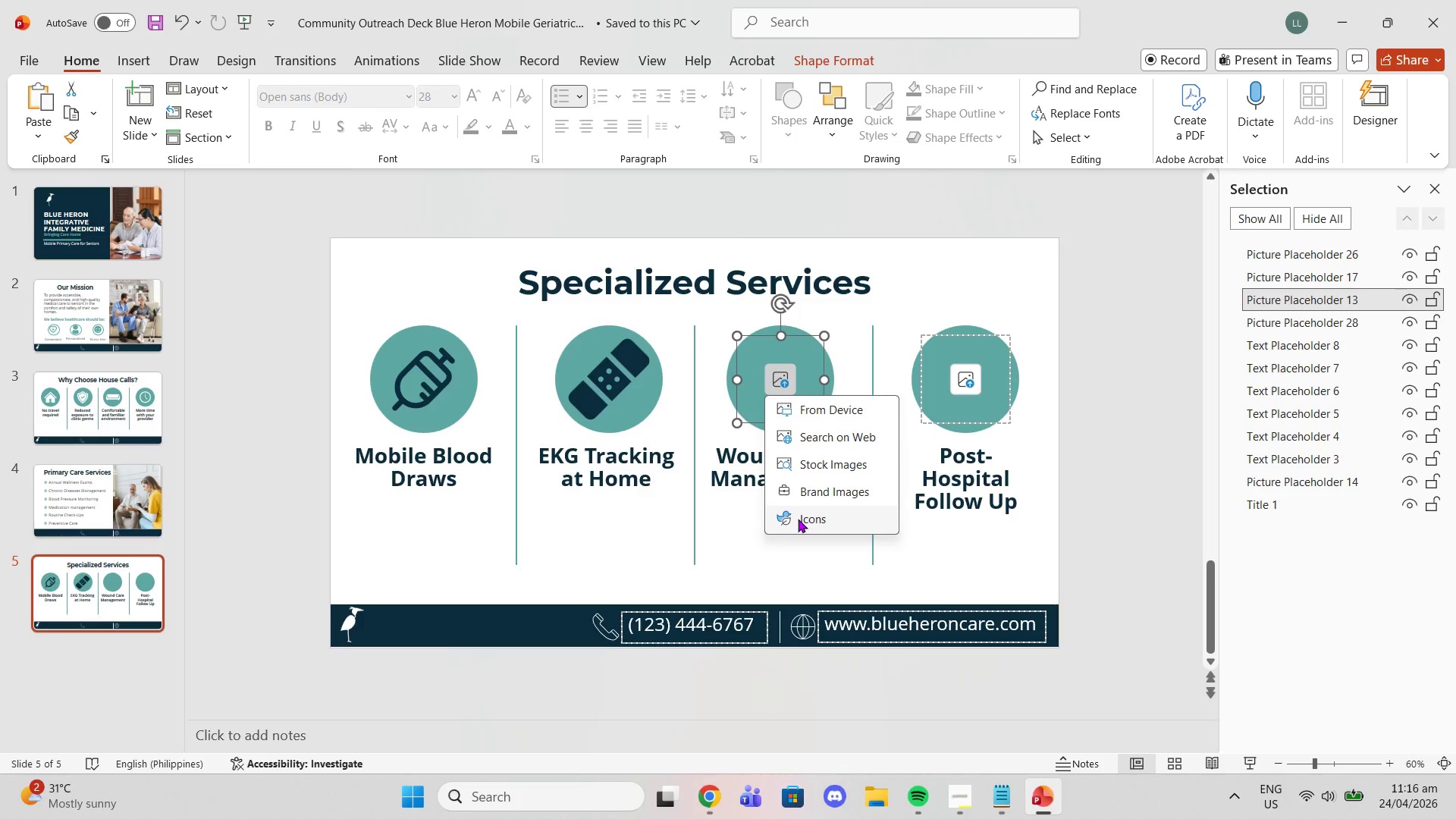 
left_click([795, 513])
 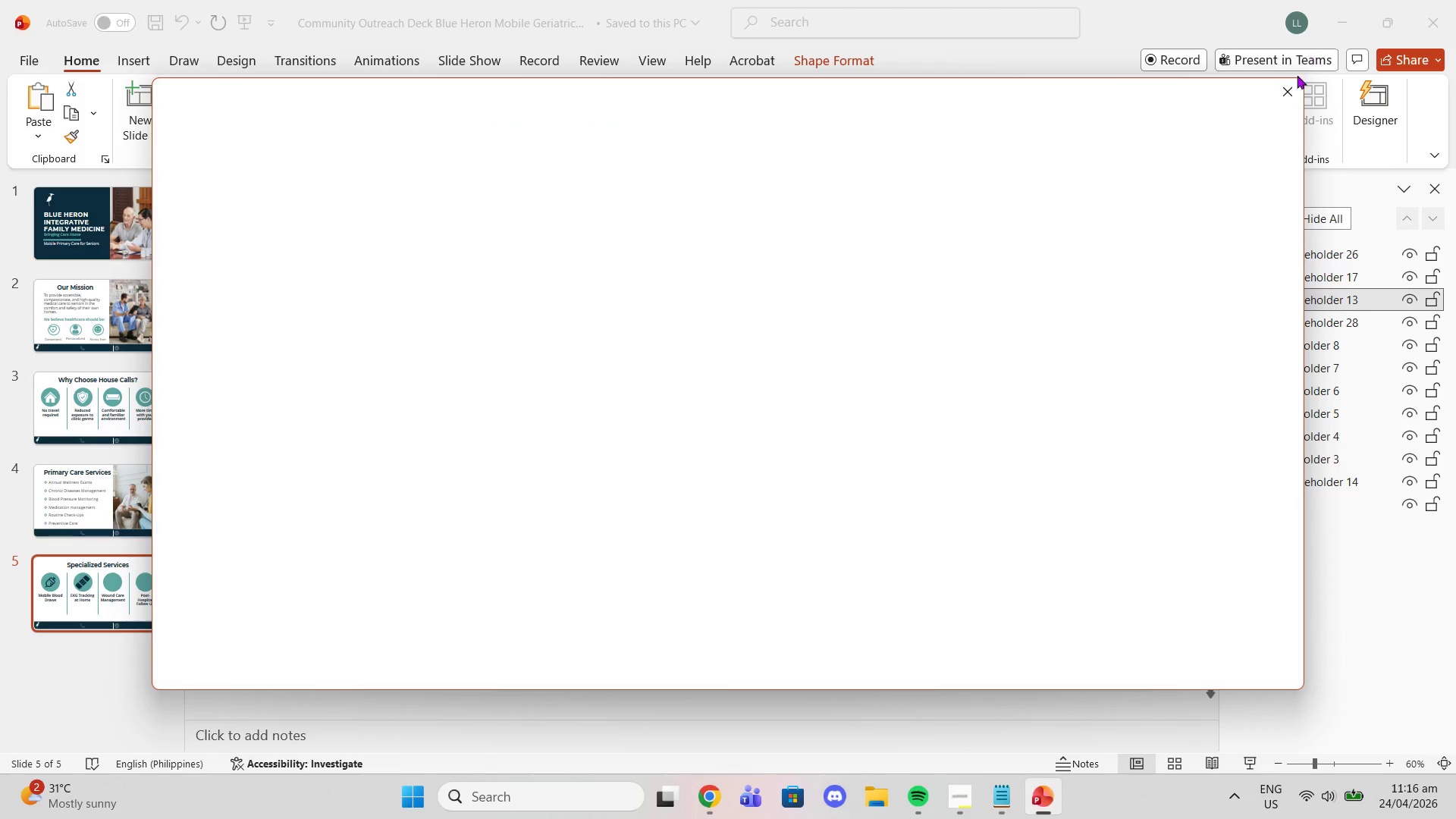 
left_click_drag(start_coordinate=[1288, 89], to_coordinate=[774, 385])
 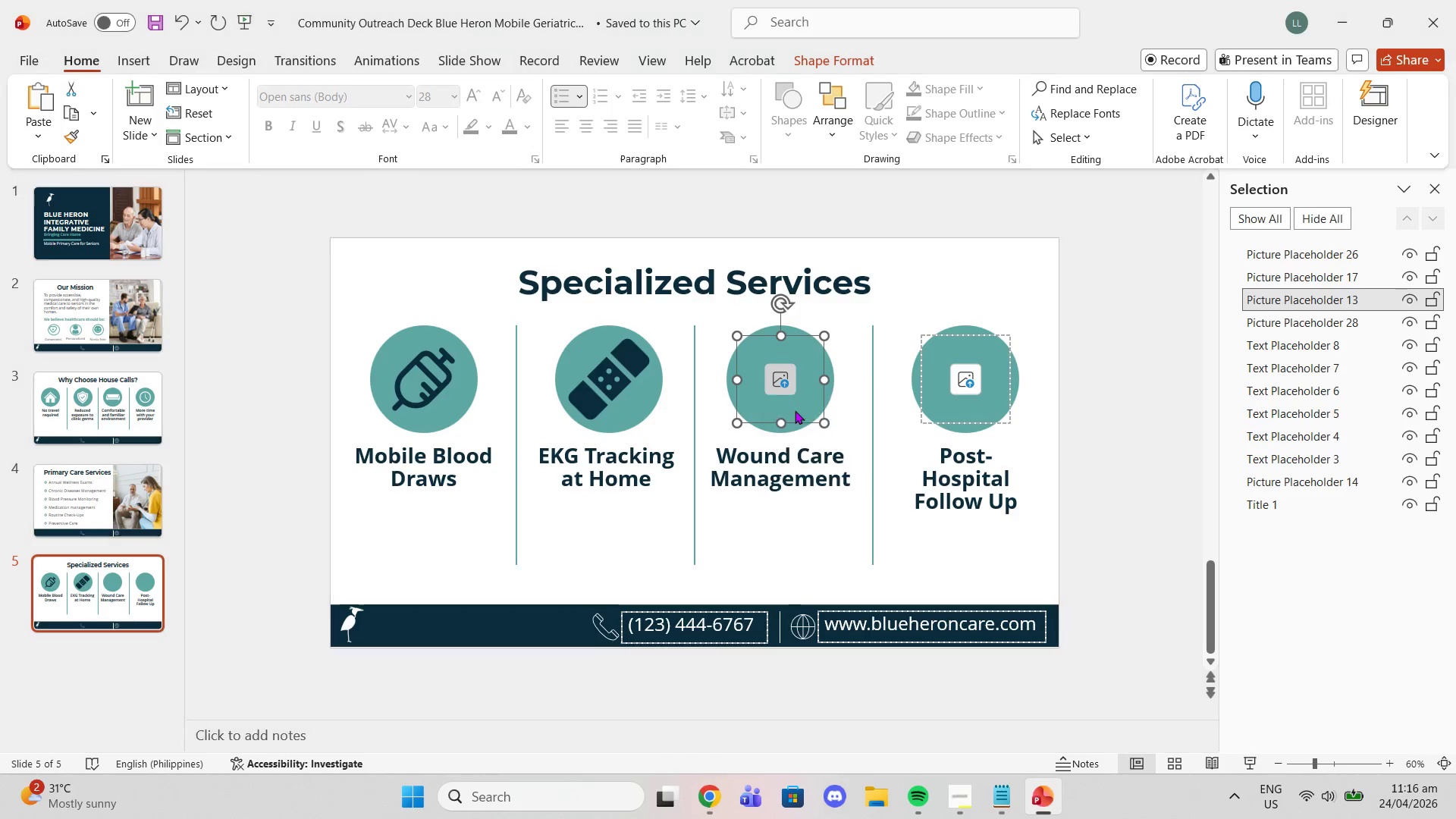 
left_click([774, 385])
 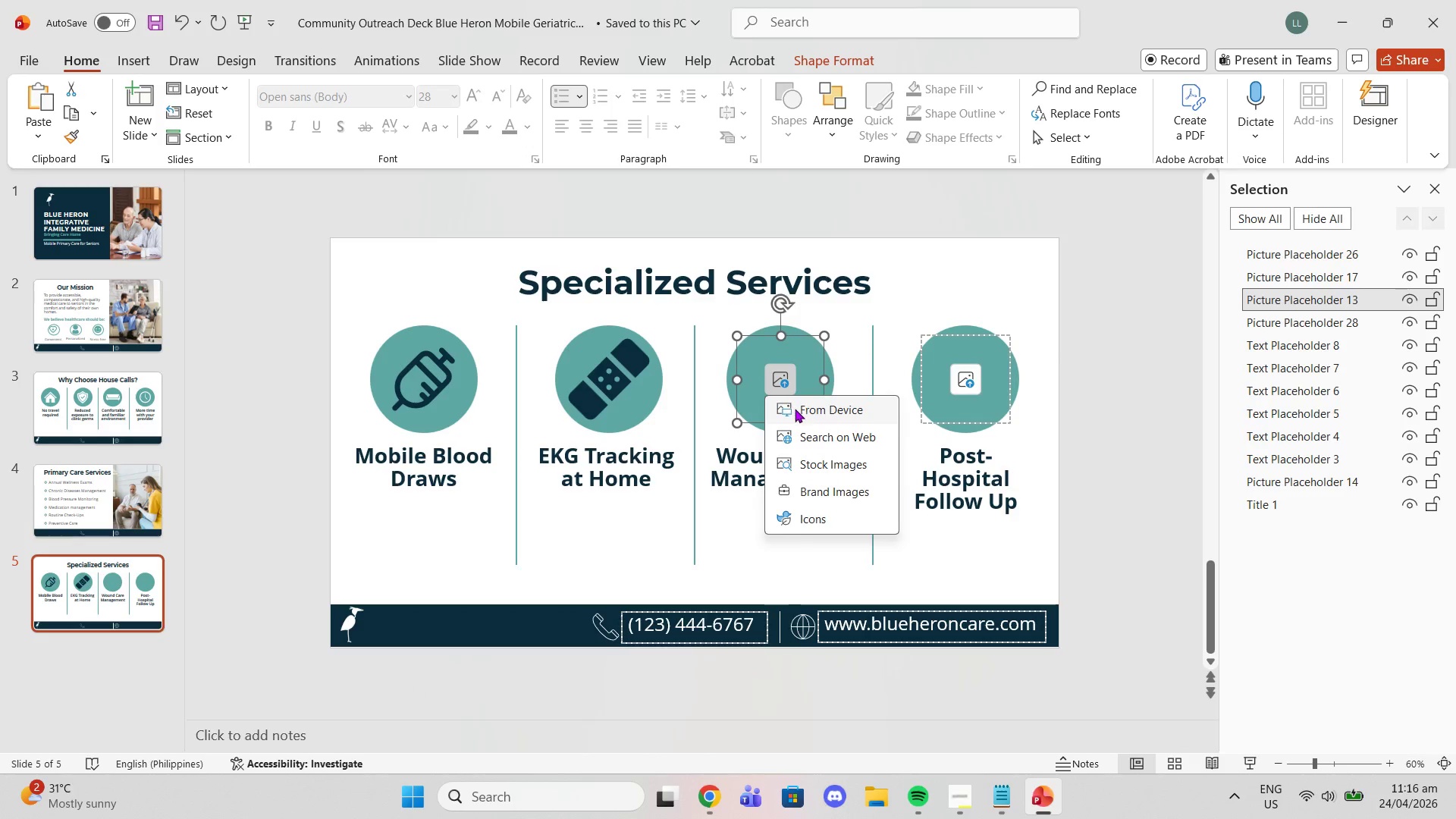 
left_click([795, 409])
 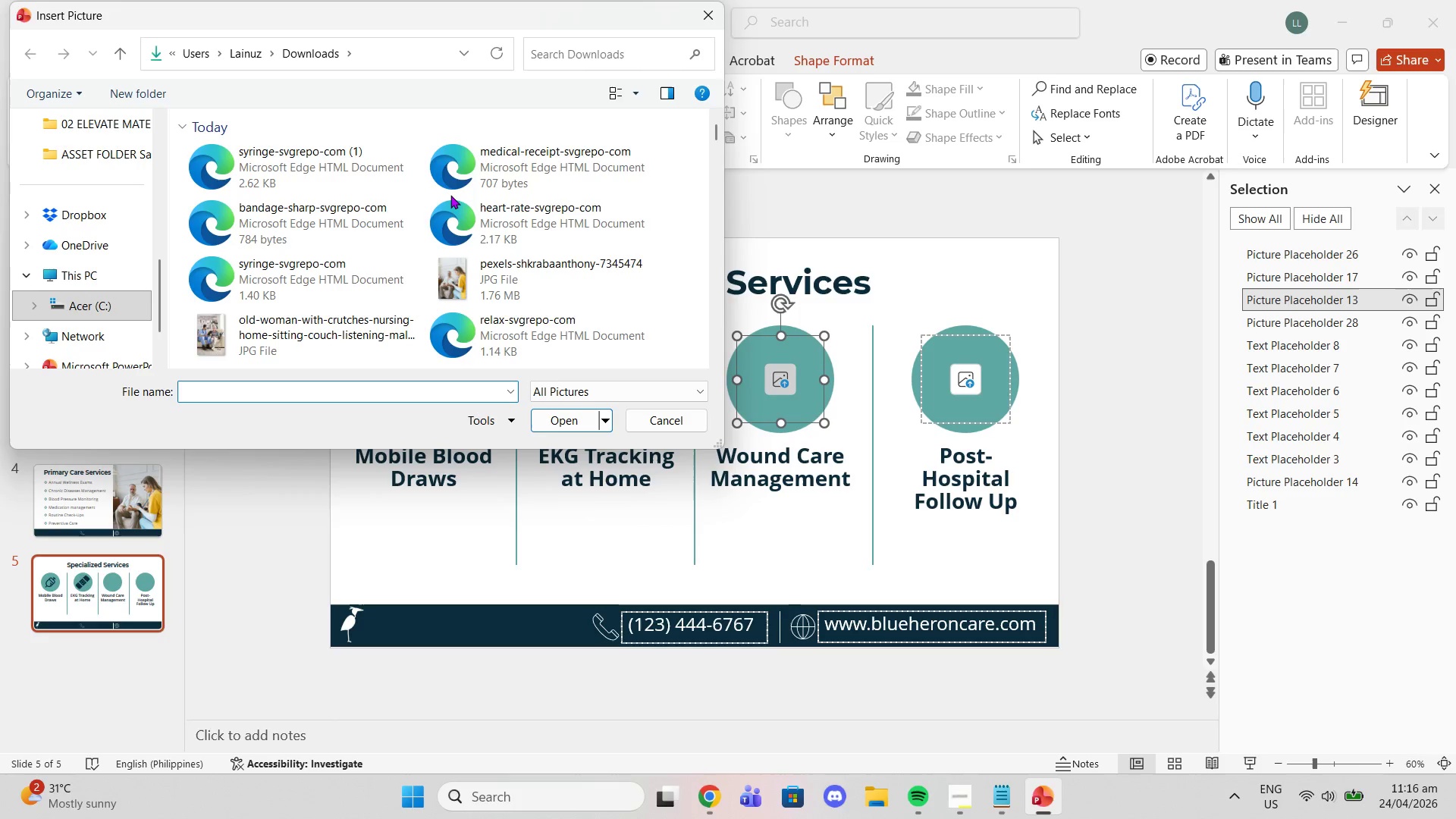 
wait(6.08)
 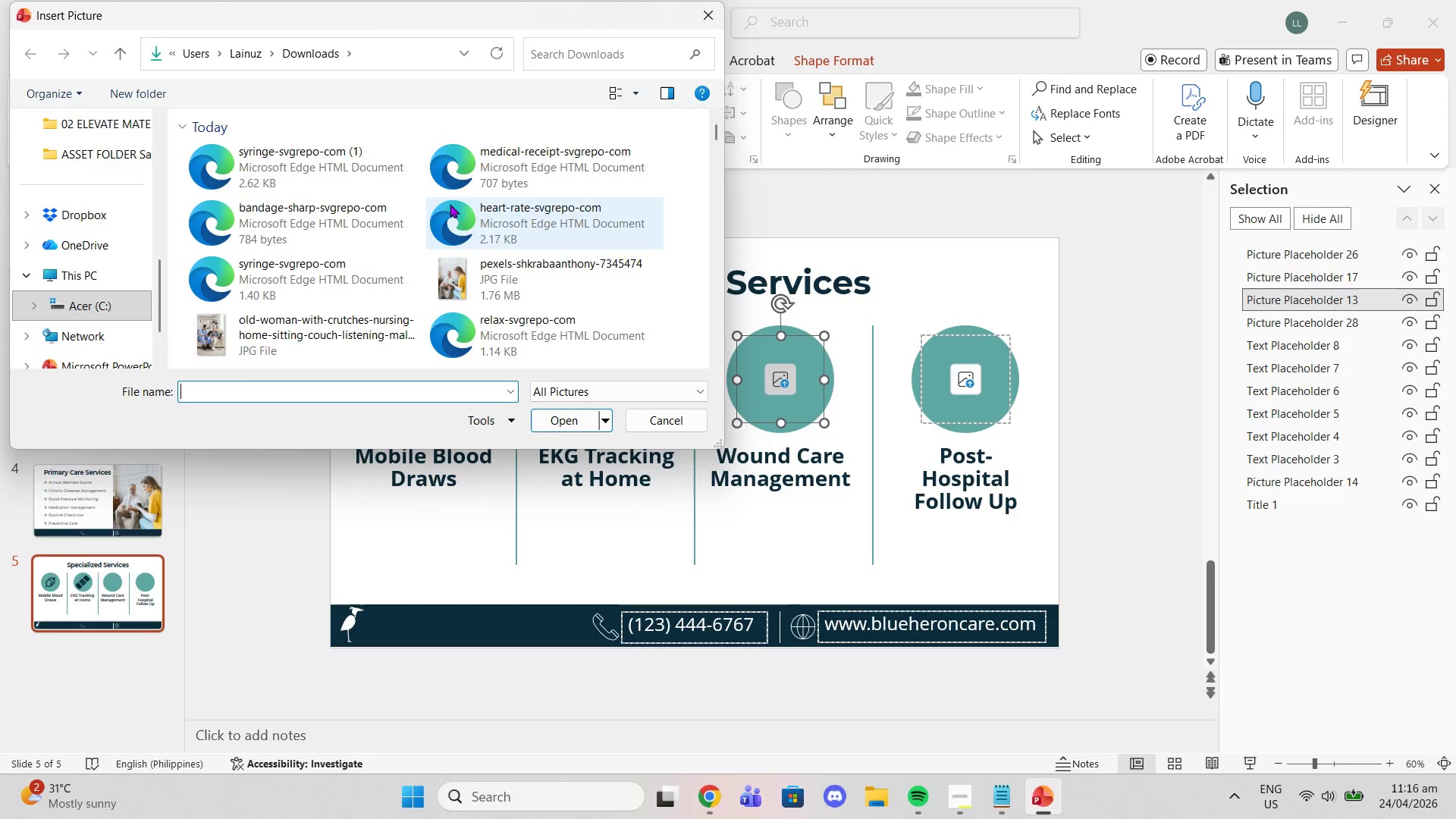 
left_click([441, 232])
 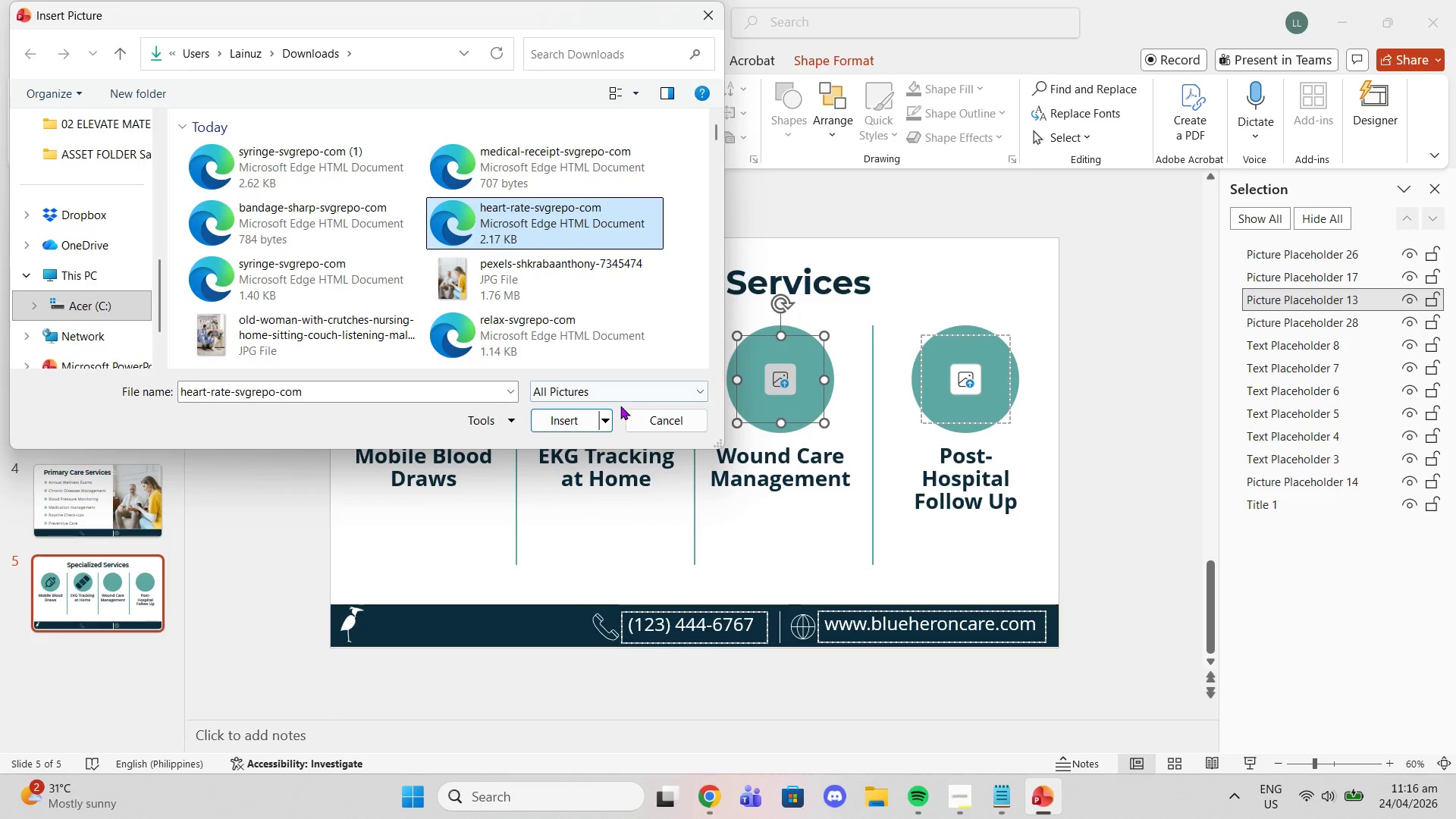 
left_click([629, 419])
 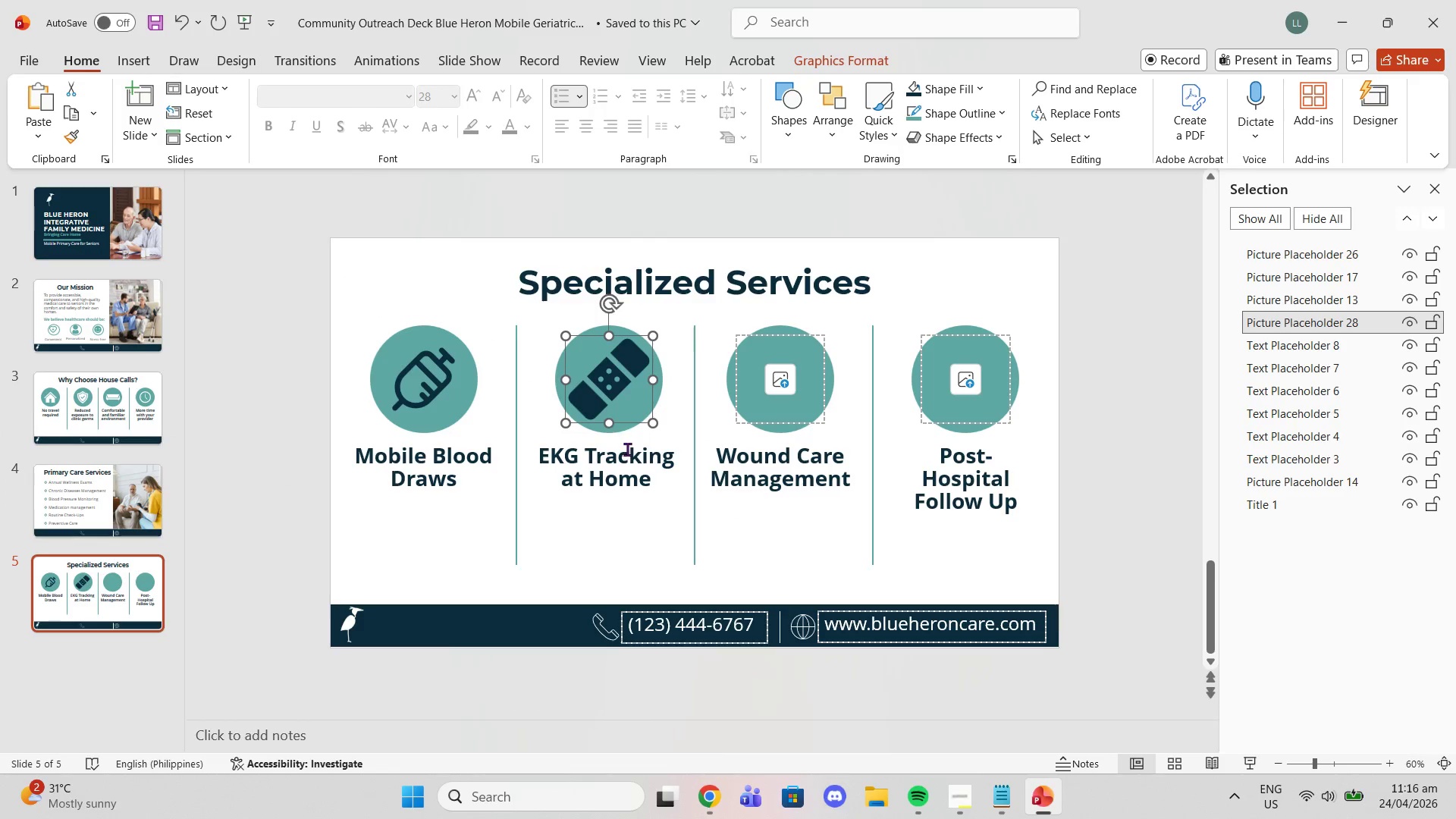 
left_click([599, 397])
 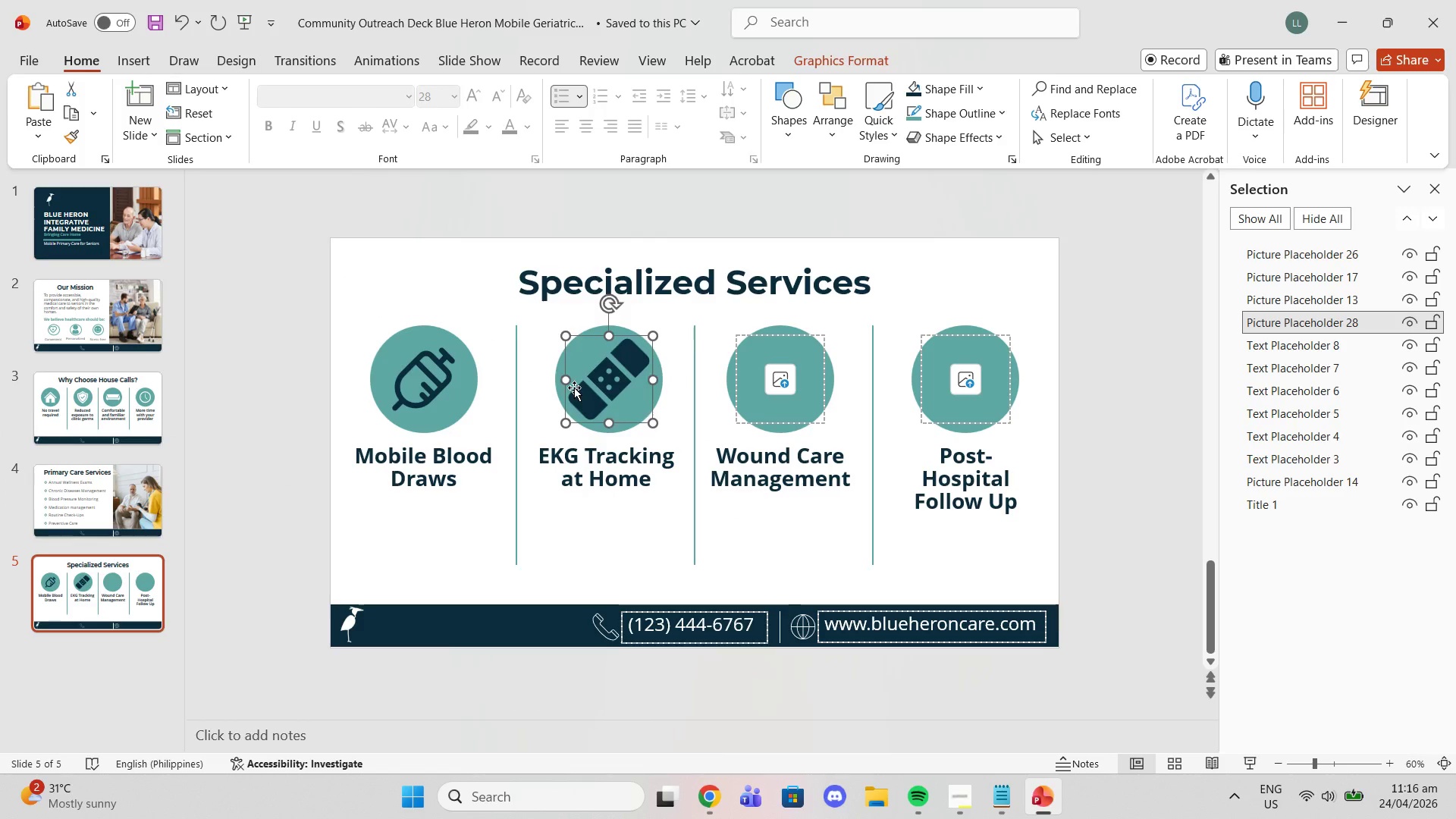 
key(Delete)
 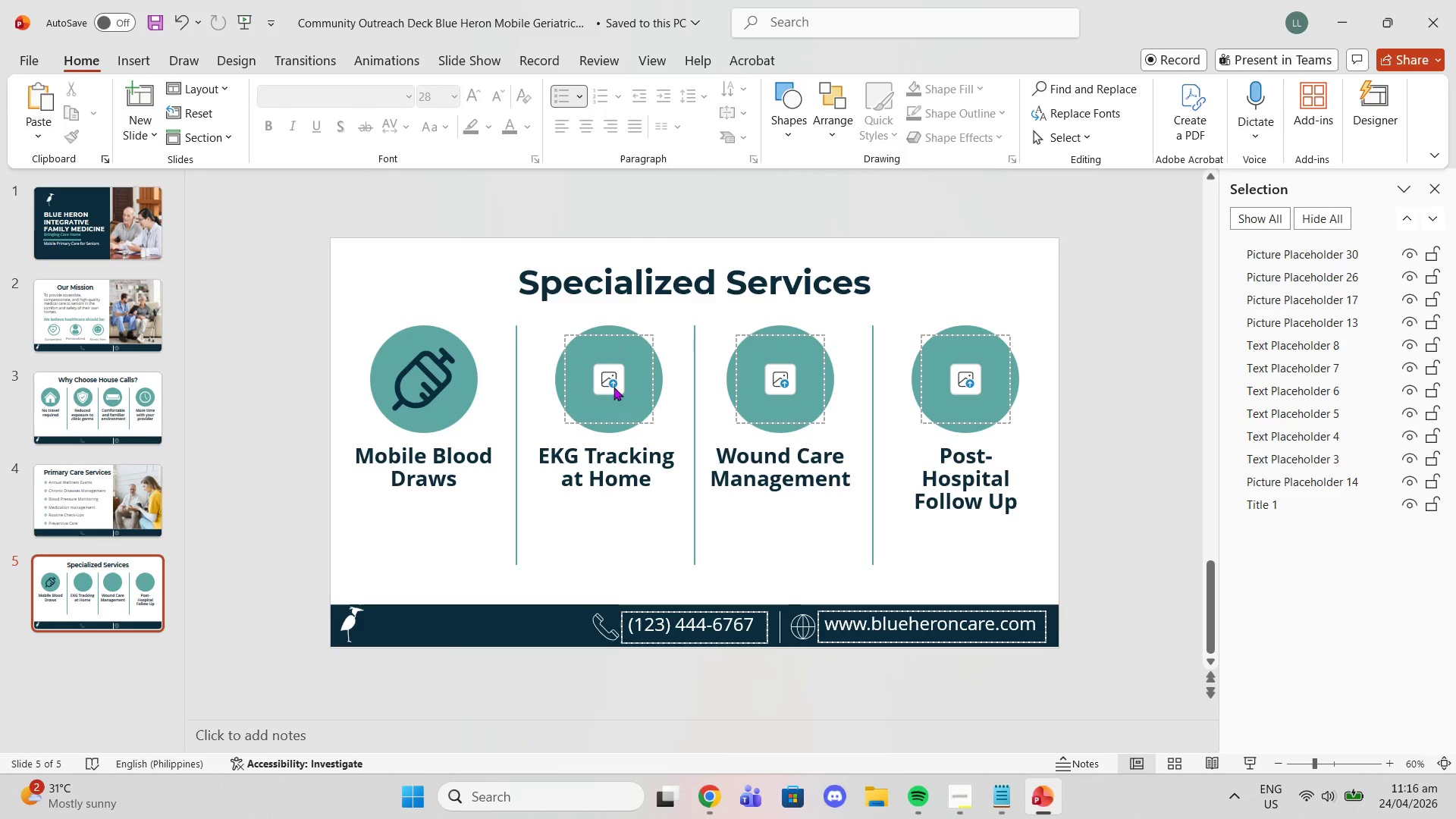 
left_click([616, 387])
 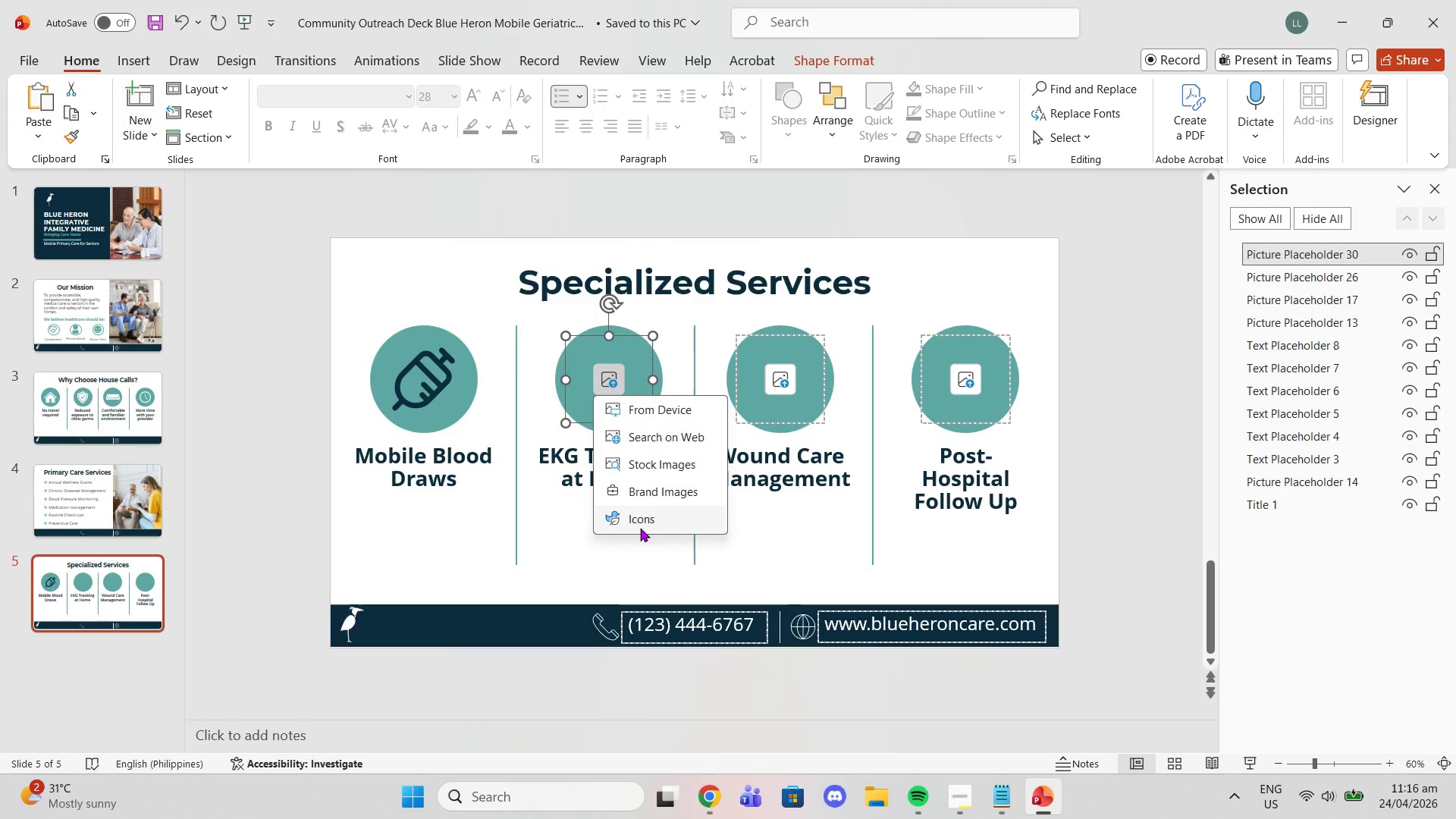 
left_click([670, 424])
 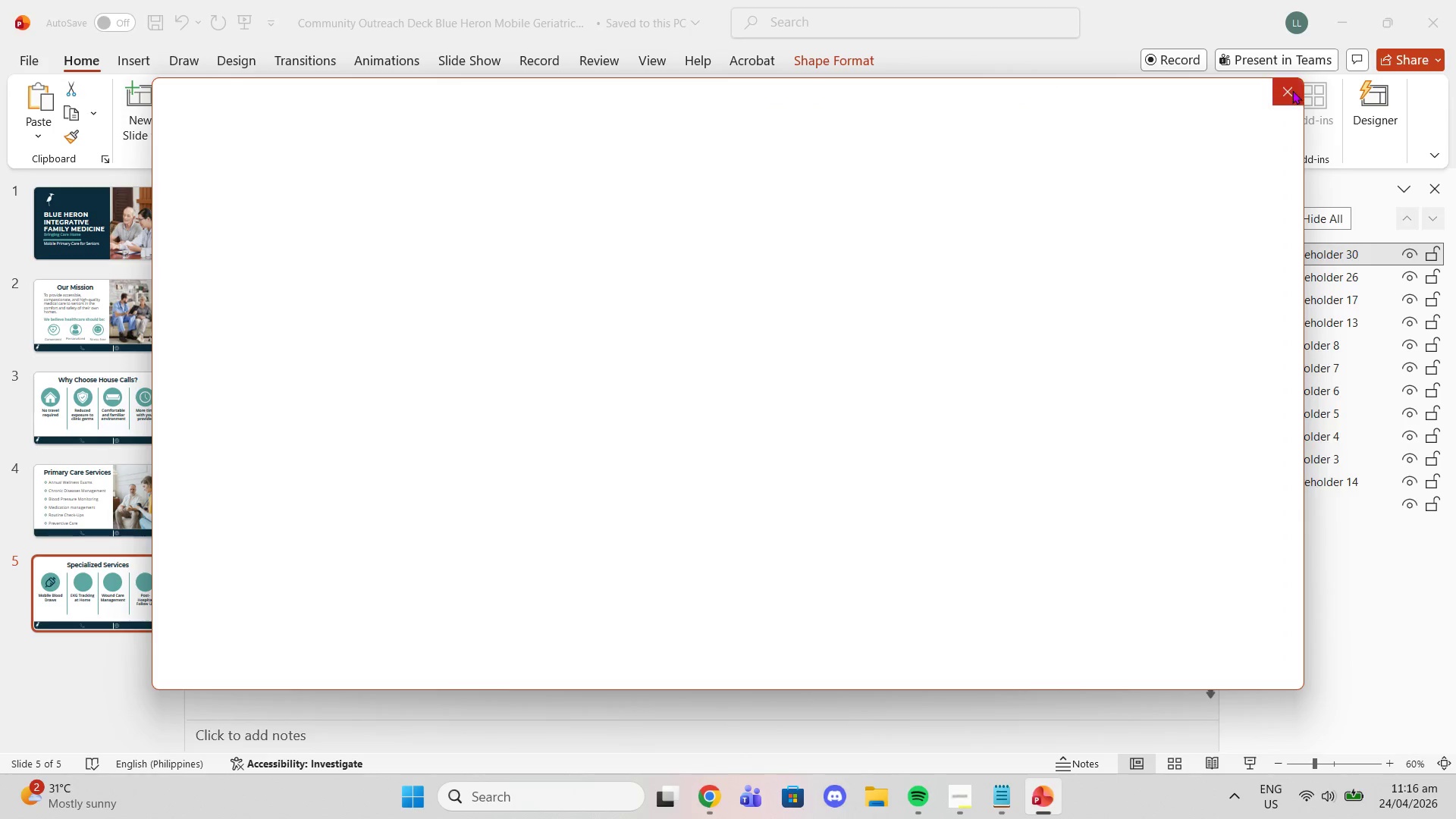 
left_click([1292, 90])
 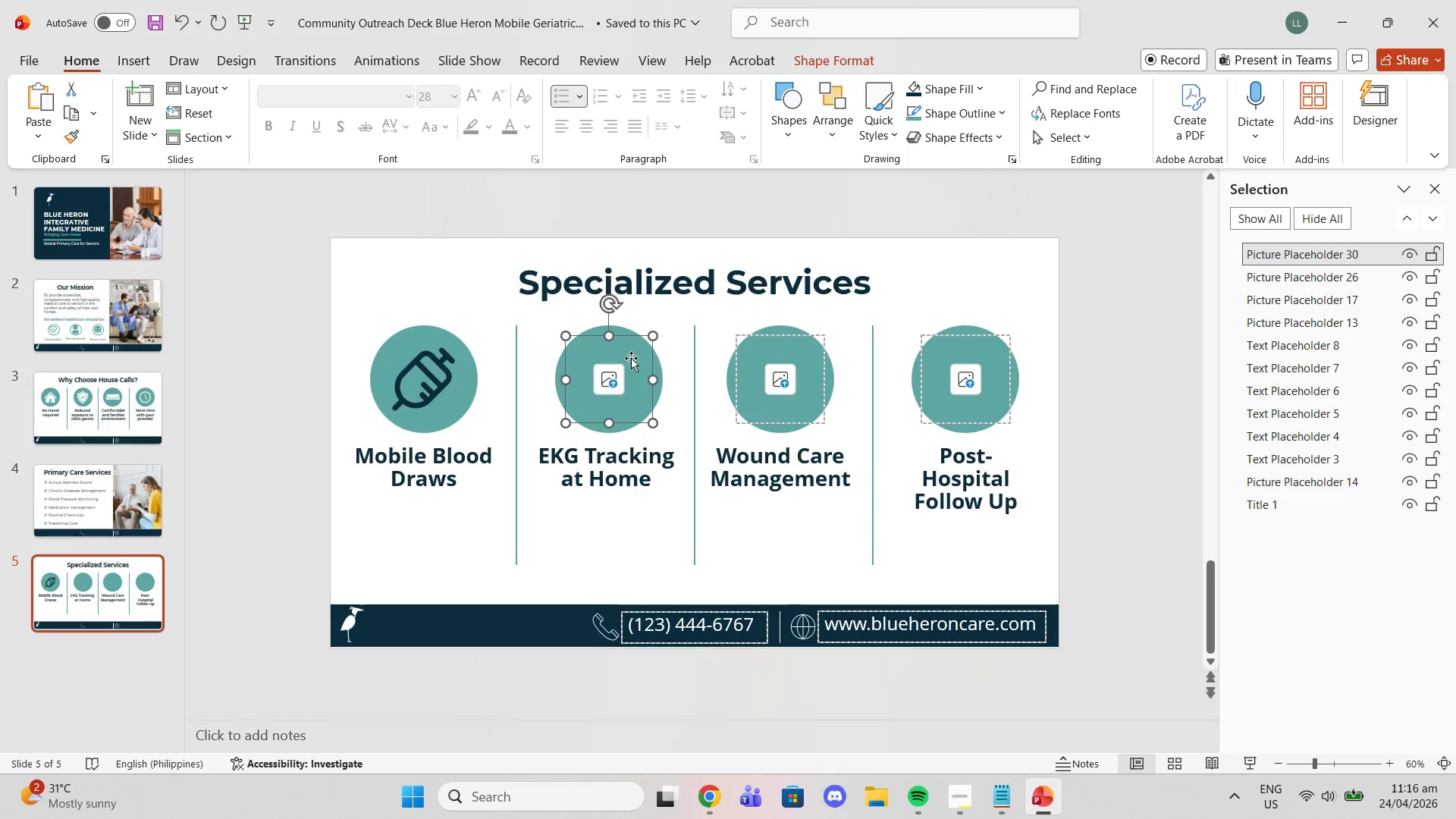 
left_click([613, 378])
 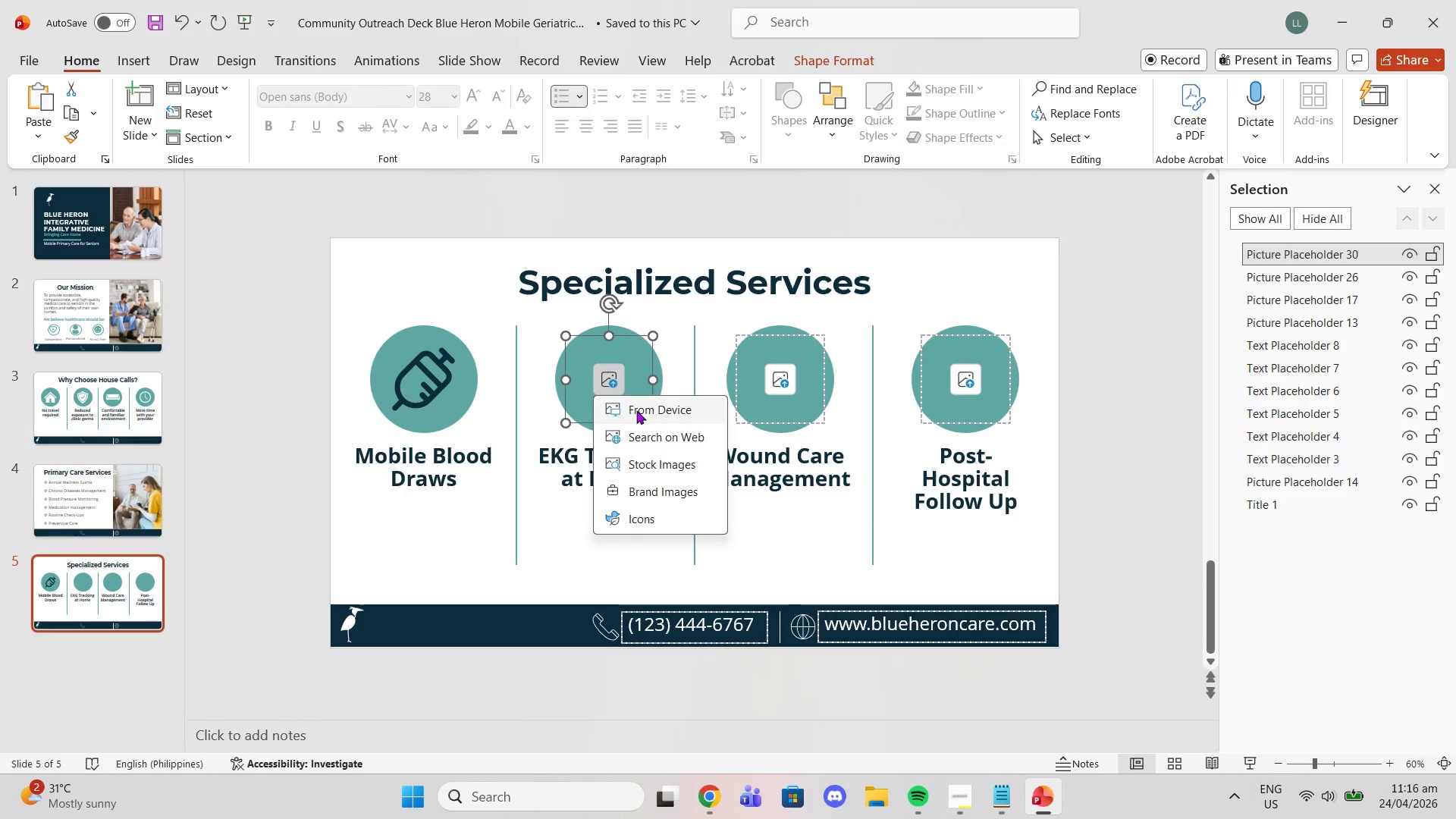 
left_click([636, 410])
 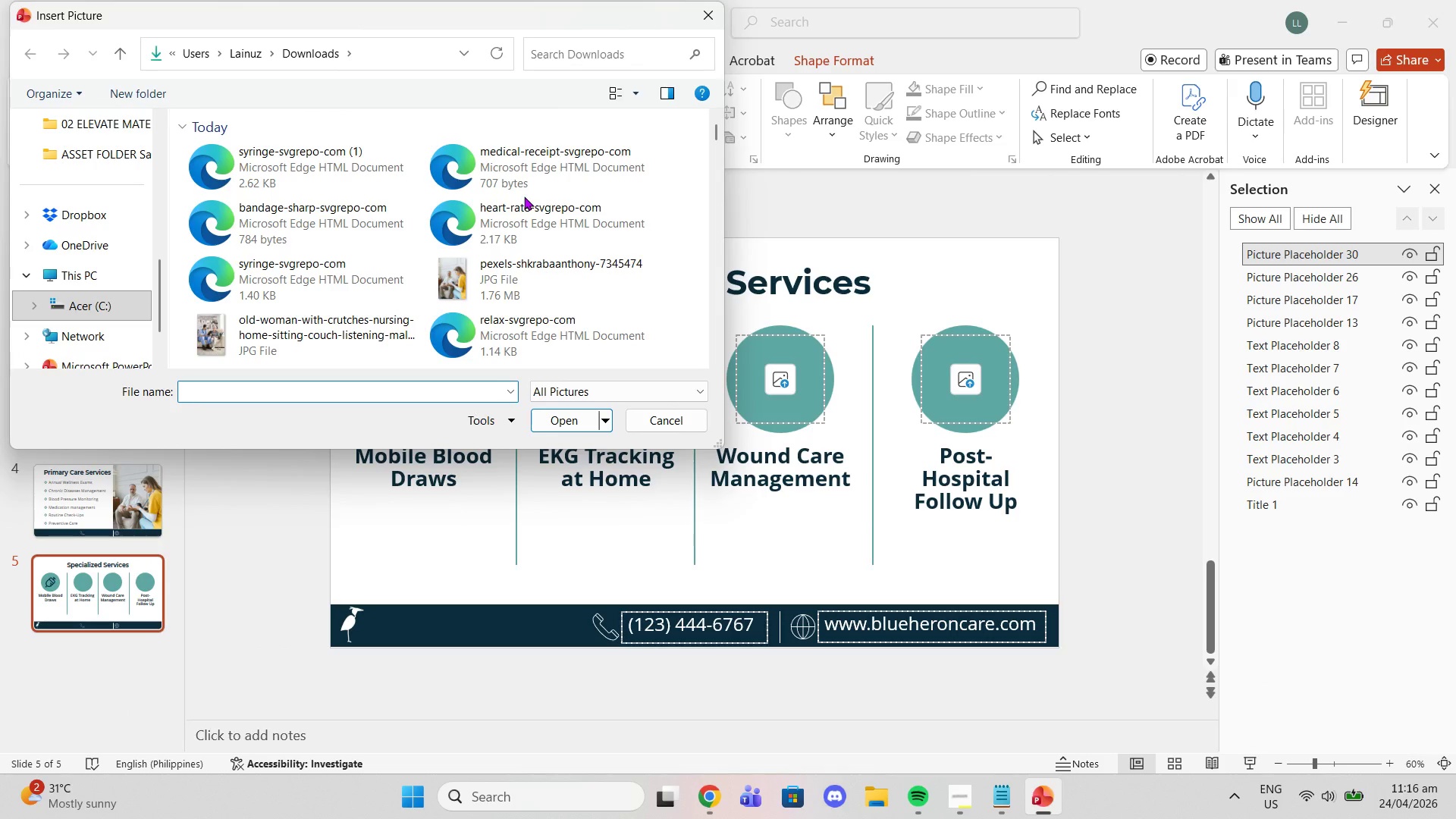 
mouse_move([529, 224])
 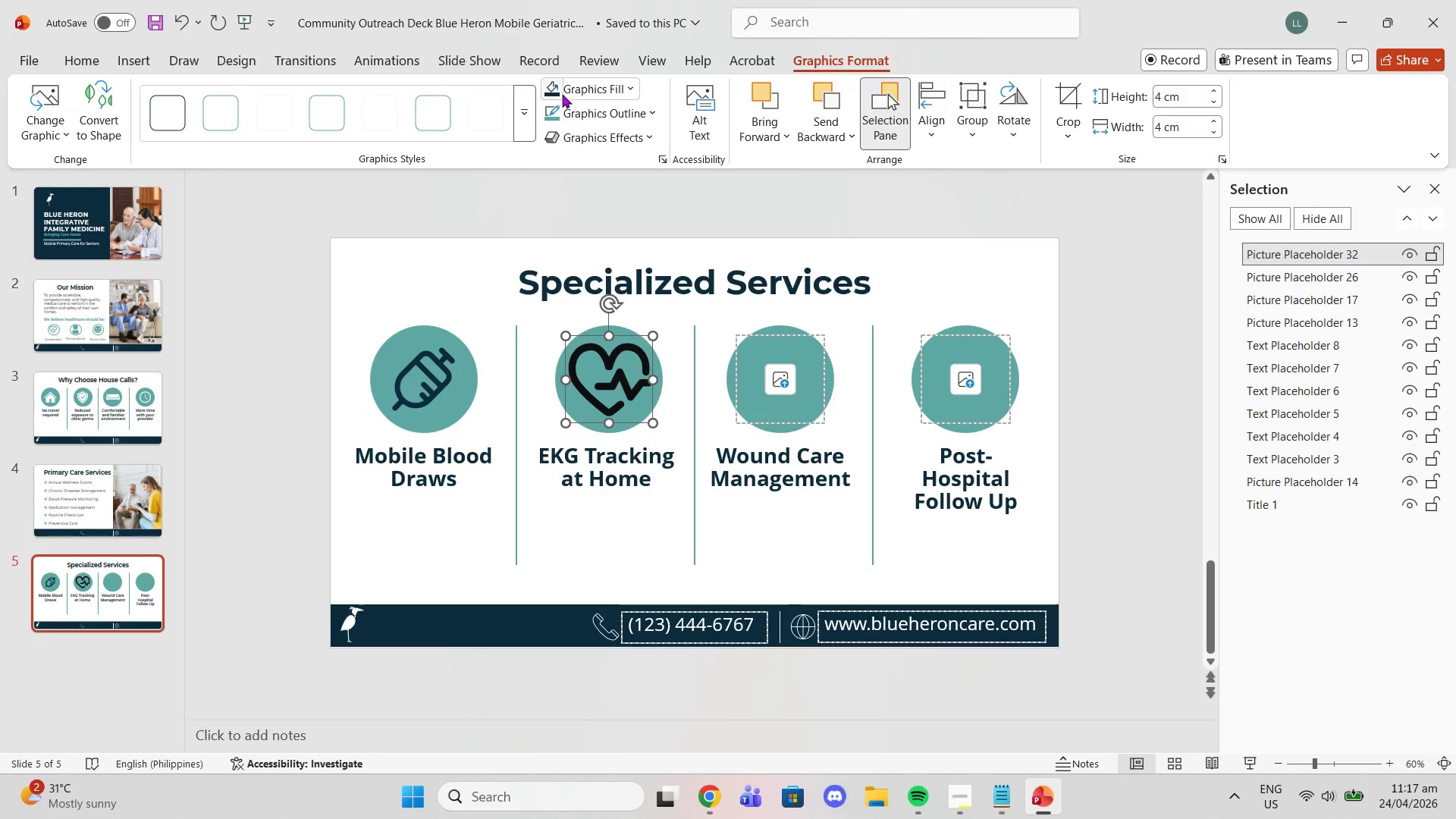 
wait(5.28)
 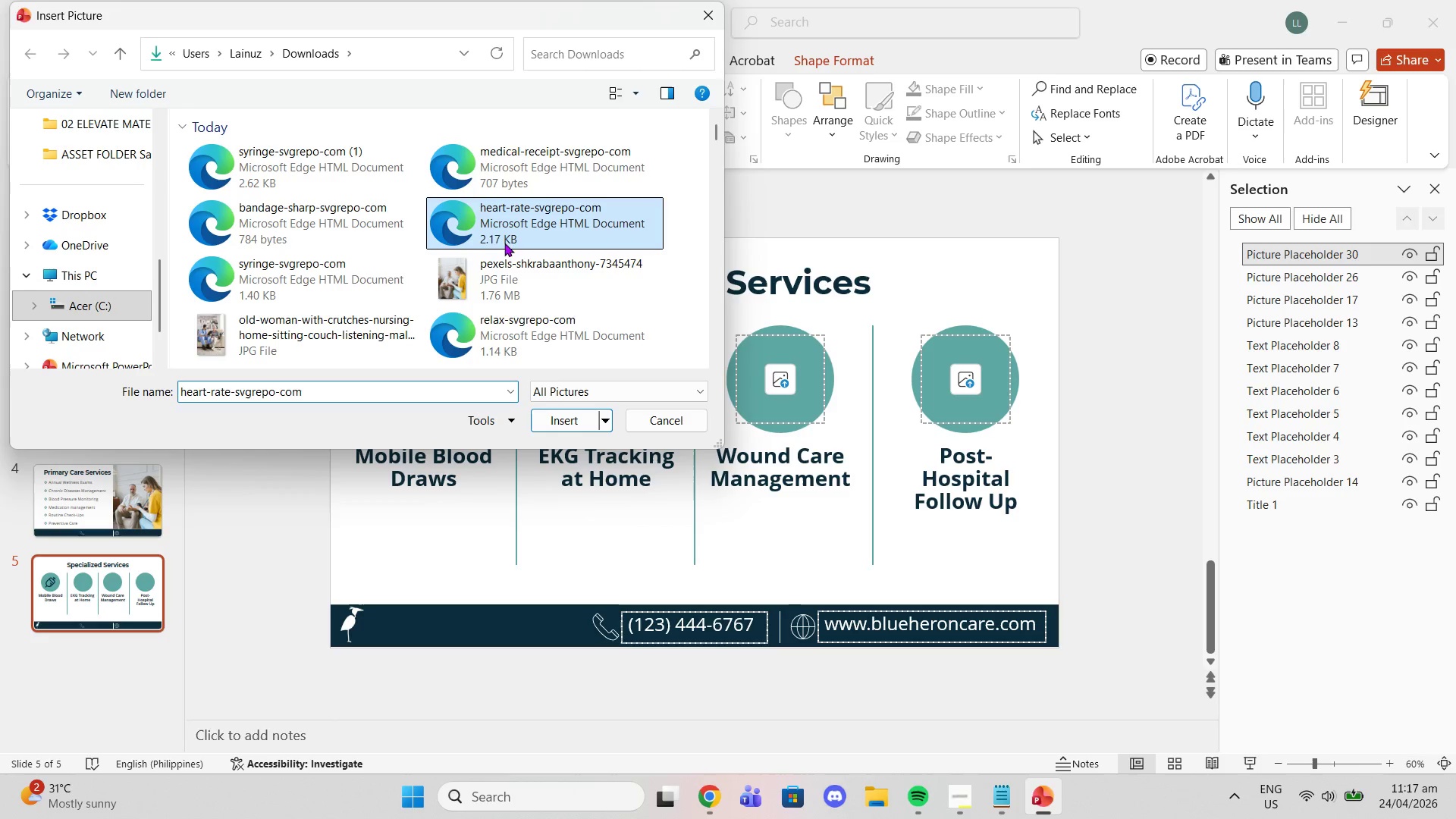 
left_click([769, 376])
 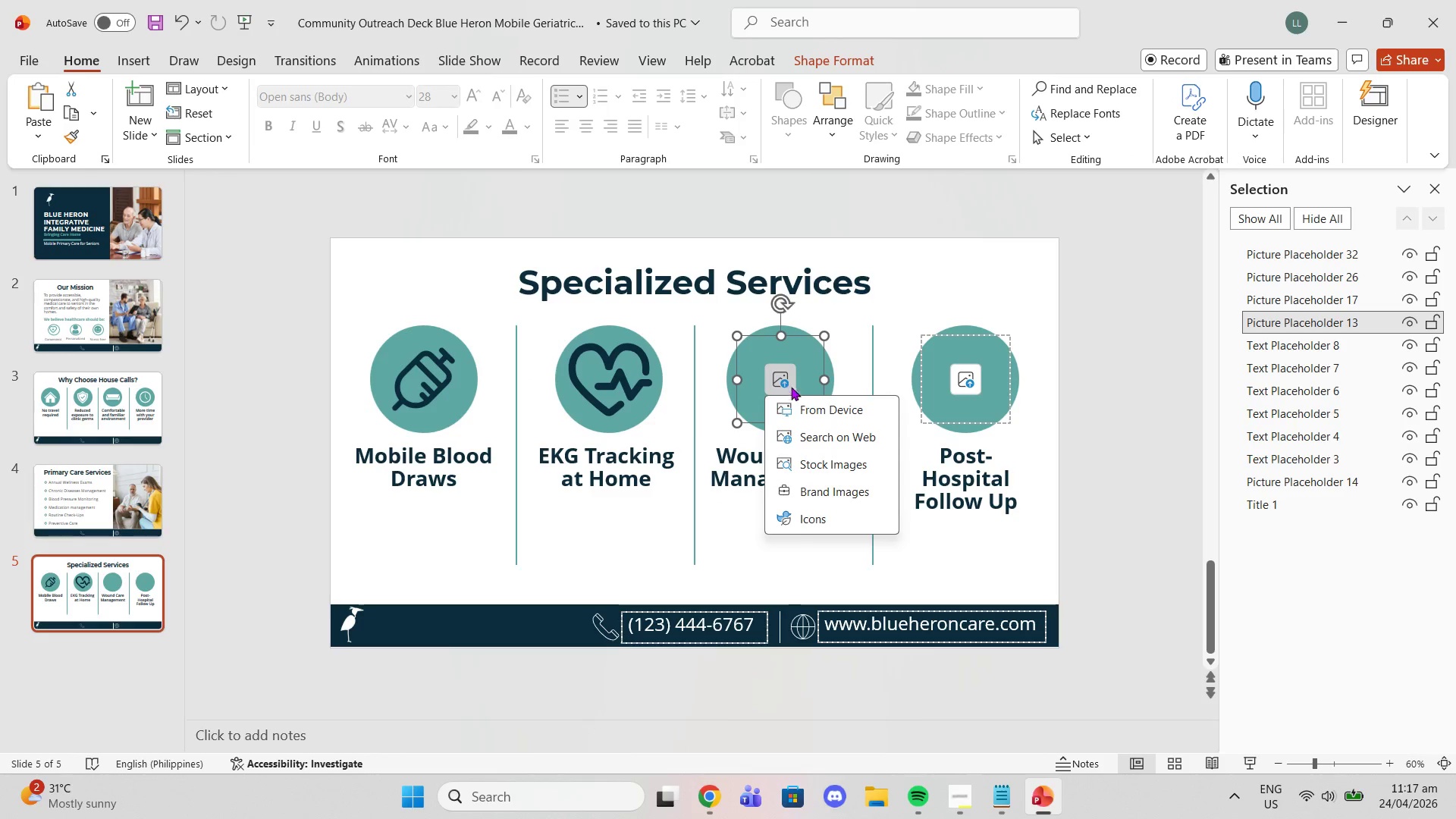 
left_click([797, 397])
 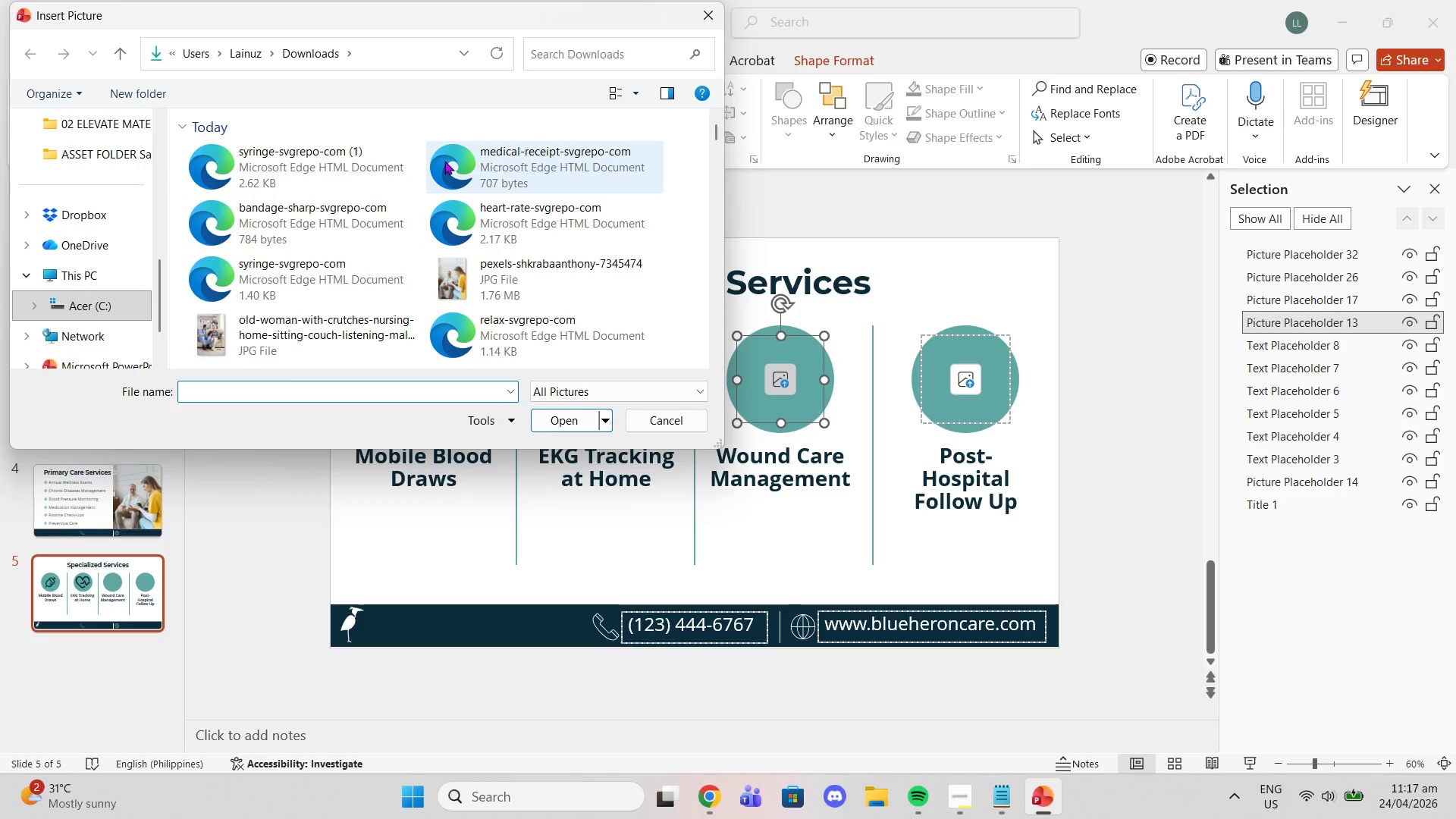 
left_click([345, 215])
 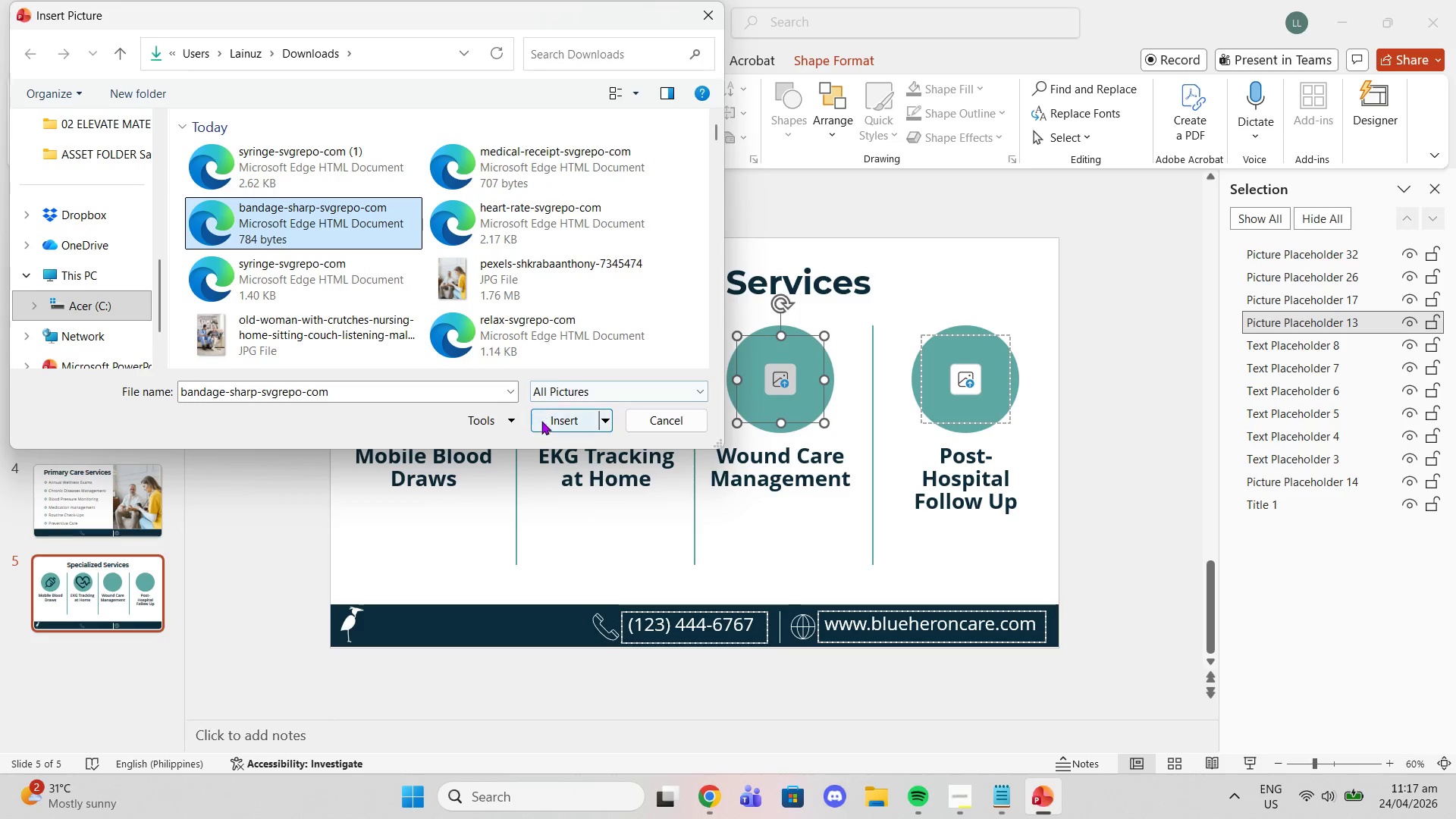 
left_click([541, 435])
 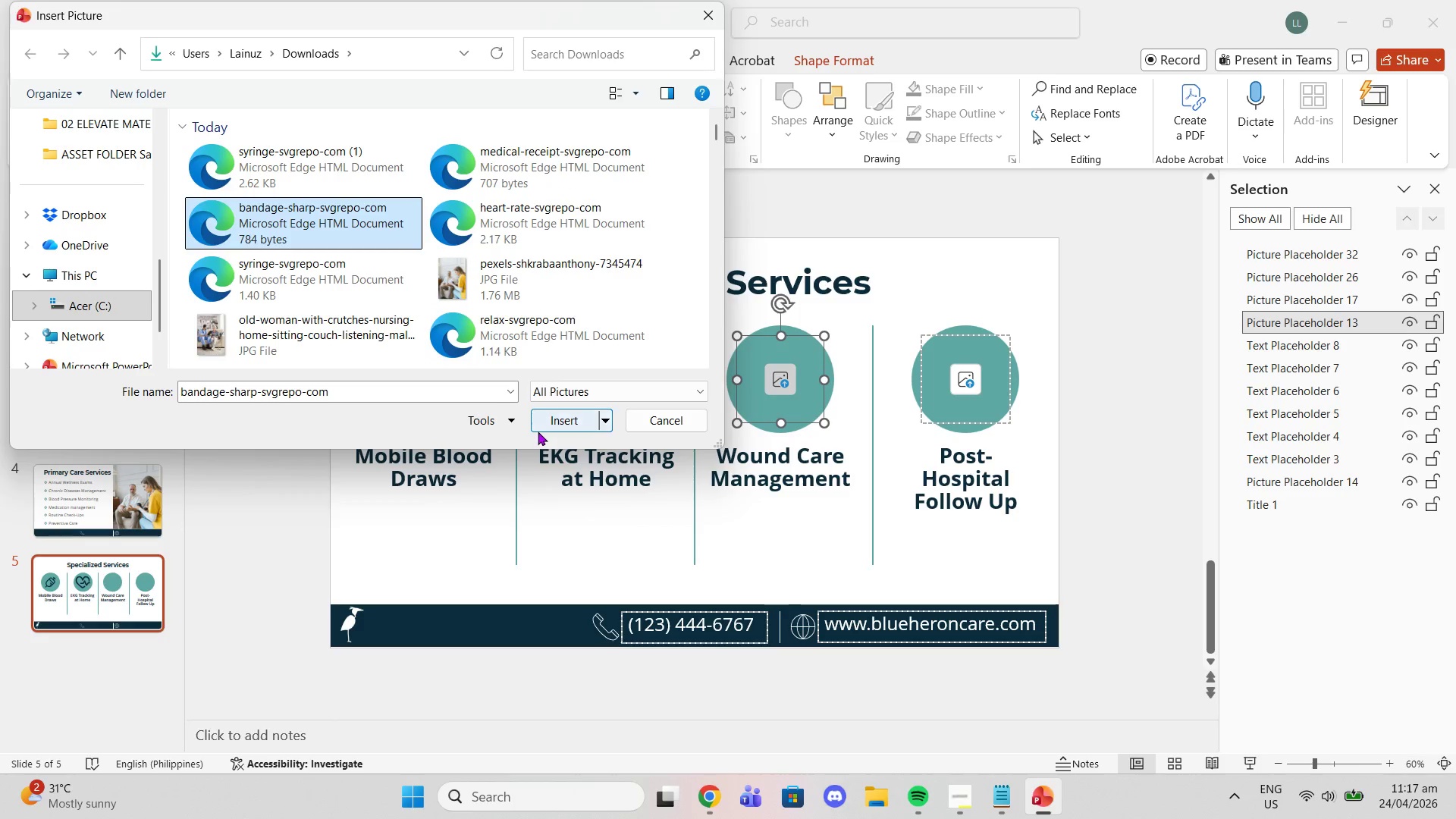 
left_click([538, 431])
 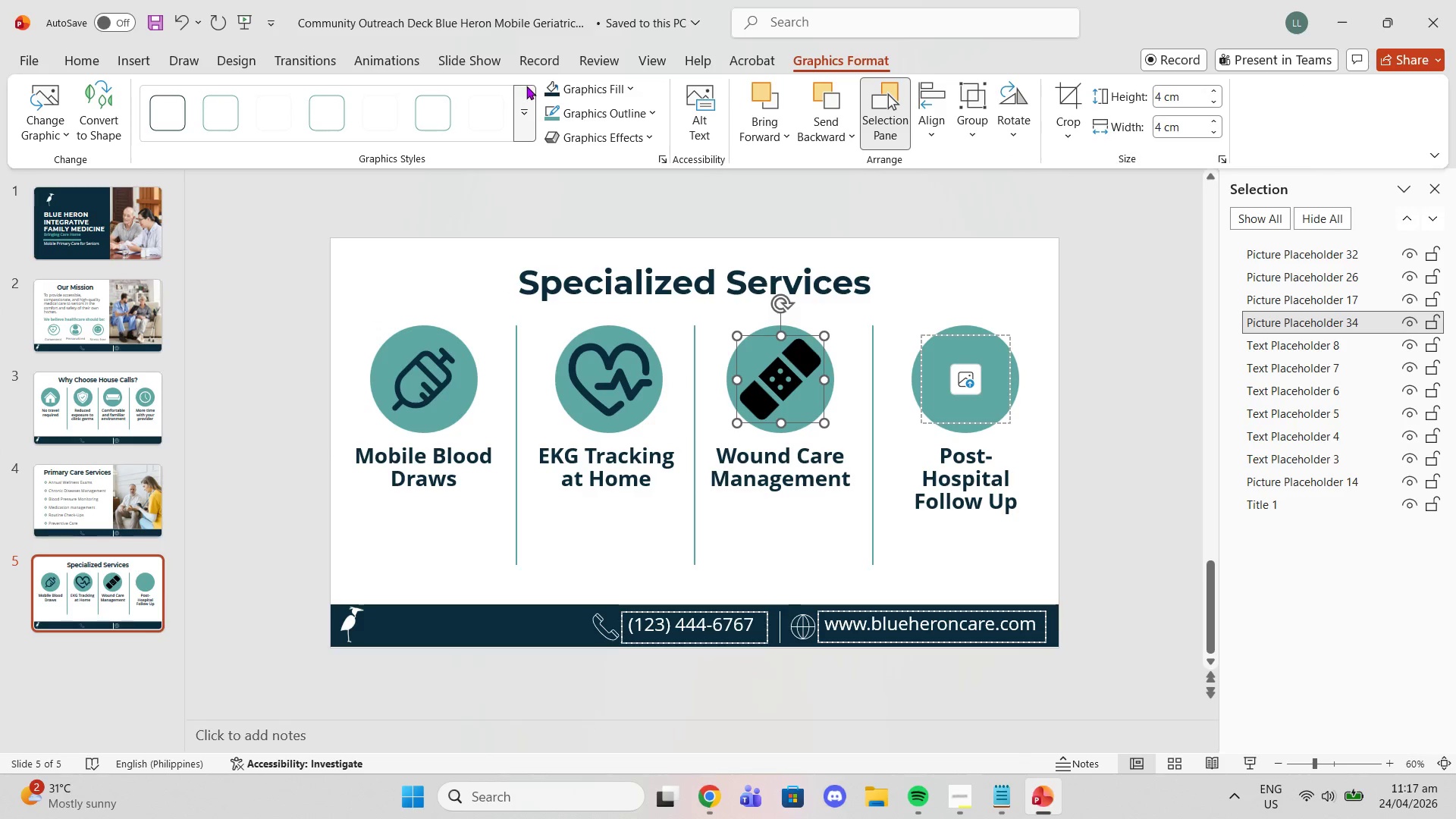 
left_click([543, 94])
 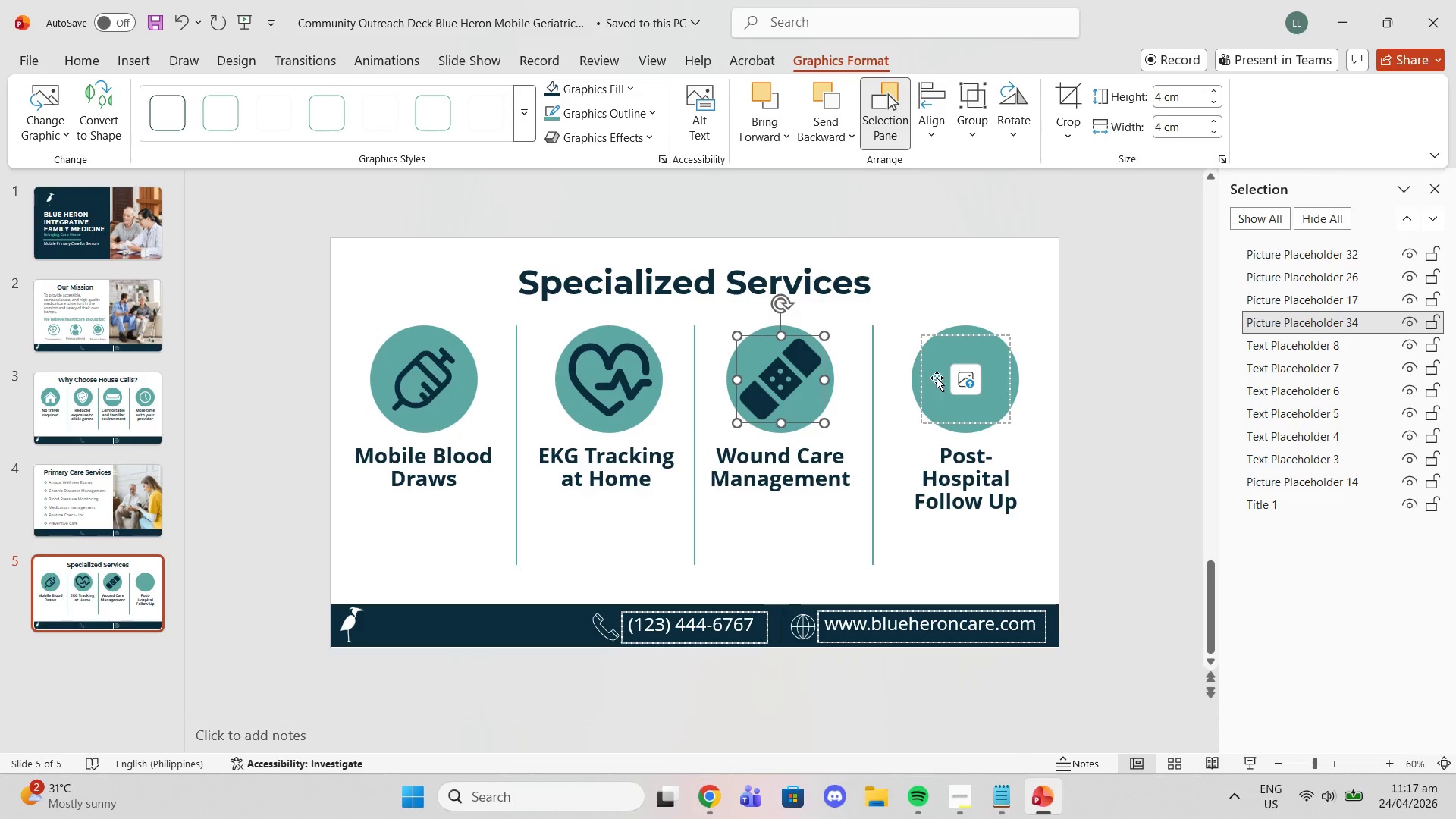 
left_click([946, 378])
 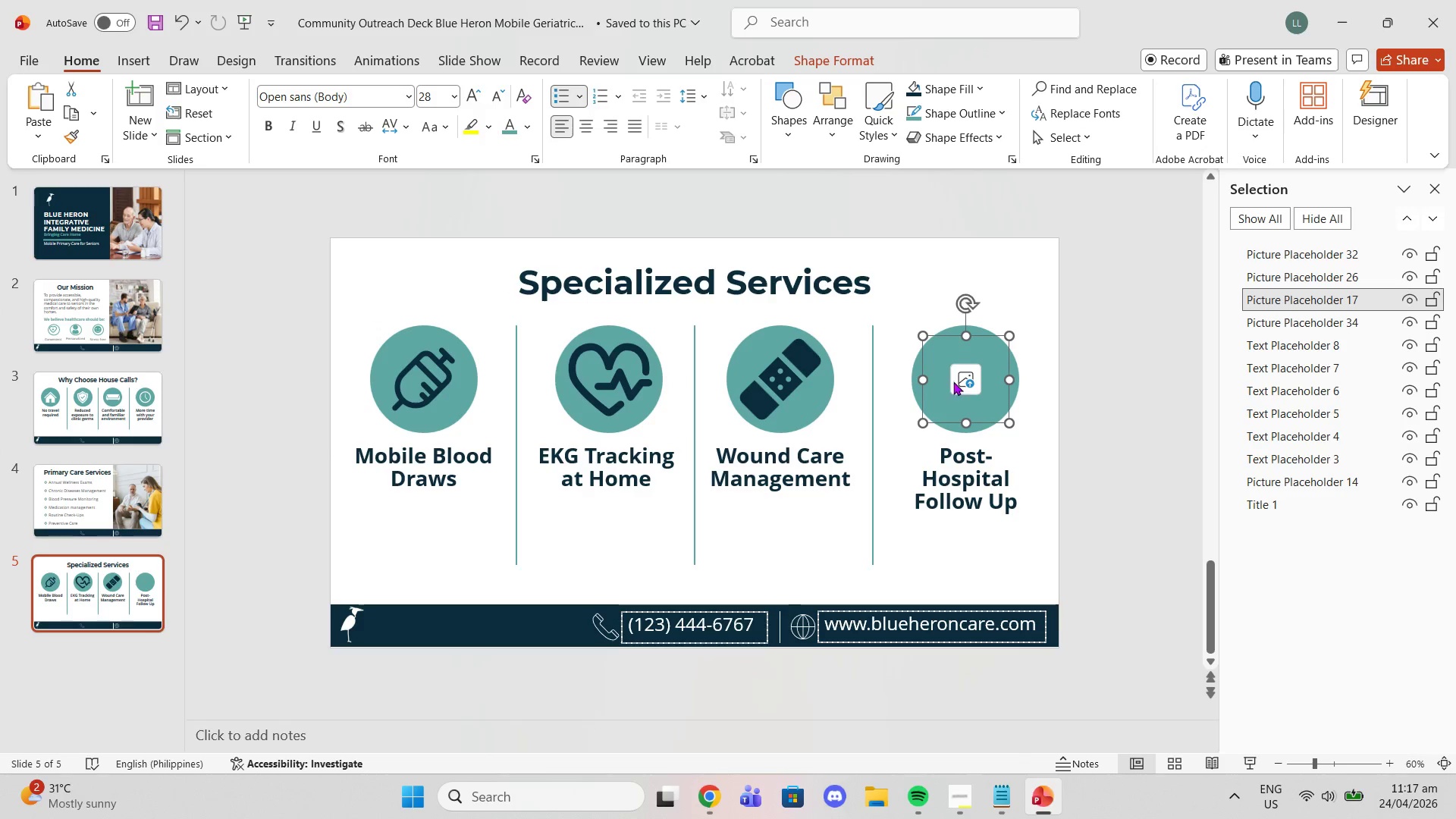 
left_click([970, 383])
 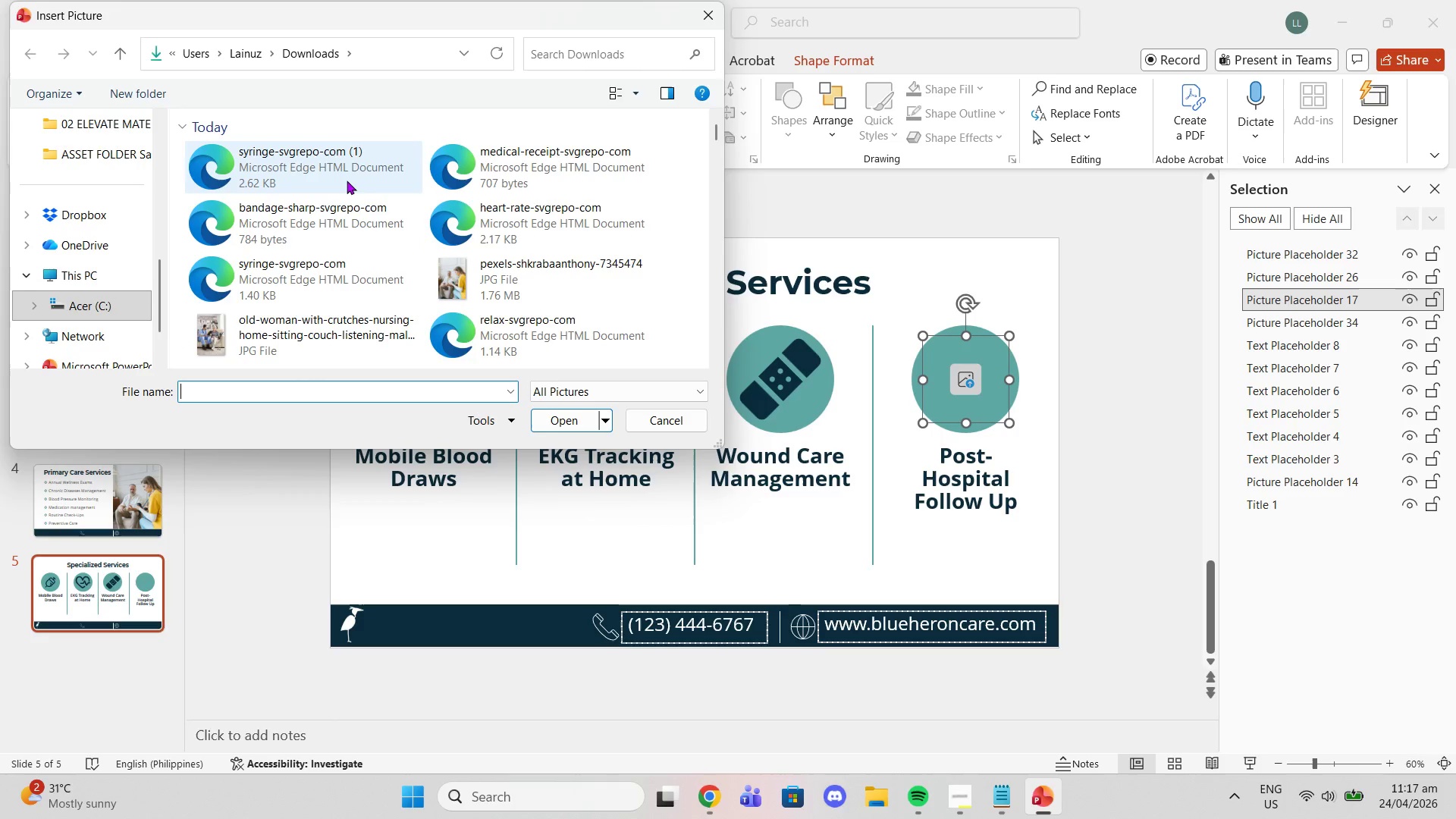 
left_click([453, 169])
 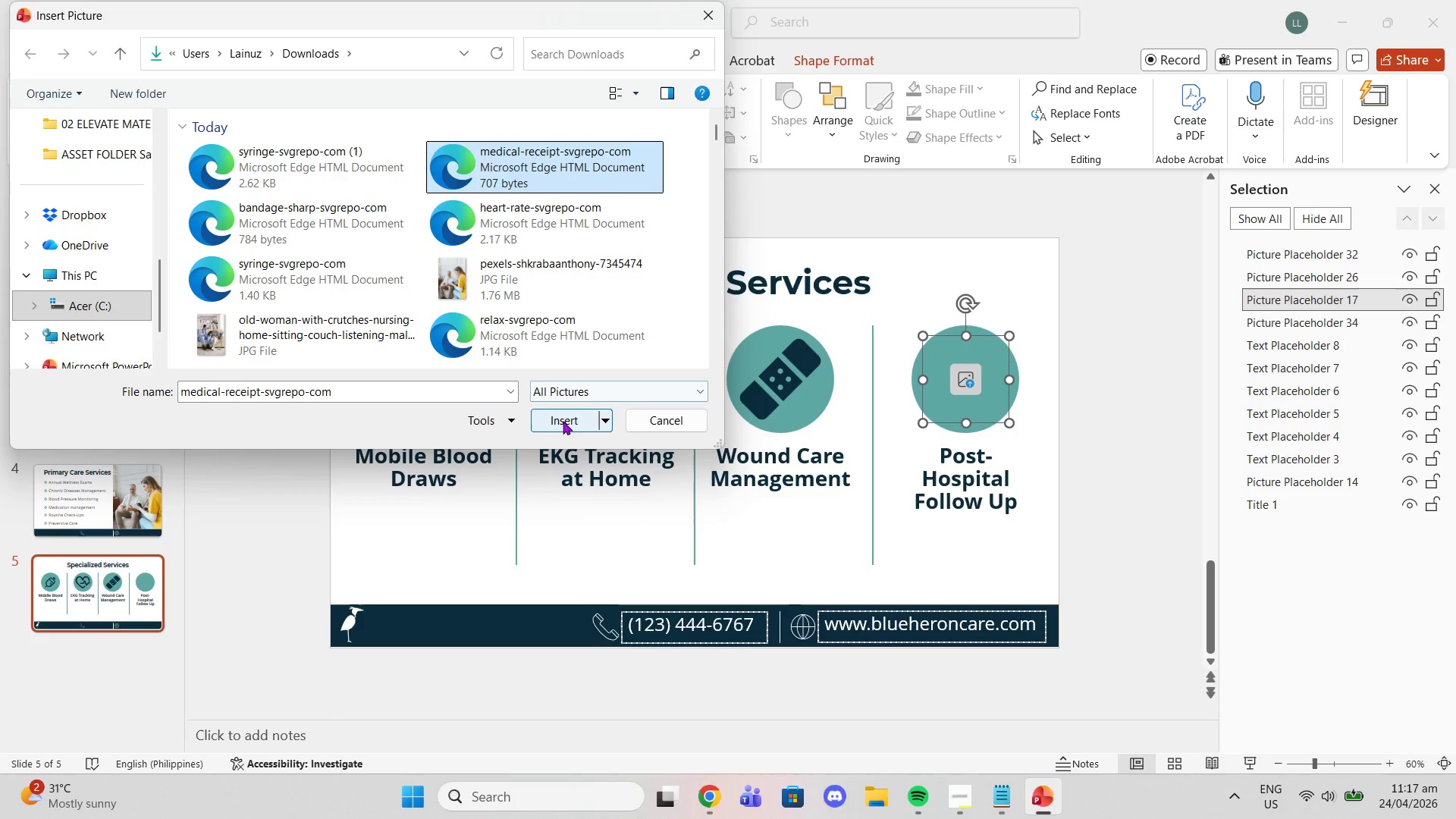 
left_click([563, 421])
 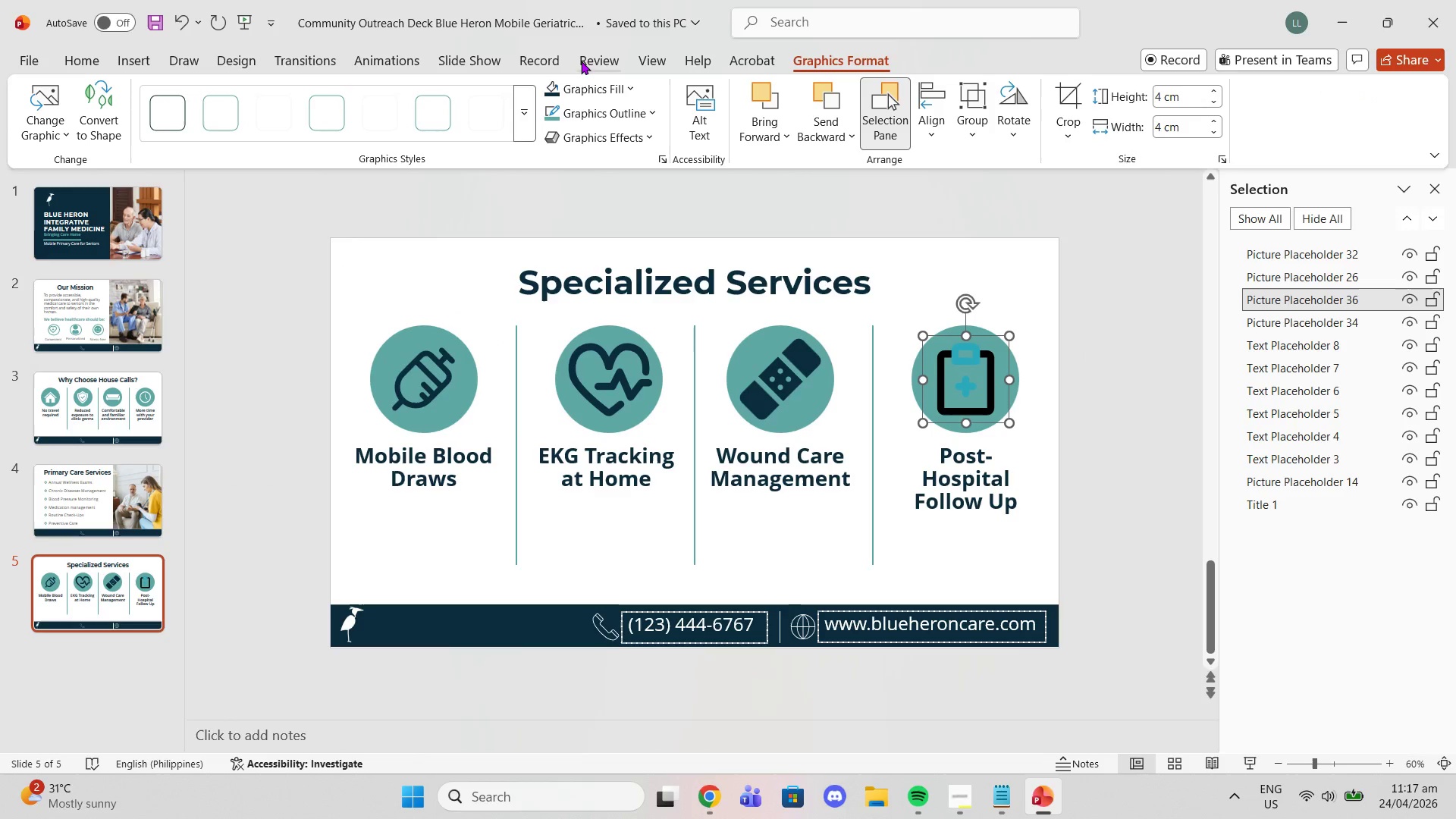 
left_click([548, 86])
 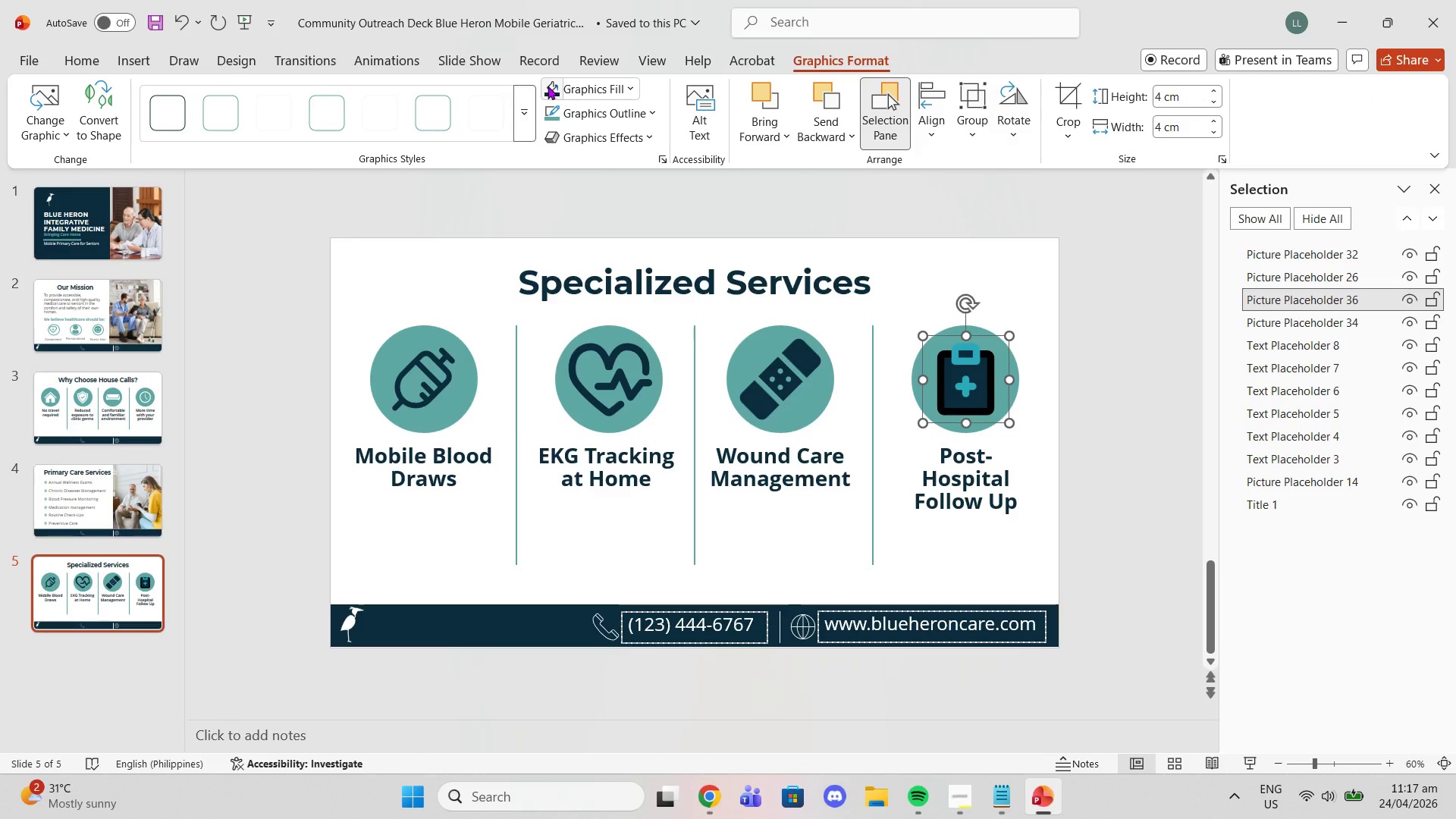 
left_click([548, 86])
 